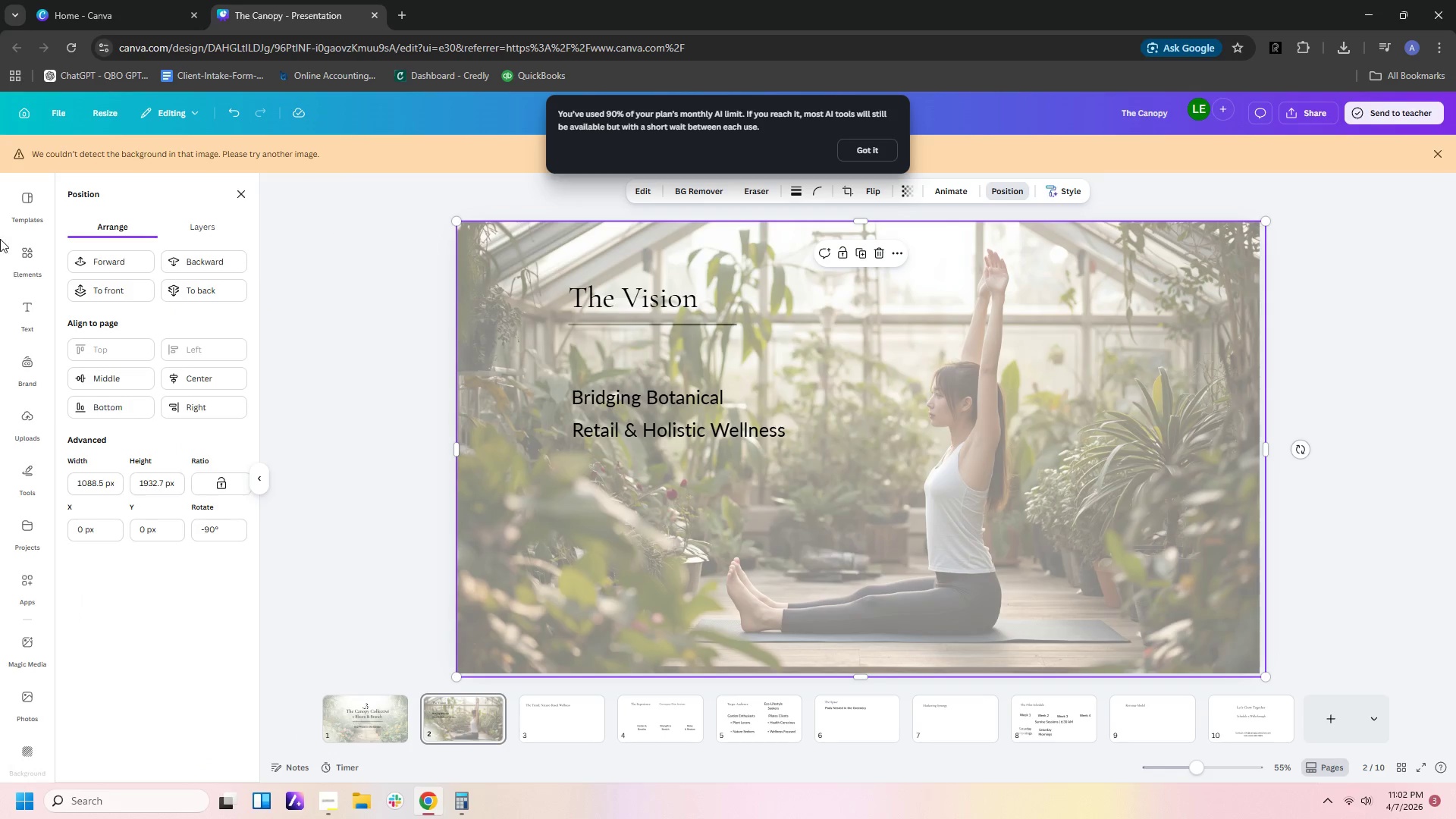 
left_click([112, 266])
 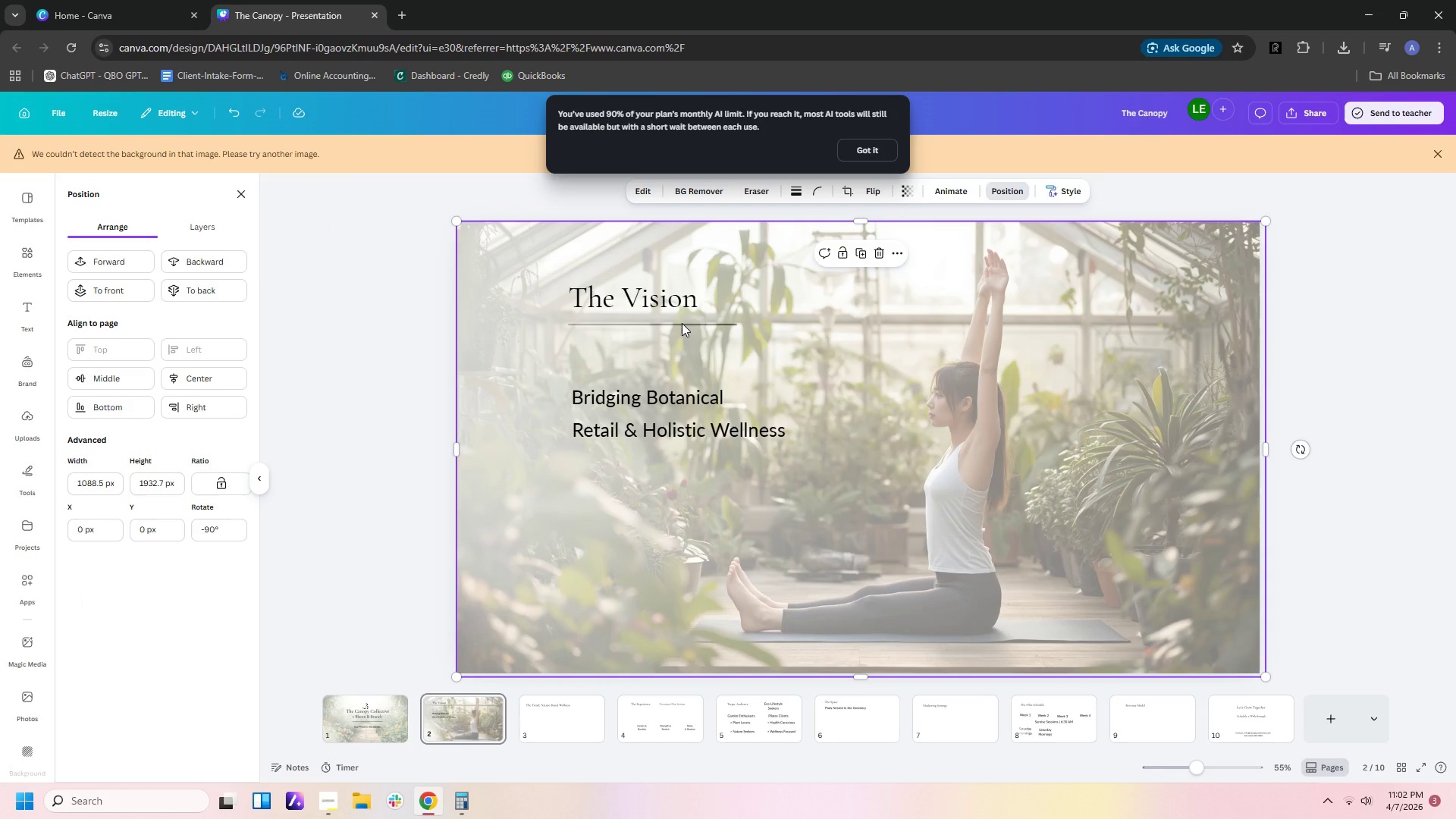 
double_click([682, 313])
 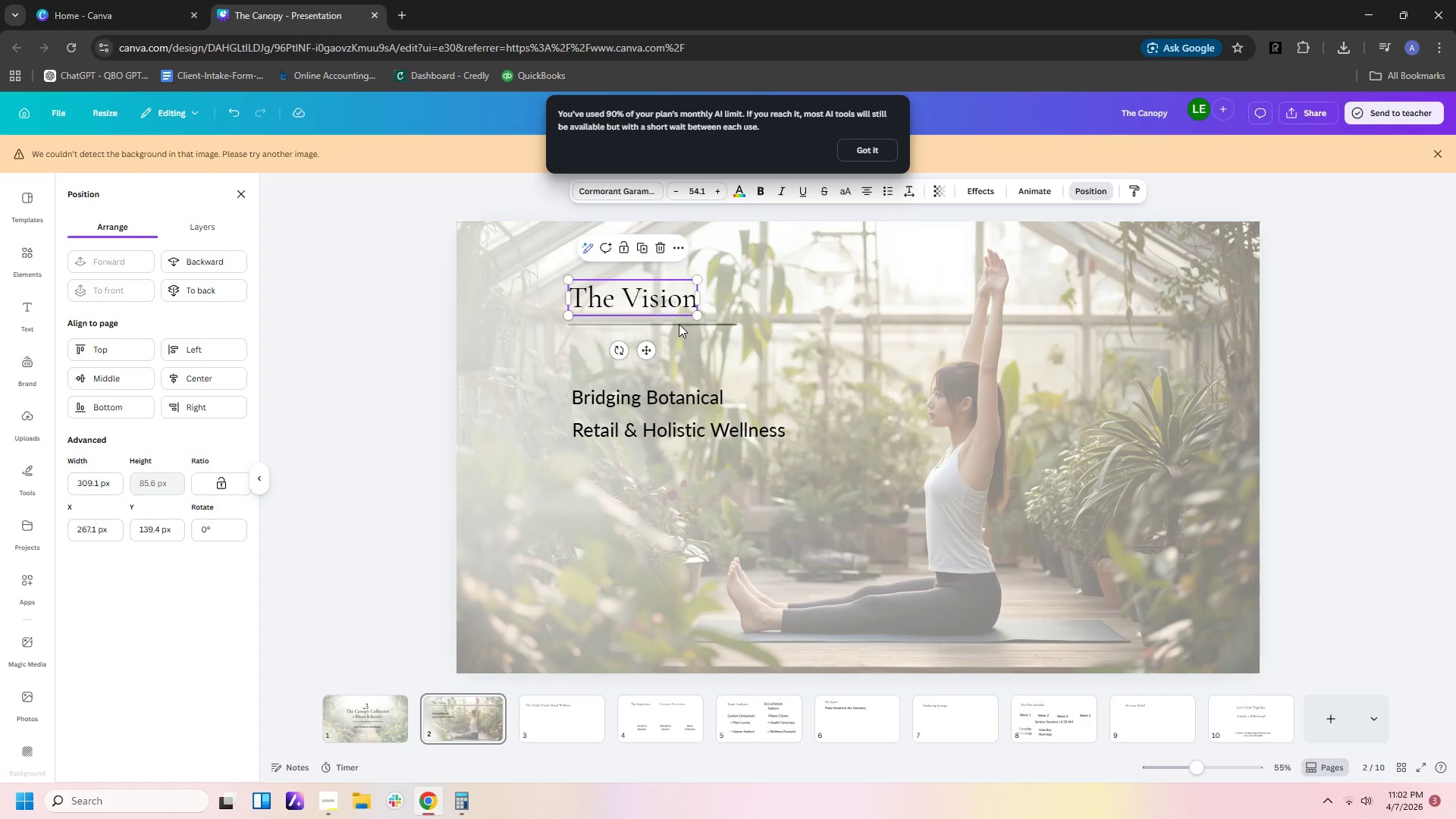 
left_click_drag(start_coordinate=[670, 366], to_coordinate=[663, 474])
 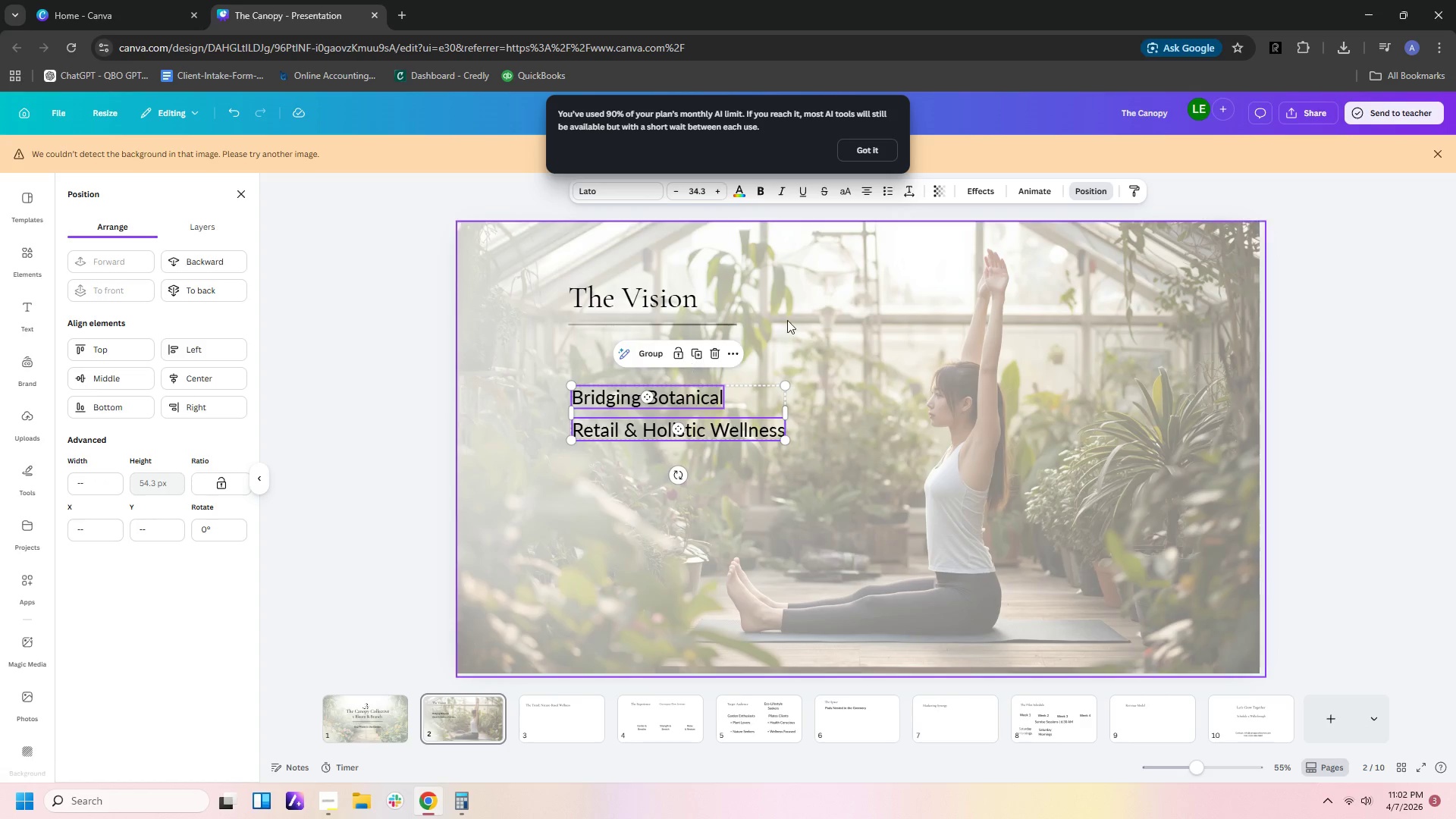 
left_click([832, 308])
 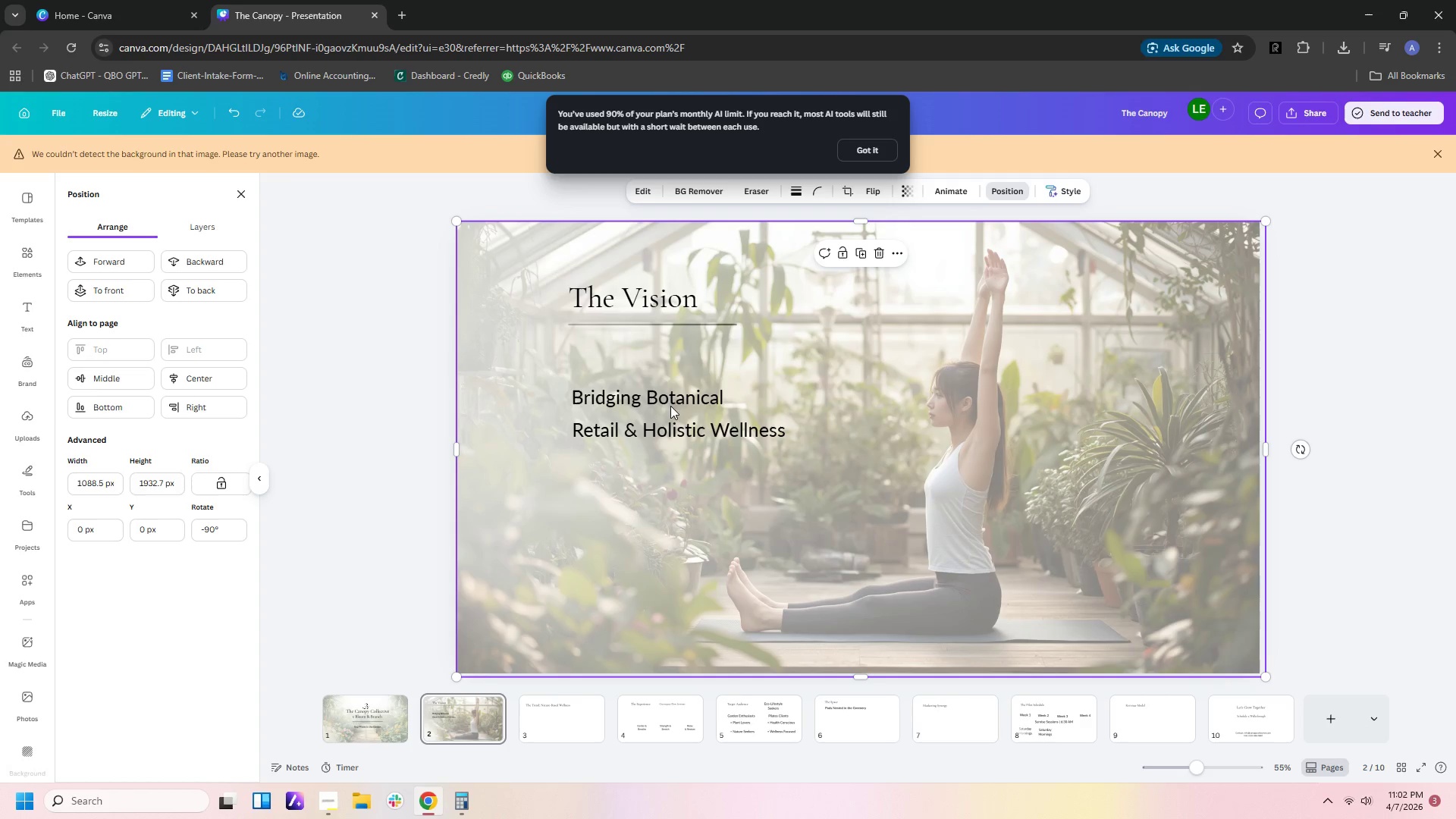 
wait(5.7)
 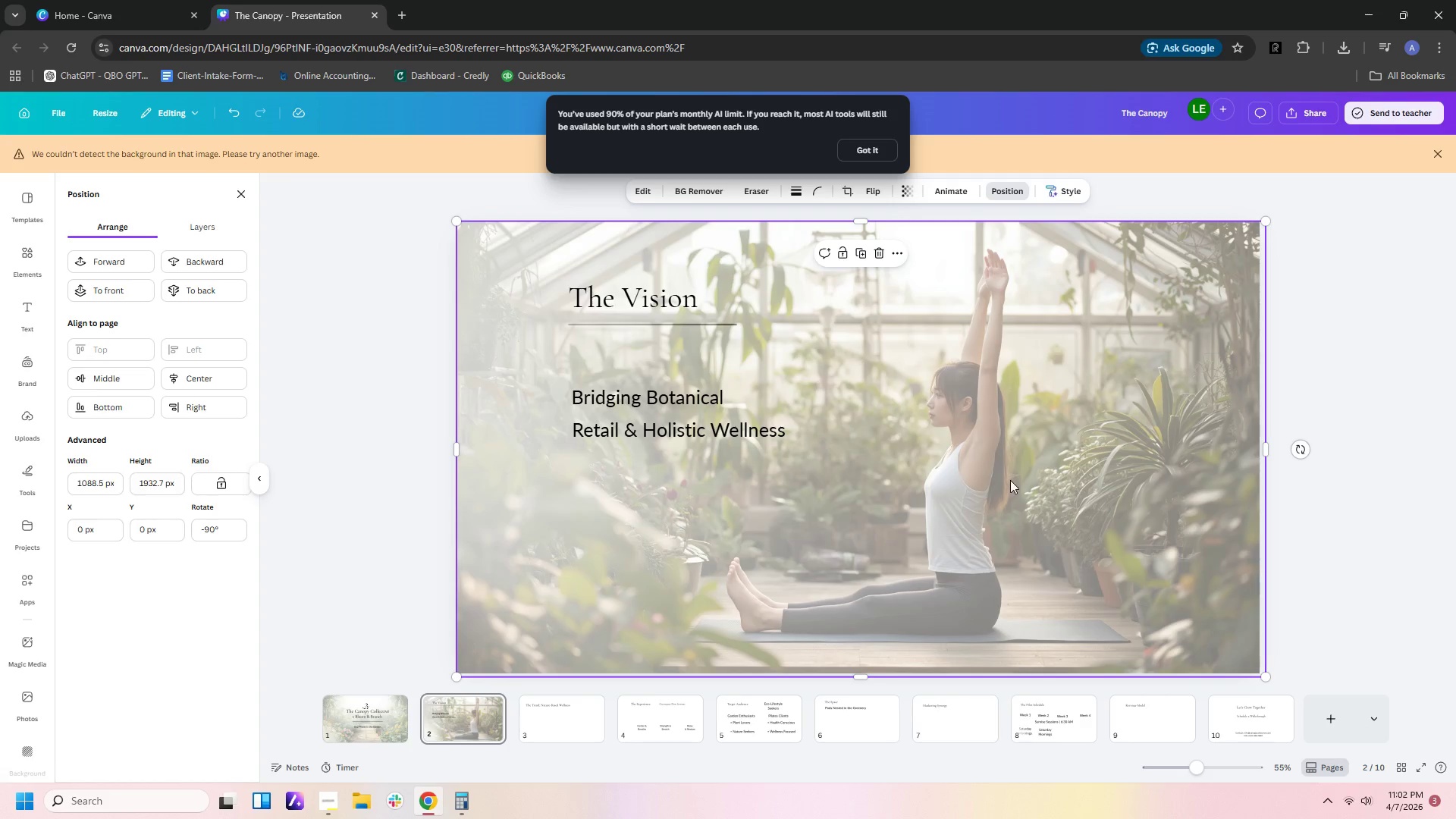 
left_click_drag(start_coordinate=[372, 382], to_coordinate=[916, 451])
 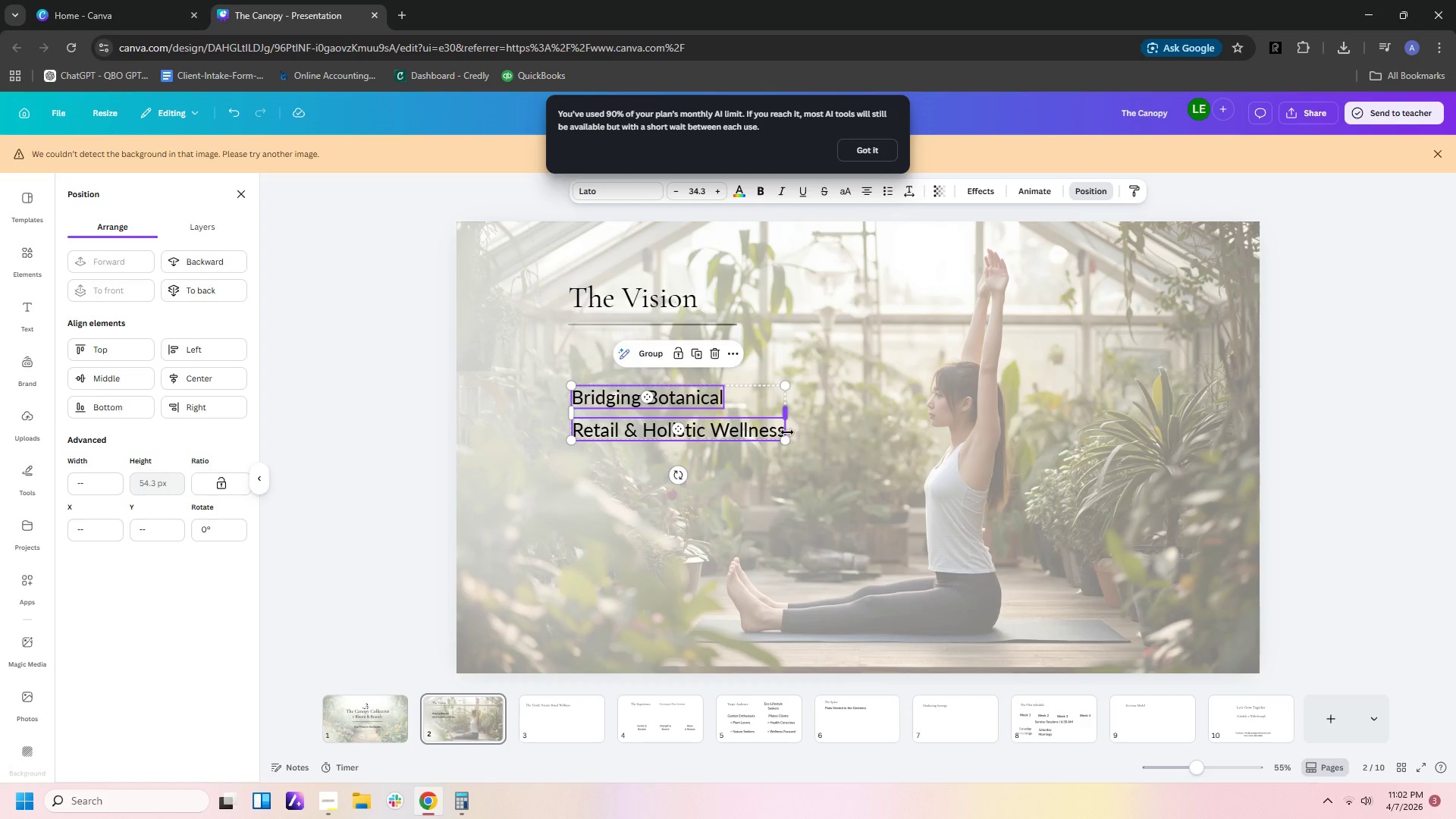 
left_click_drag(start_coordinate=[783, 440], to_coordinate=[855, 504])
 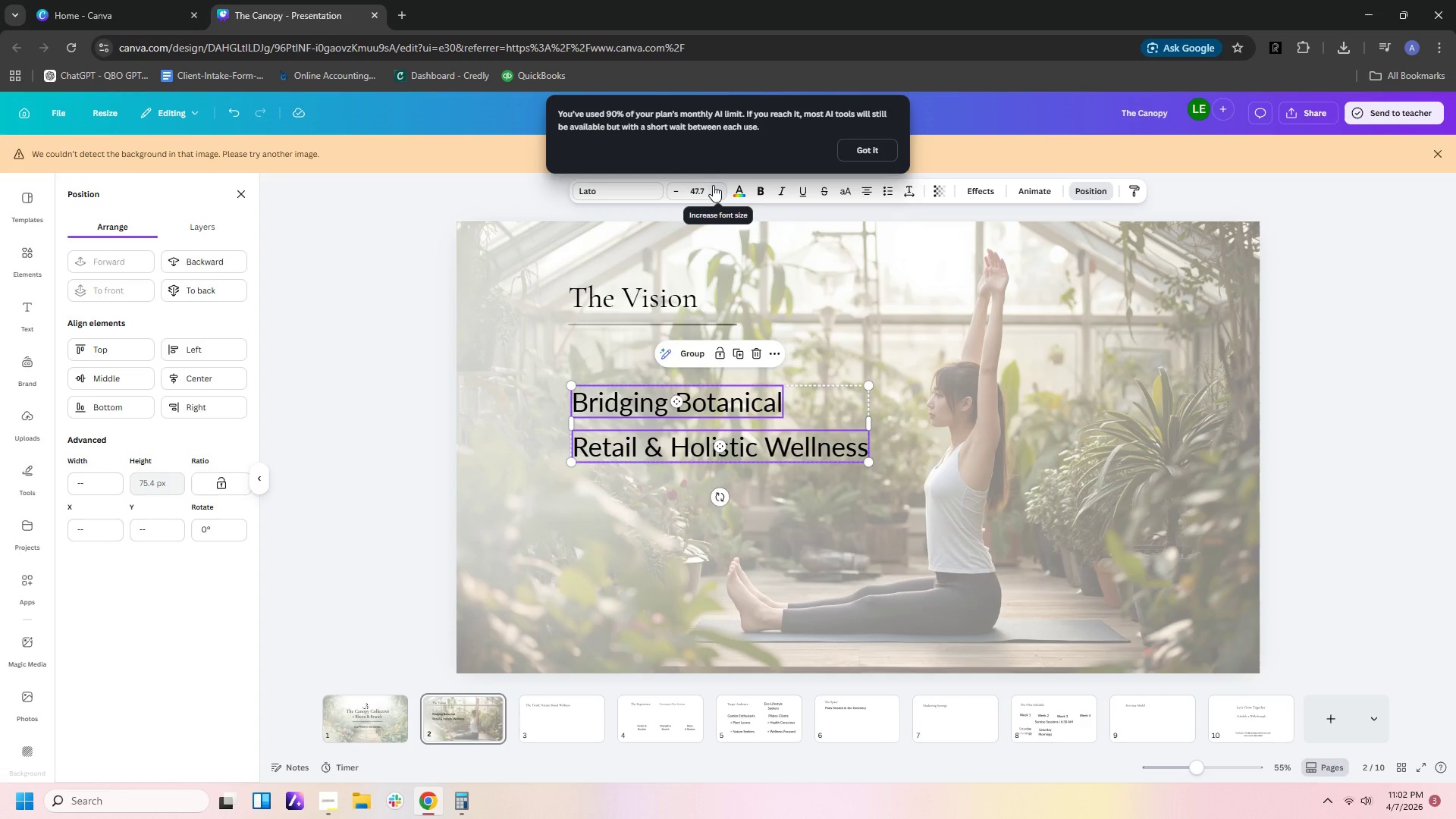 
left_click([708, 191])
 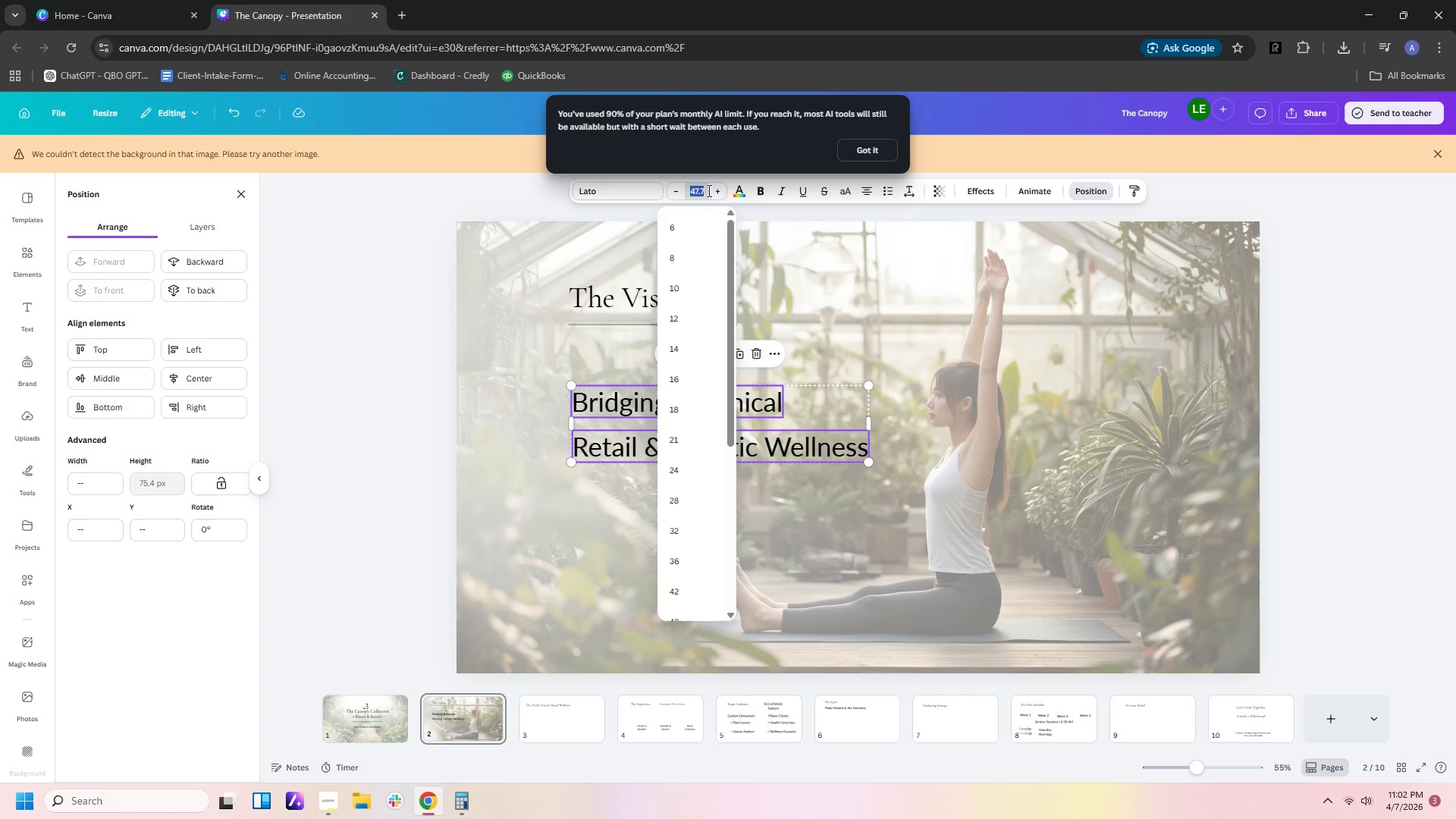 
key(Numpad5)
 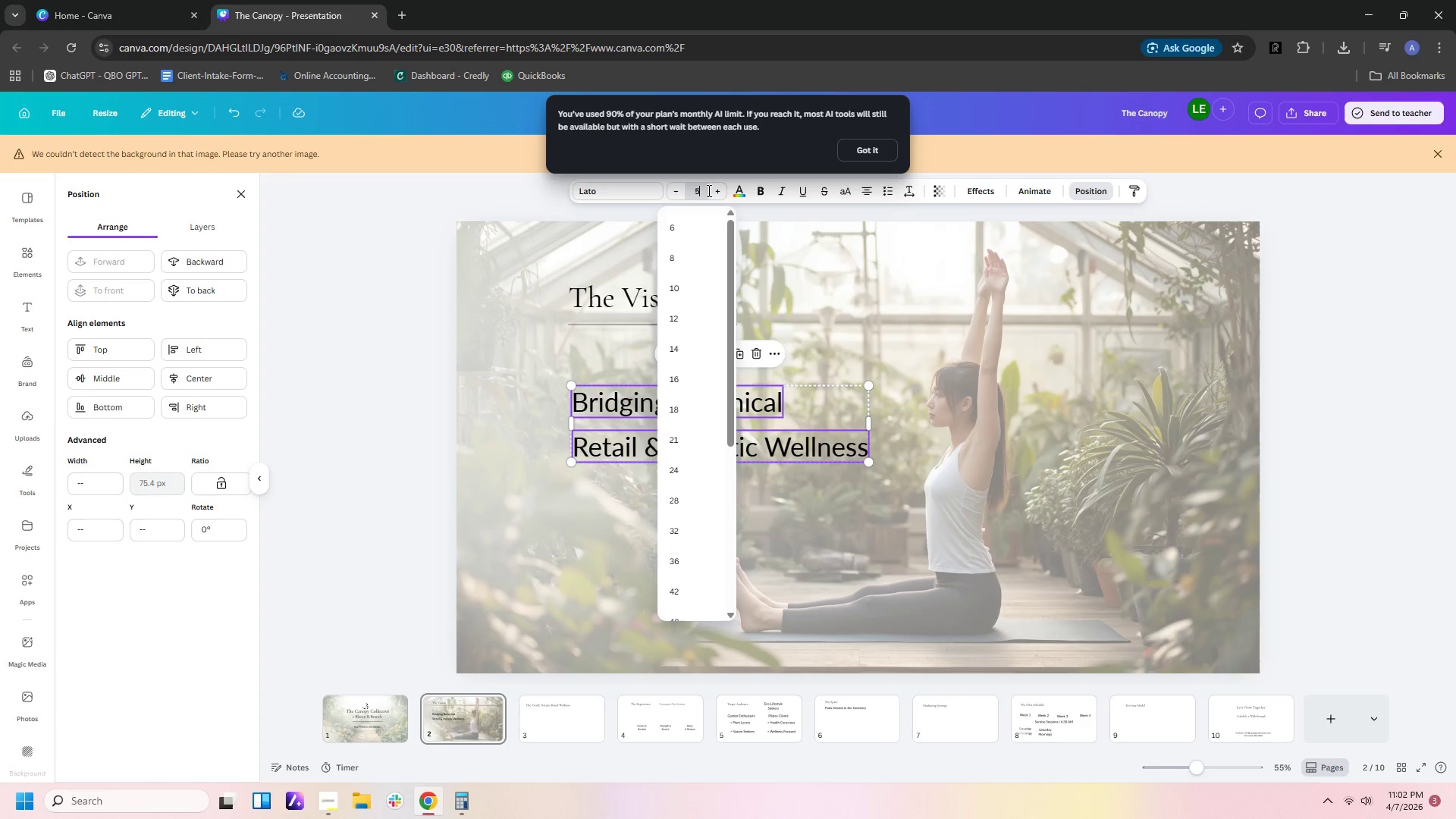 
key(Numpad0)
 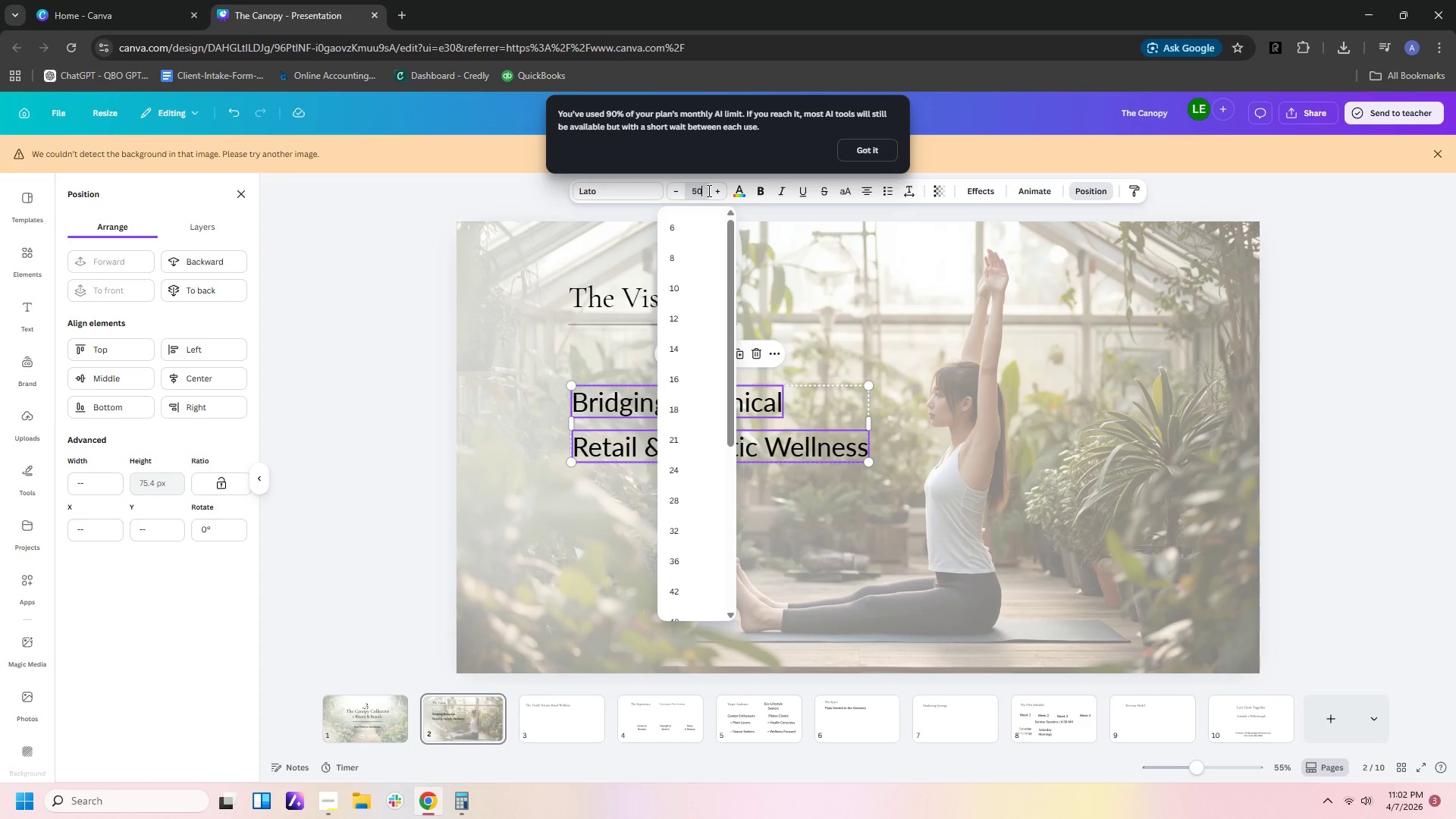 
key(NumpadEnter)
 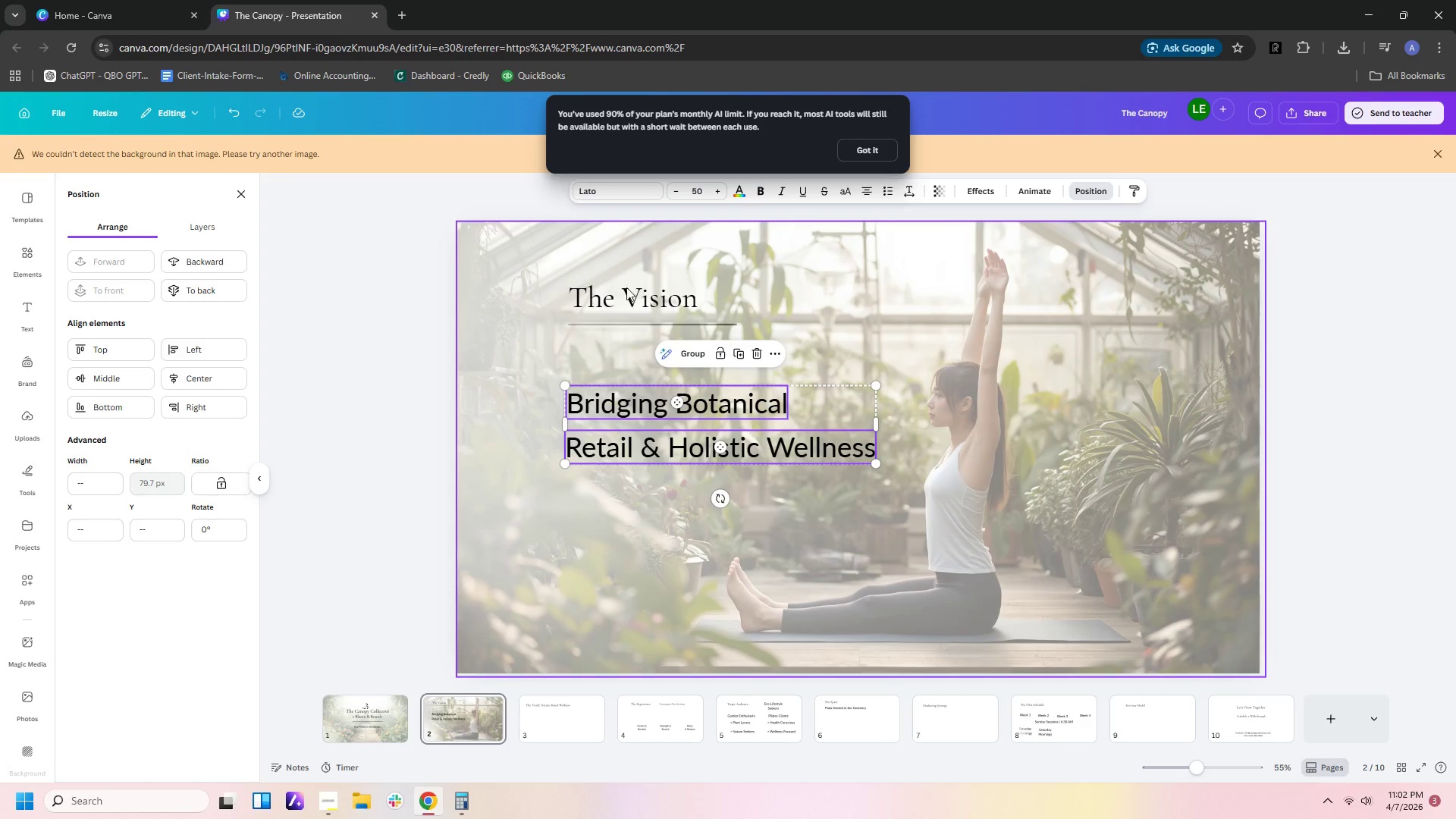 
left_click([643, 301])
 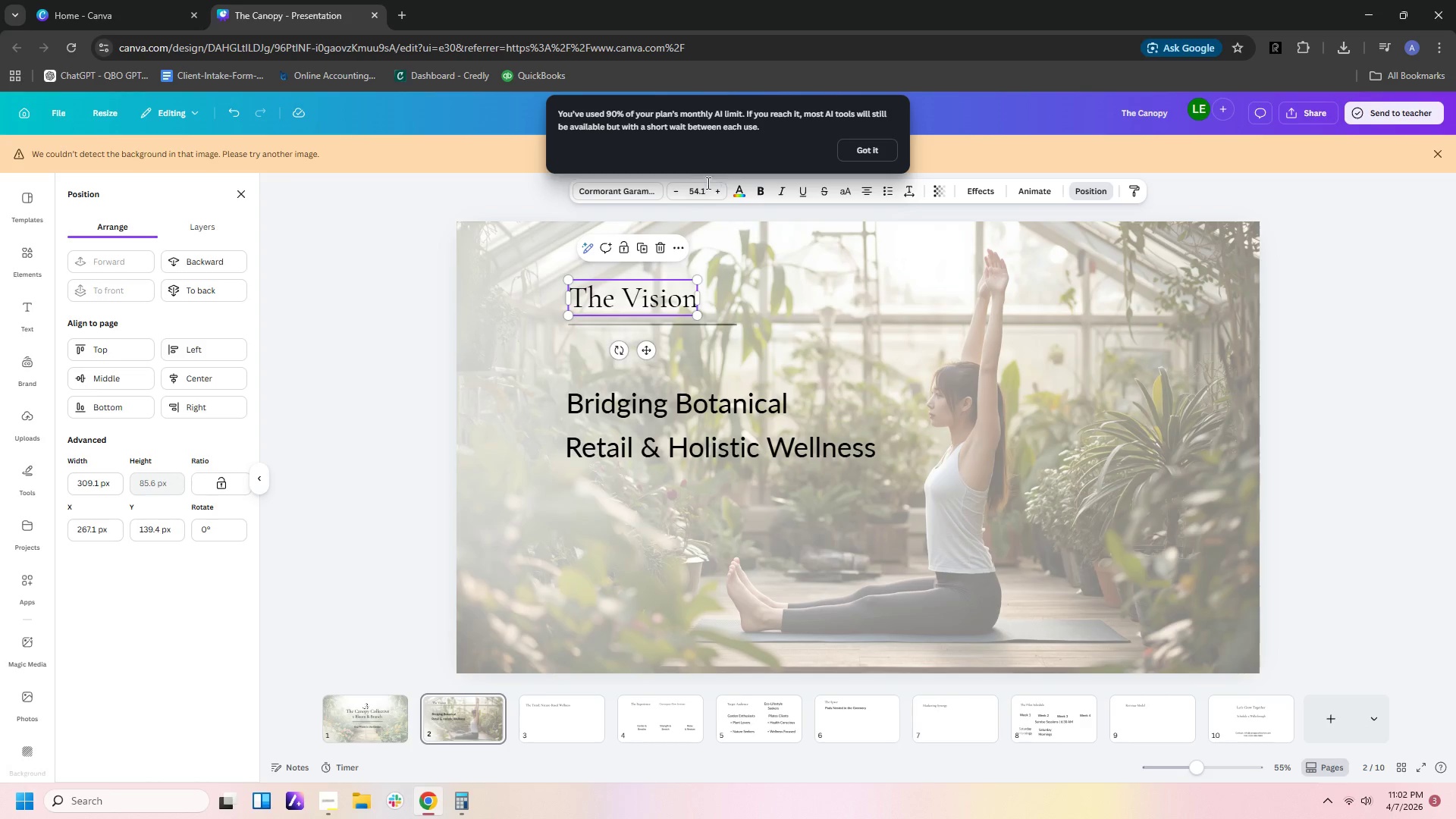 
left_click([704, 188])
 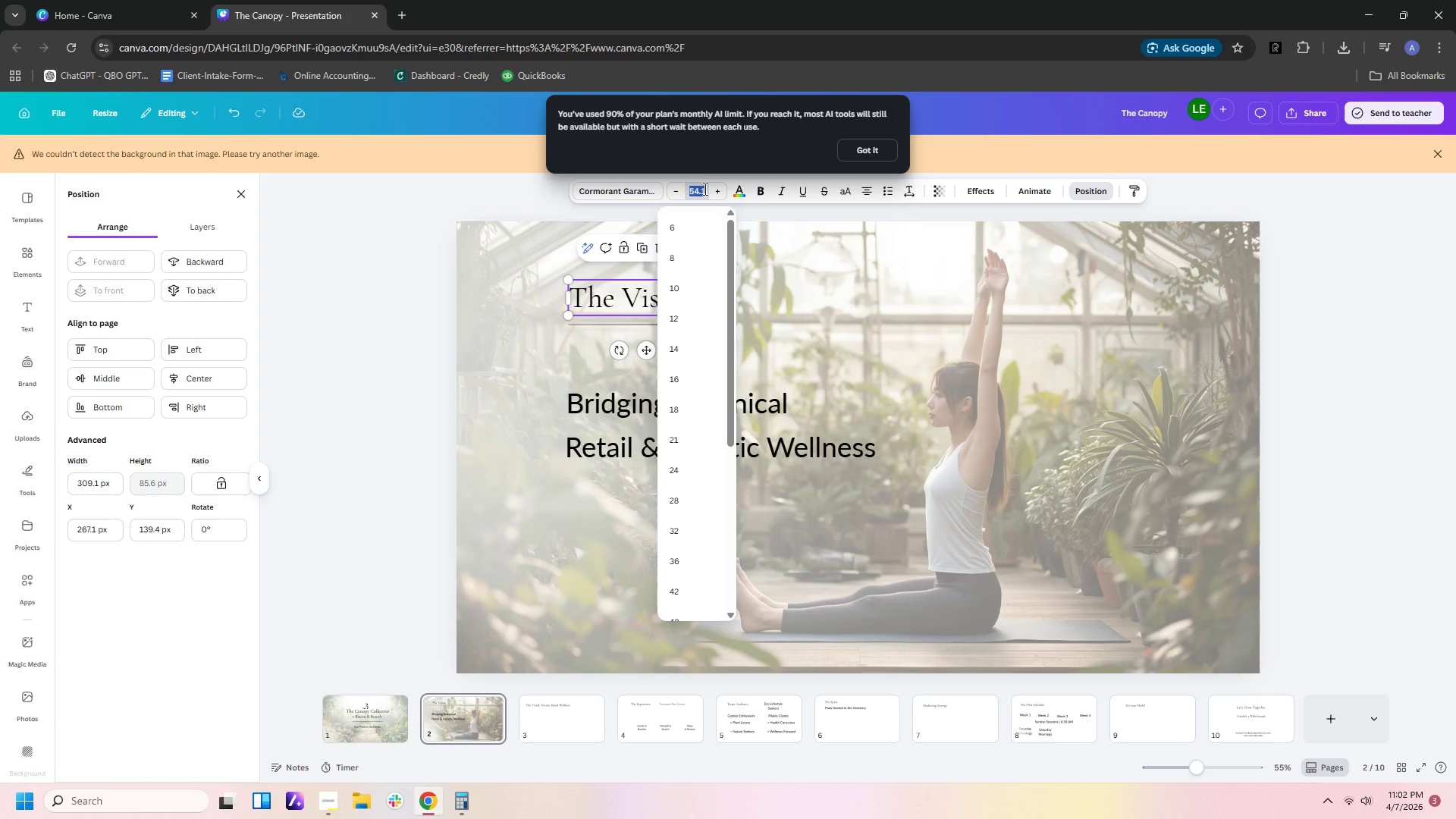 
key(Numpad6)
 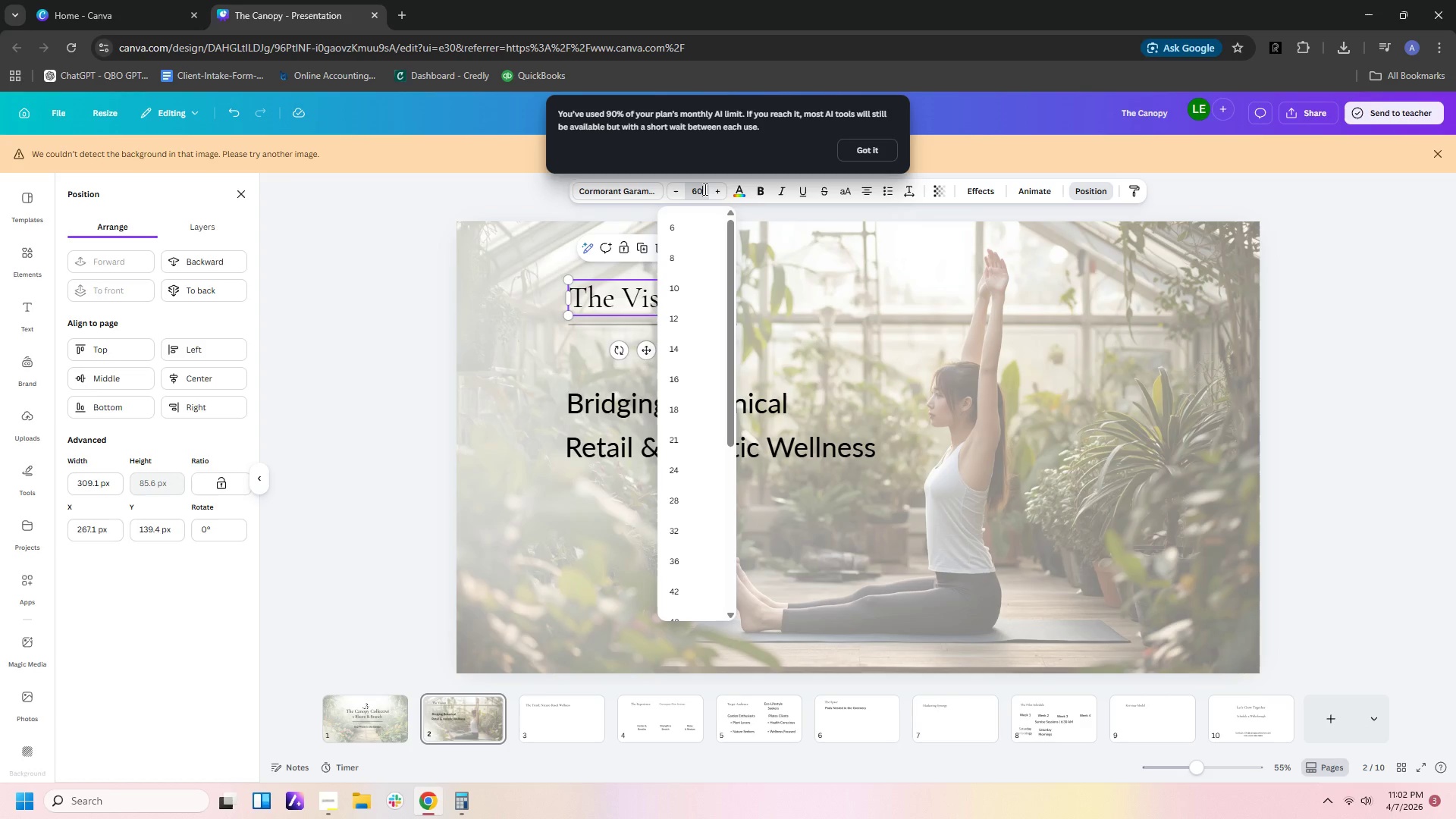 
key(Numpad0)
 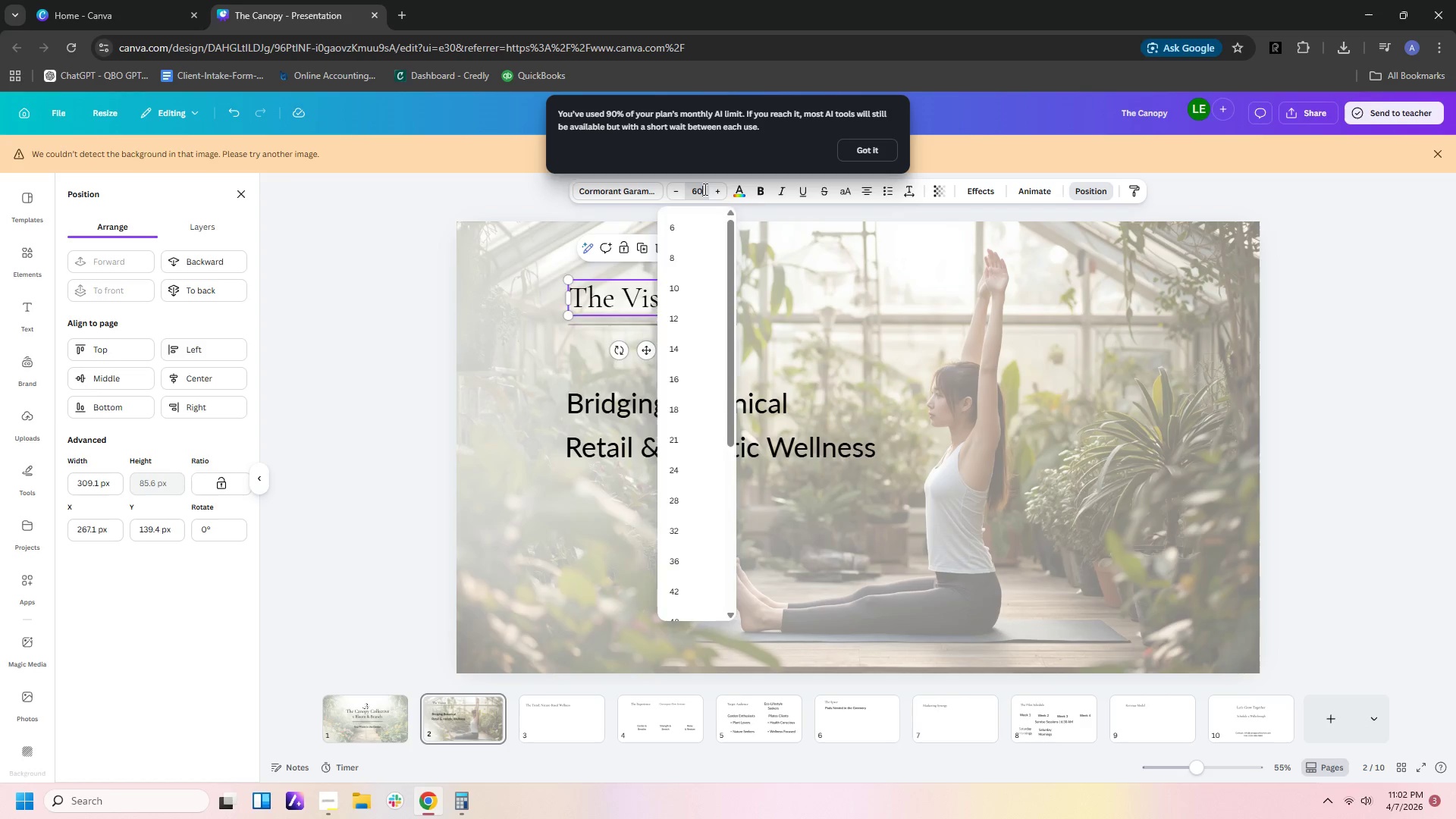 
key(NumpadEnter)
 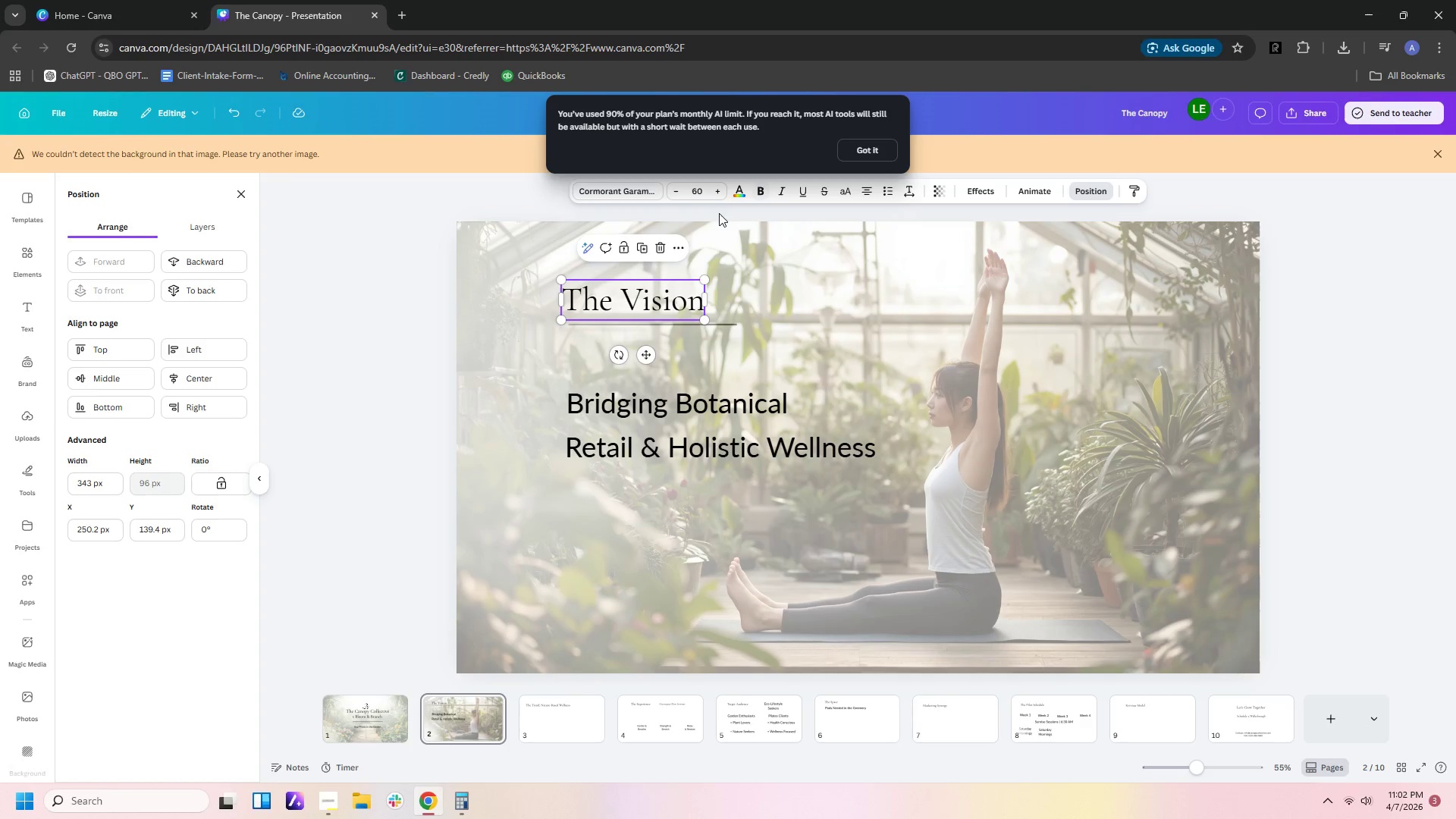 
left_click([701, 193])
 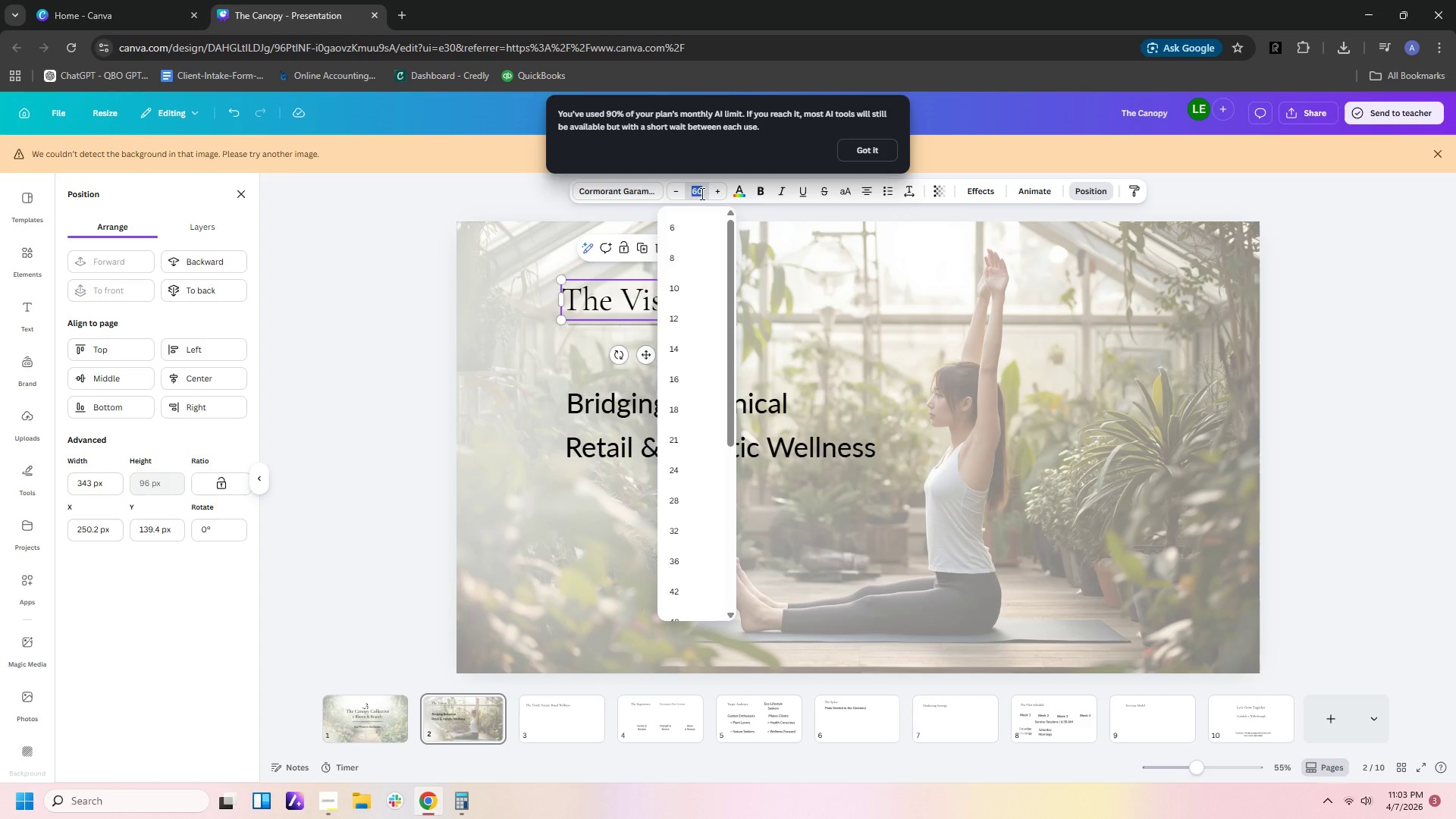 
key(Numpad7)
 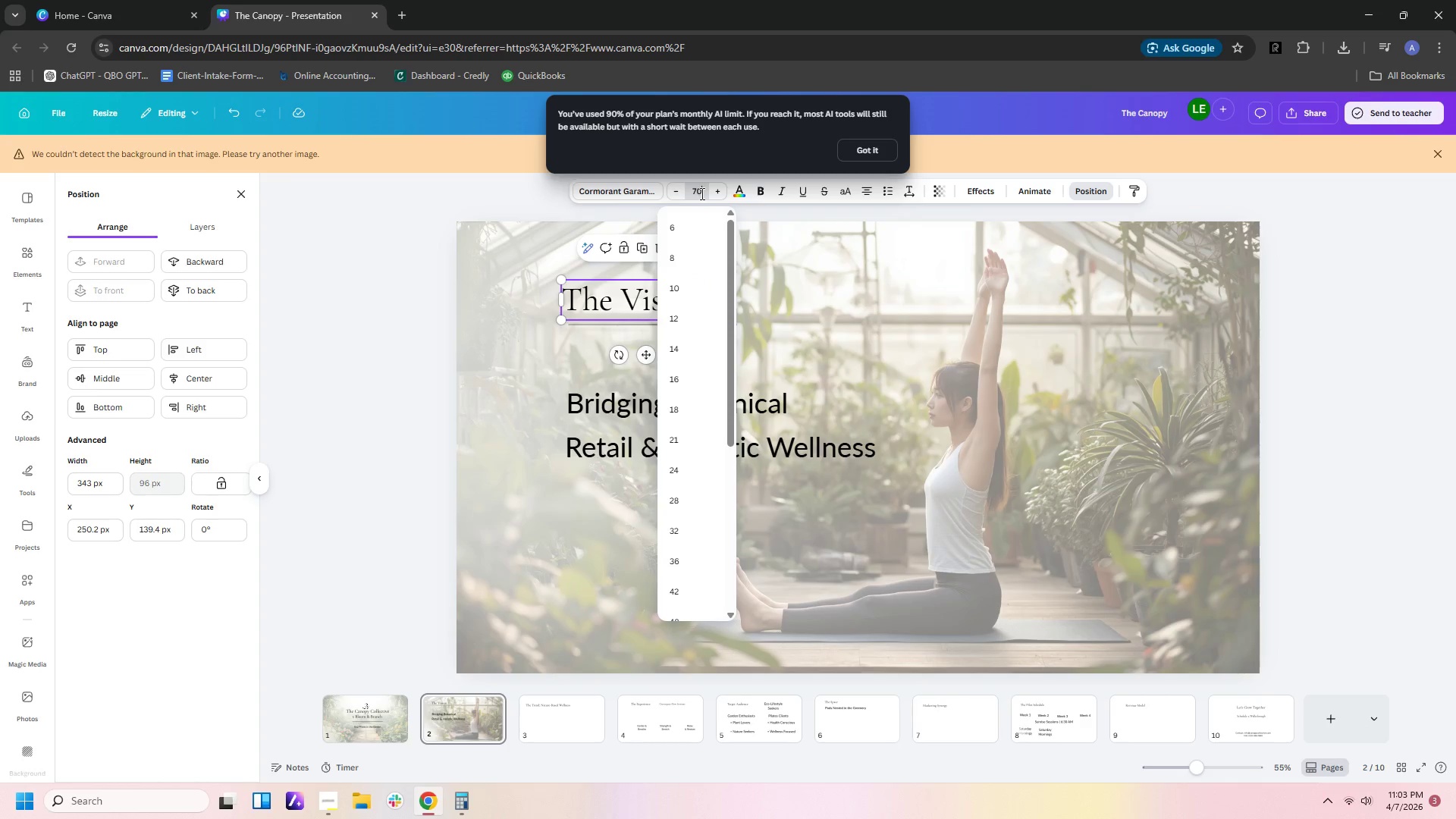 
key(Numpad0)
 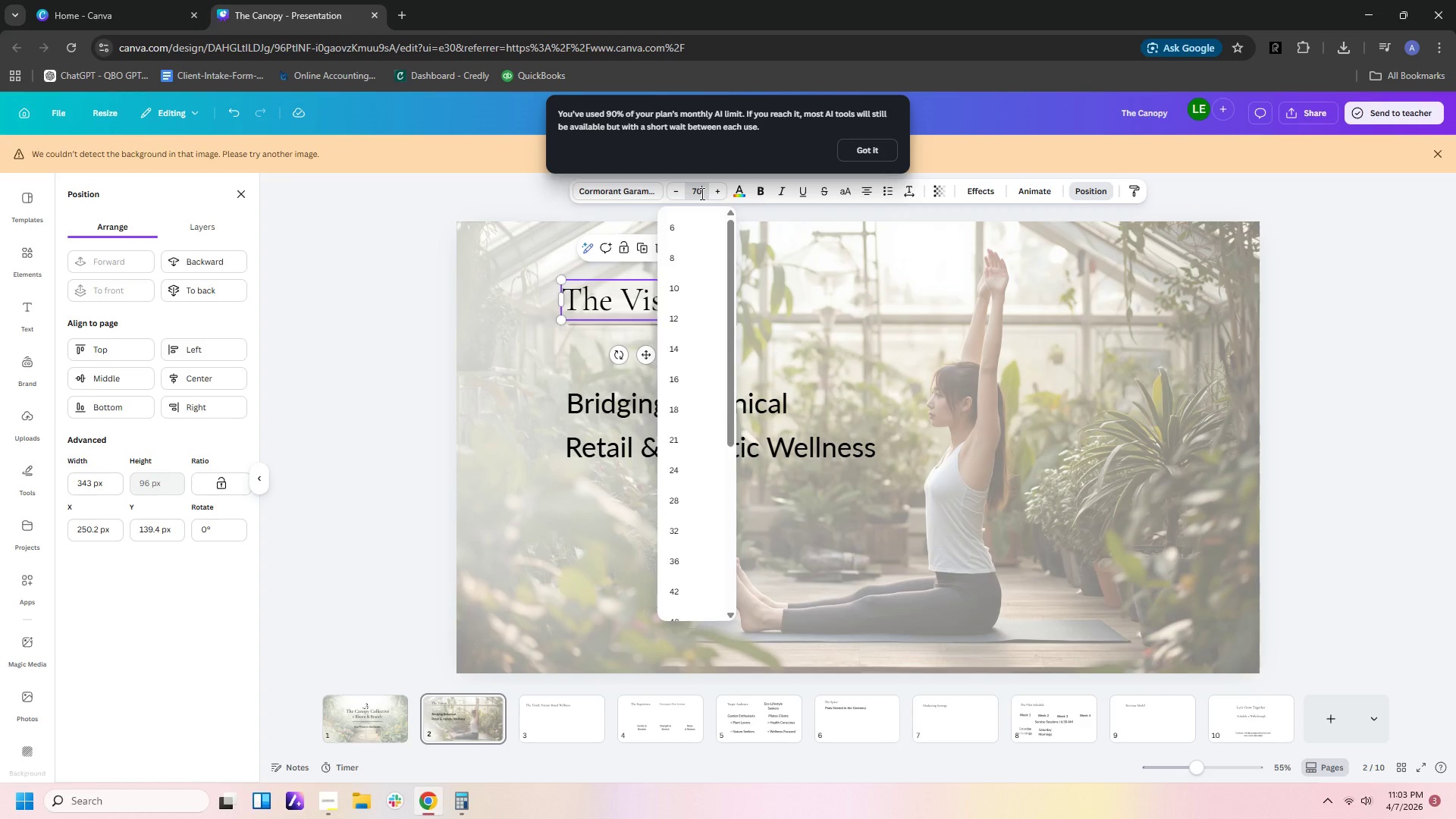 
key(NumpadEnter)
 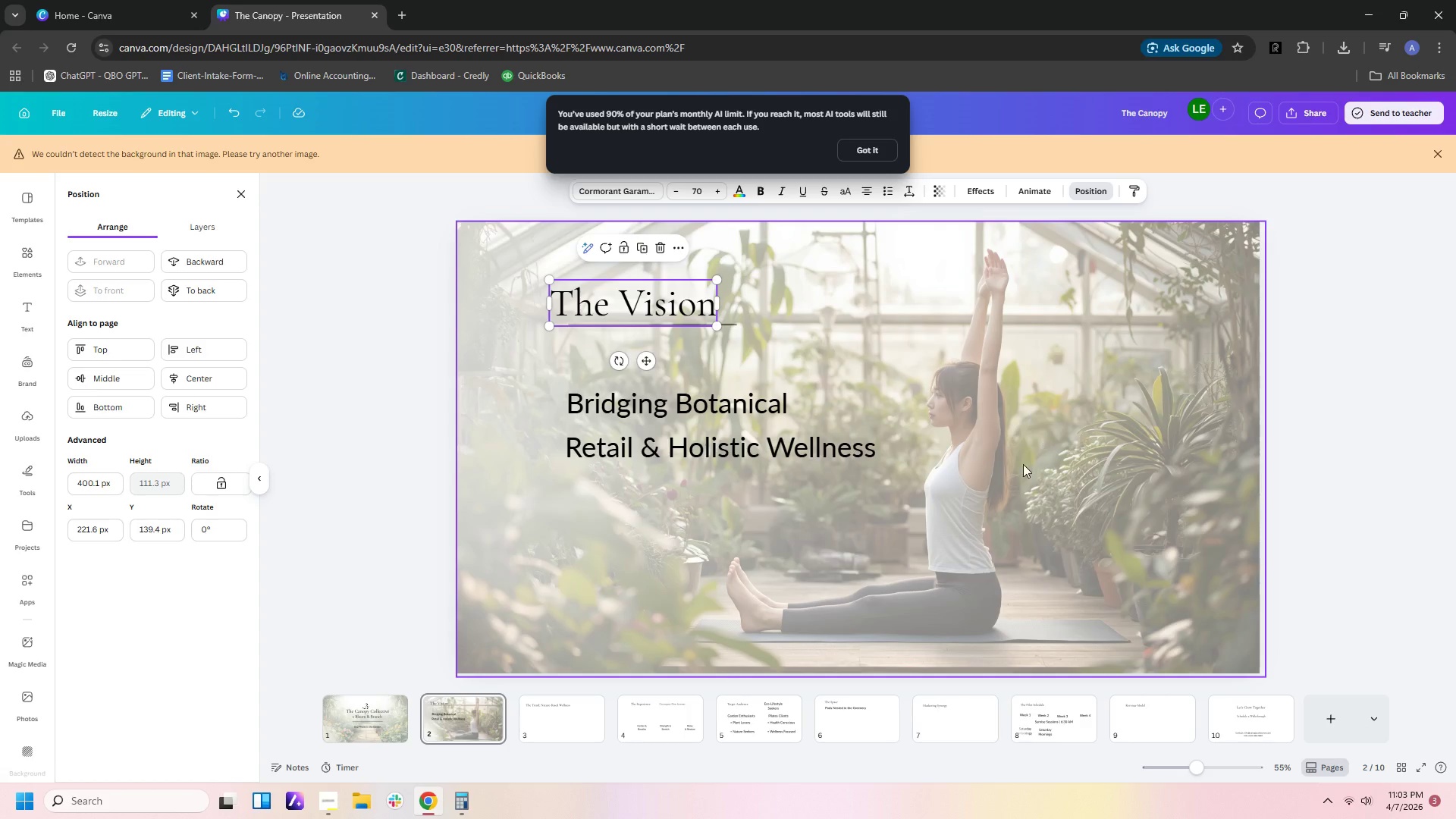 
left_click([916, 549])
 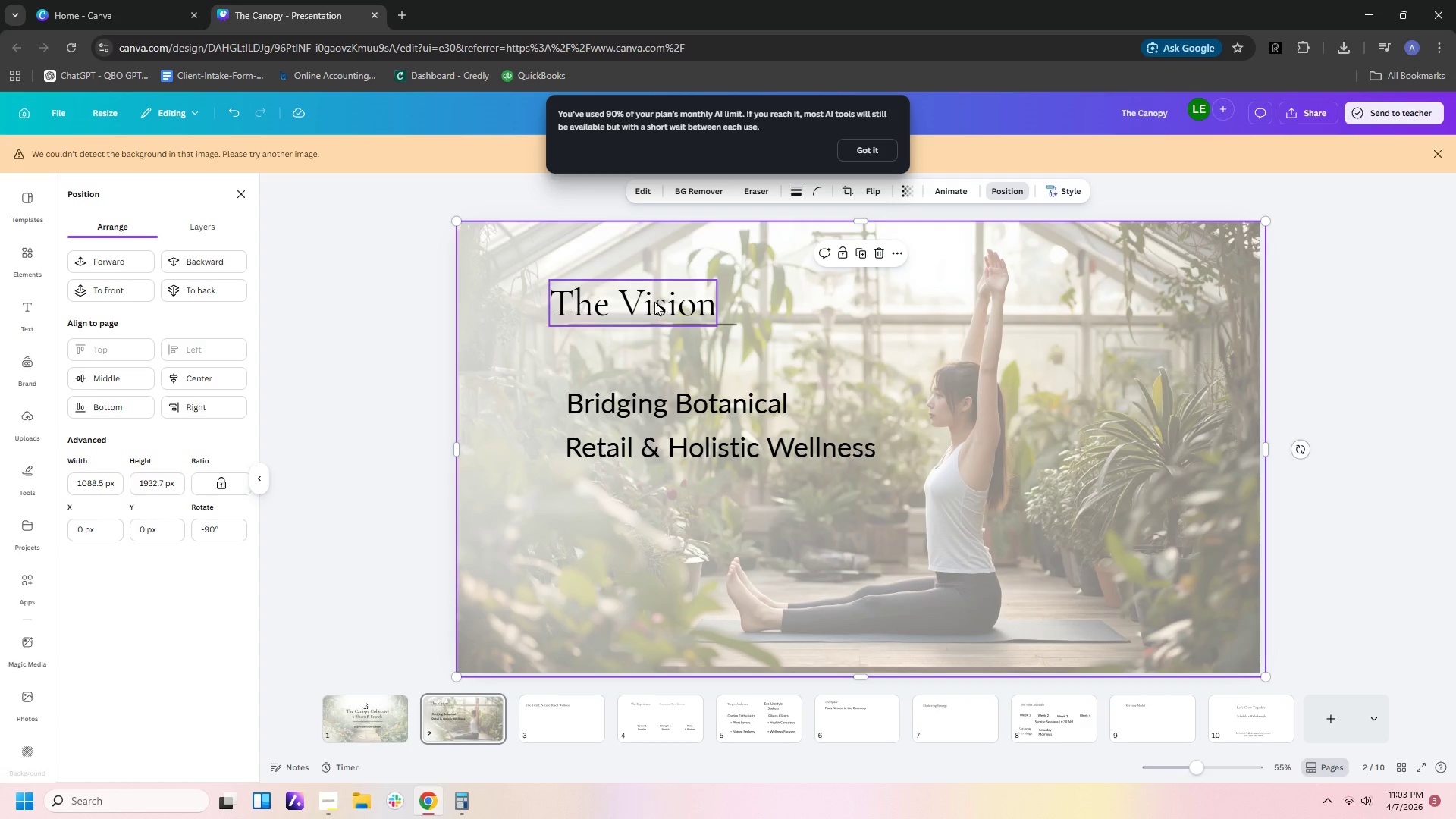 
left_click_drag(start_coordinate=[654, 302], to_coordinate=[671, 298])
 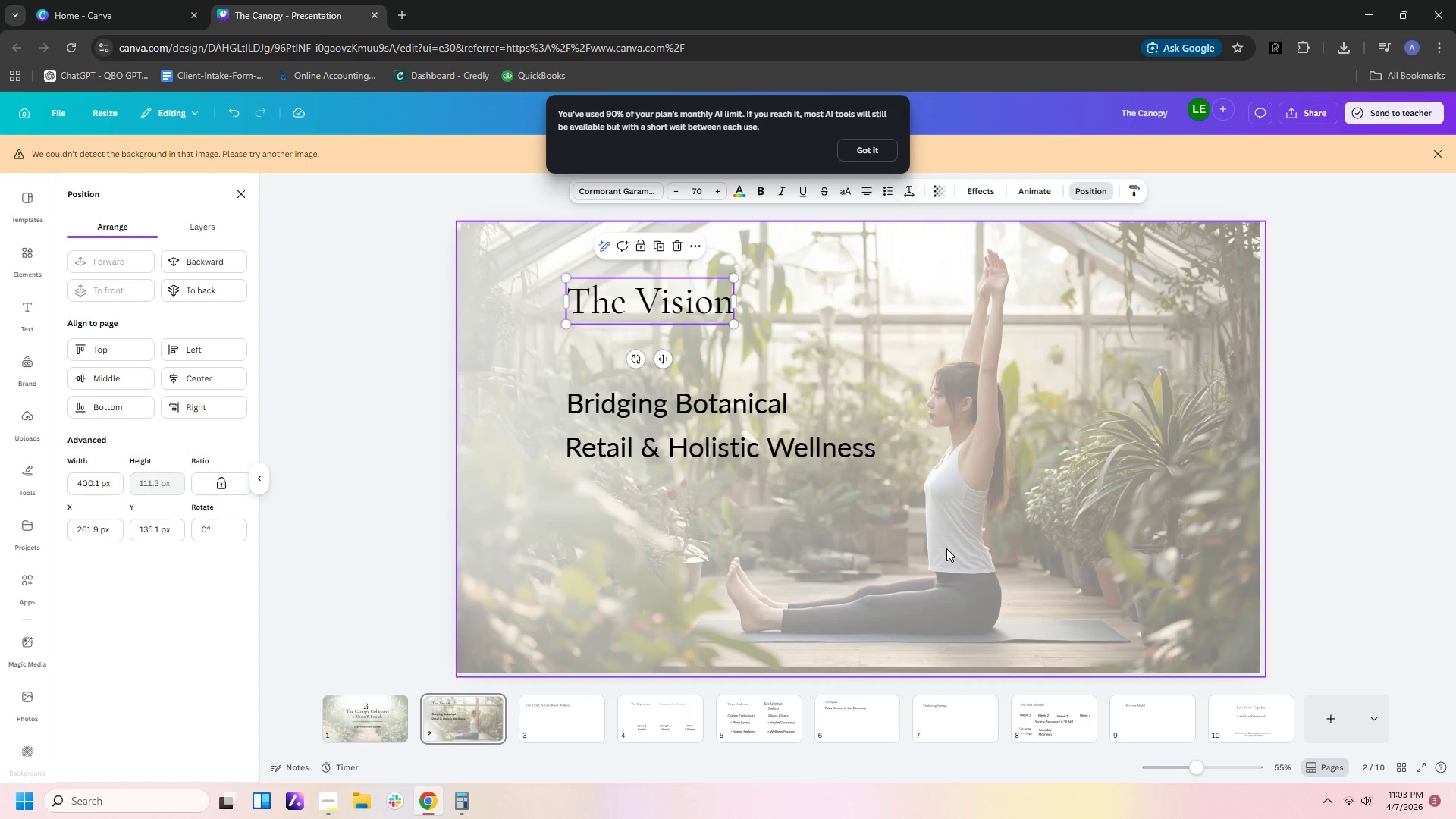 
left_click([946, 548])
 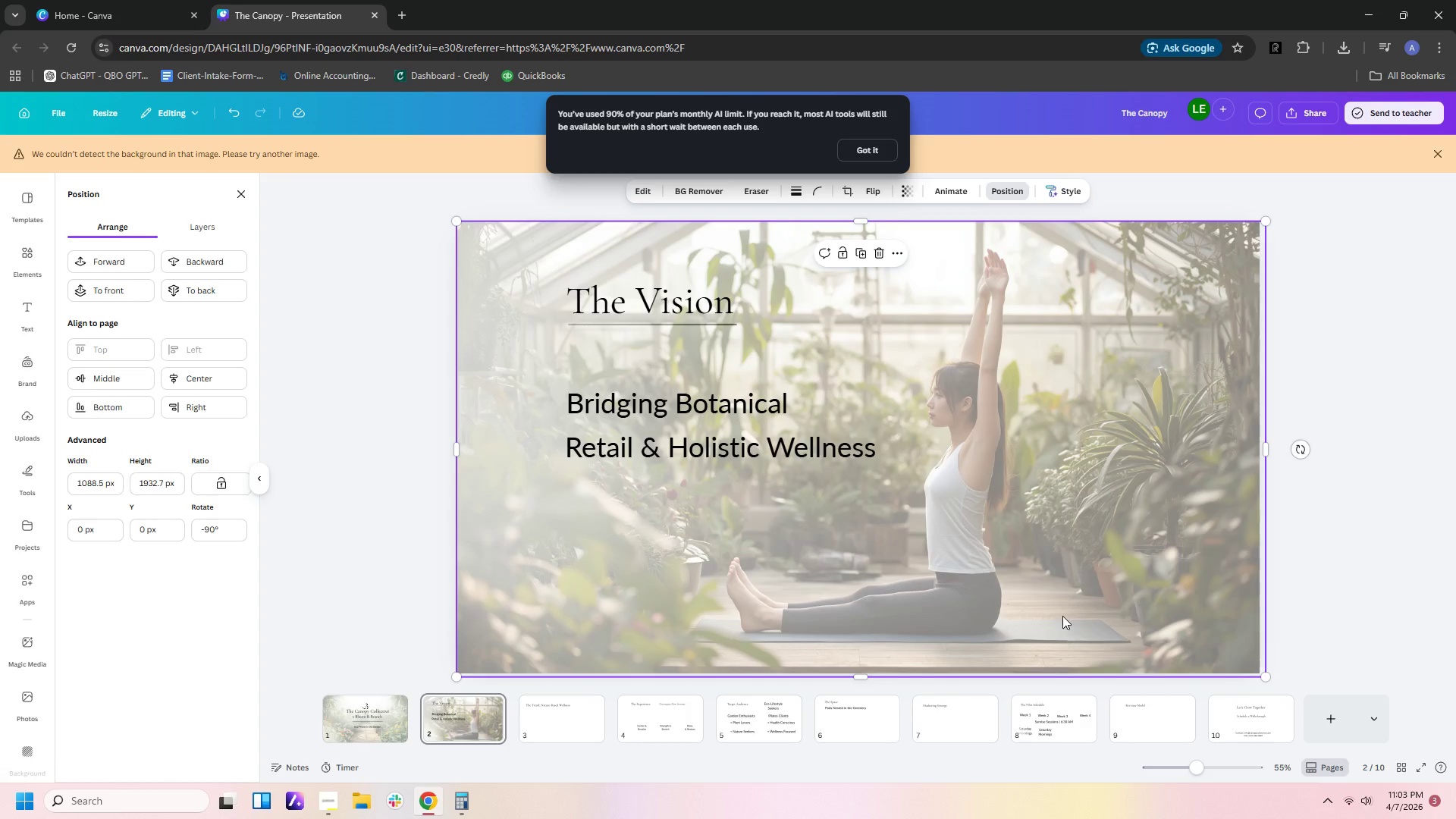 
wait(8.75)
 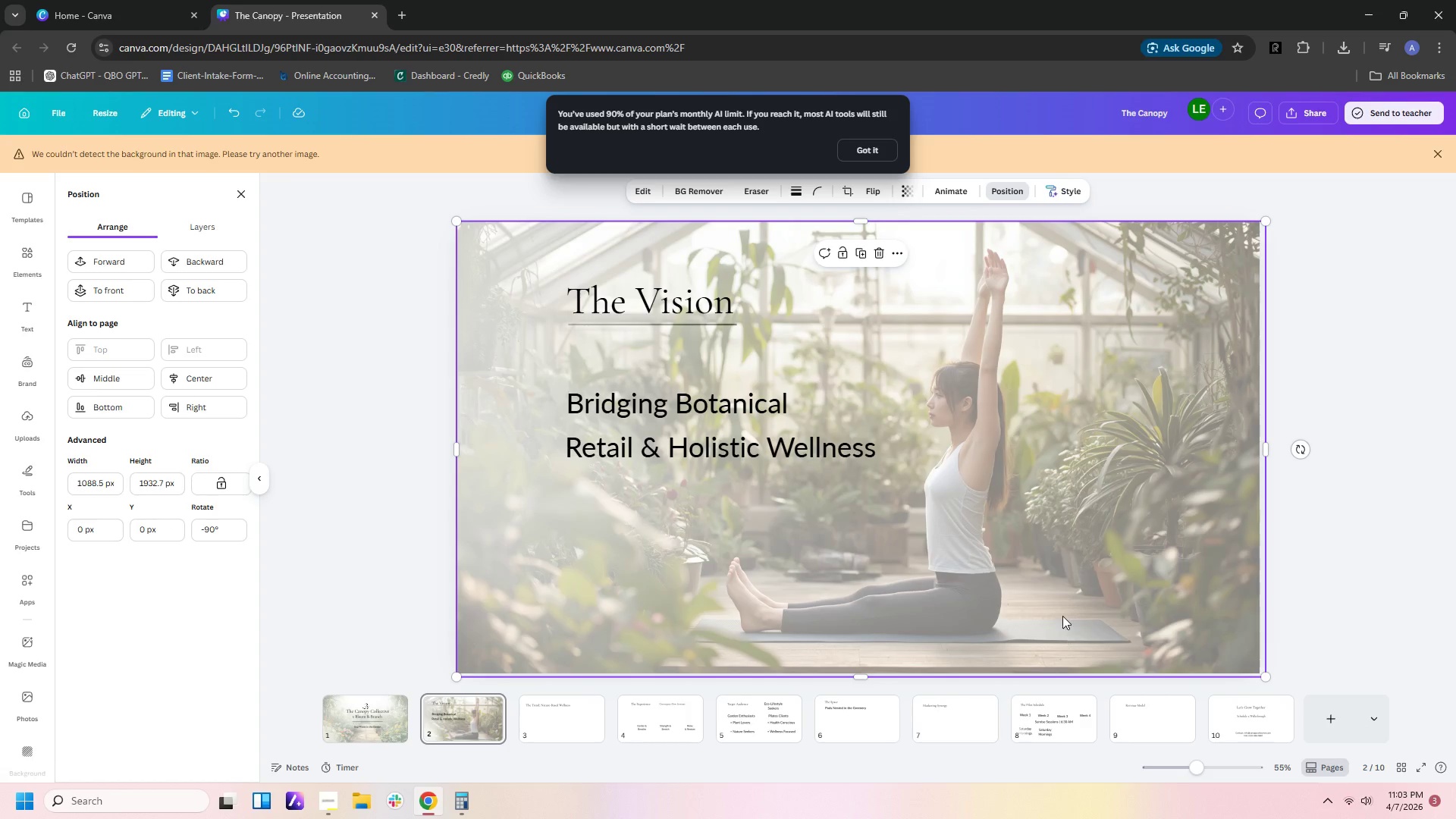 
left_click([573, 722])
 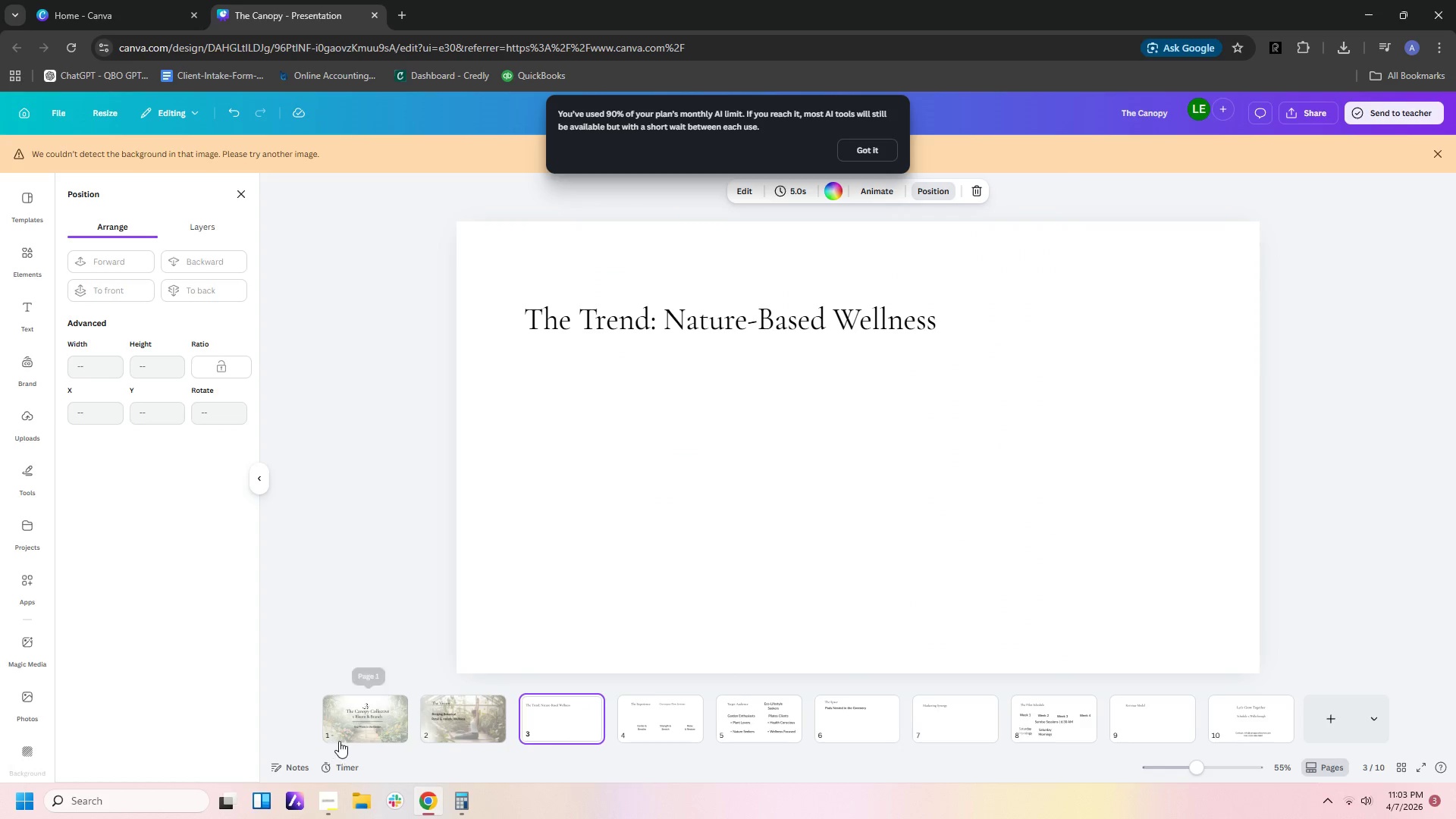 
left_click([448, 718])
 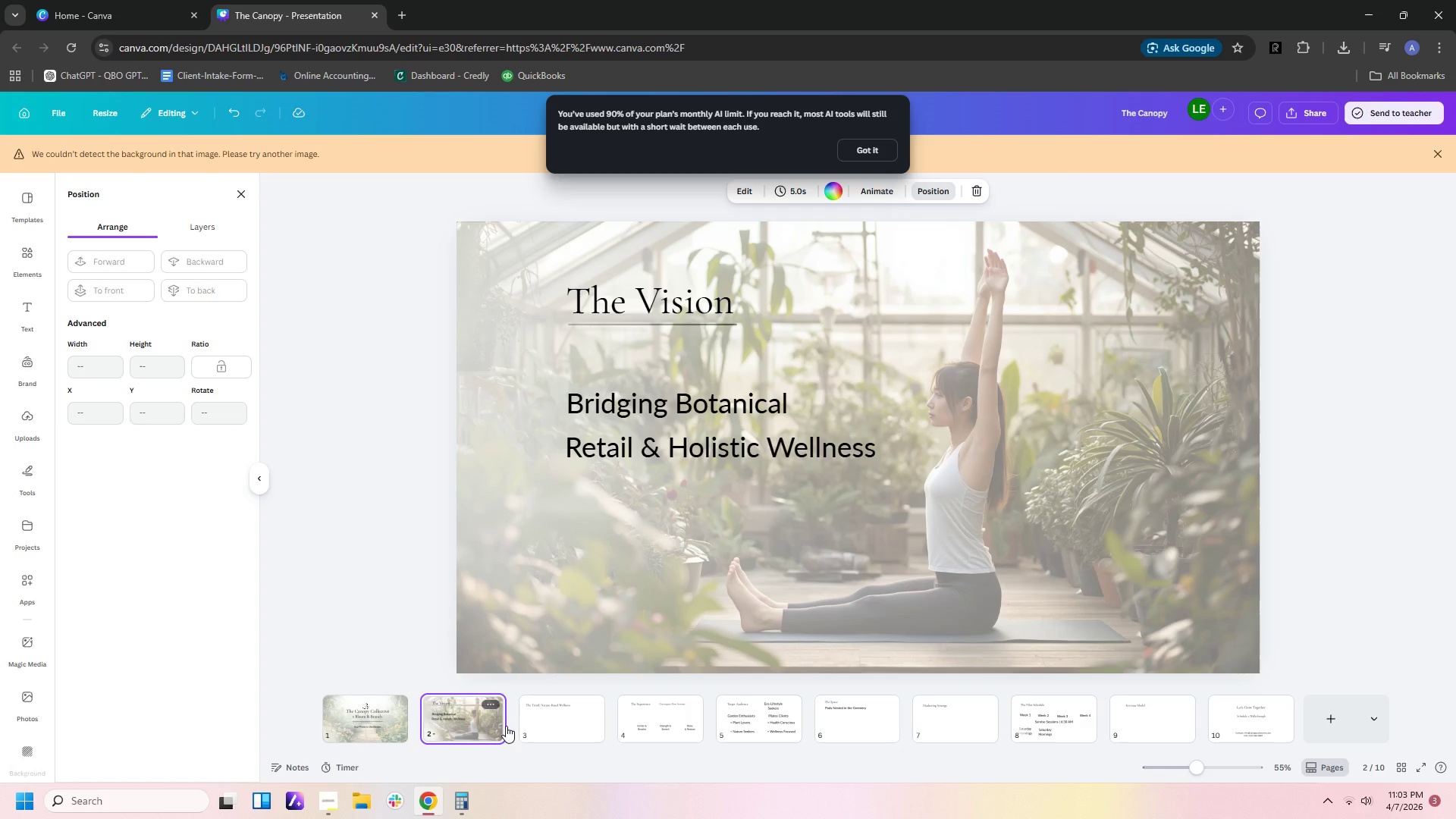 
left_click([566, 726])
 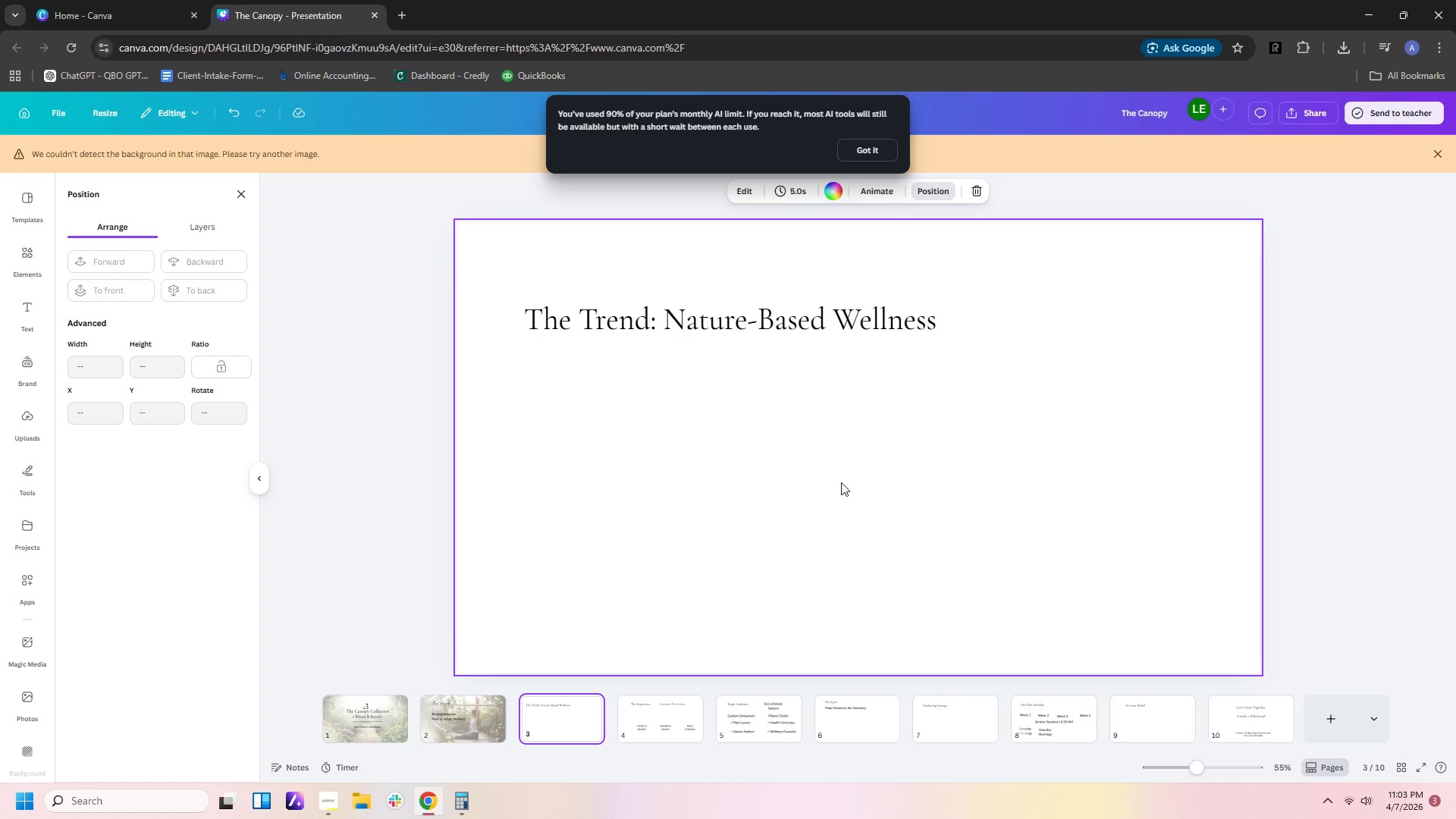 
wait(15.53)
 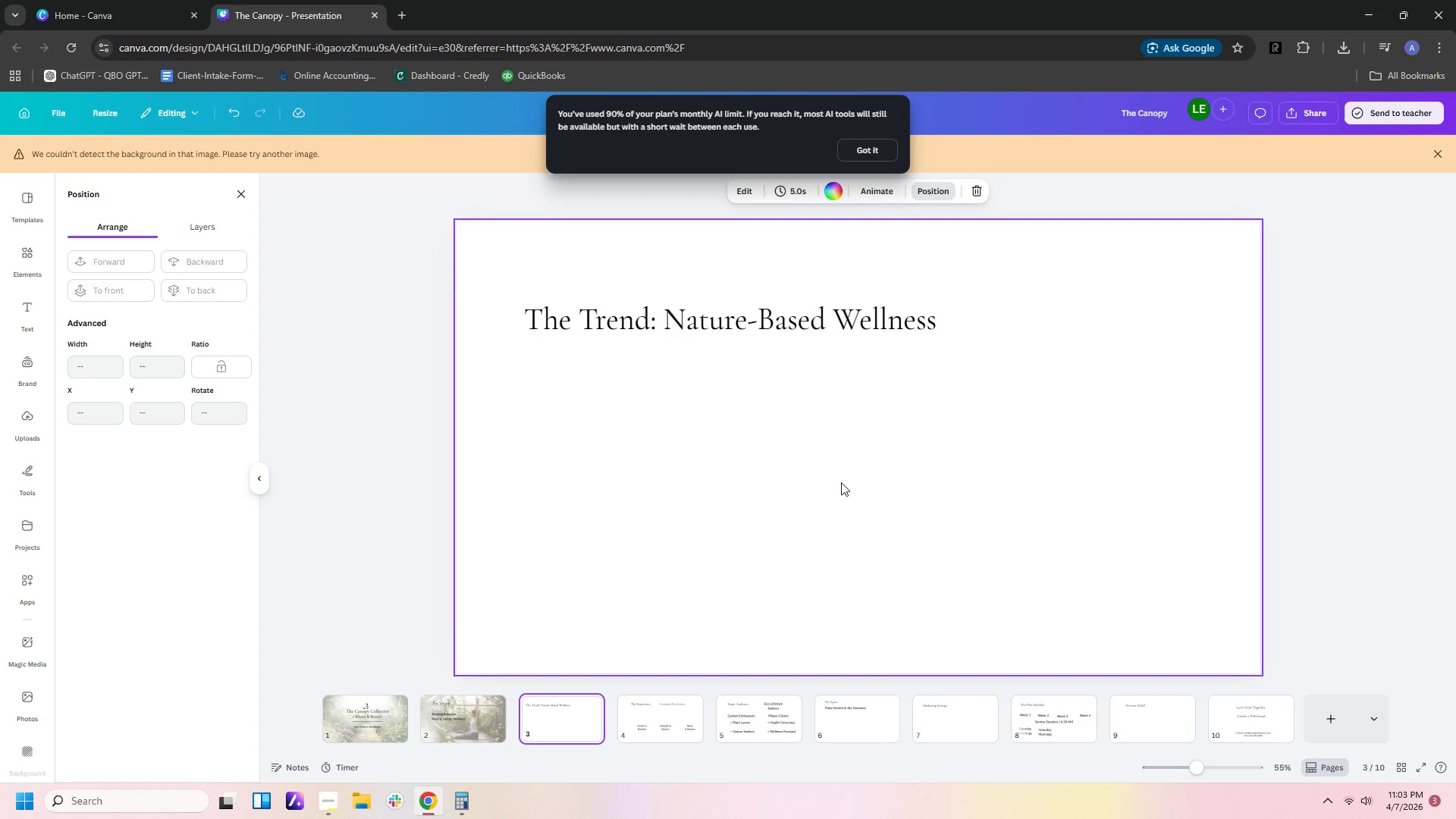 
left_click([880, 150])
 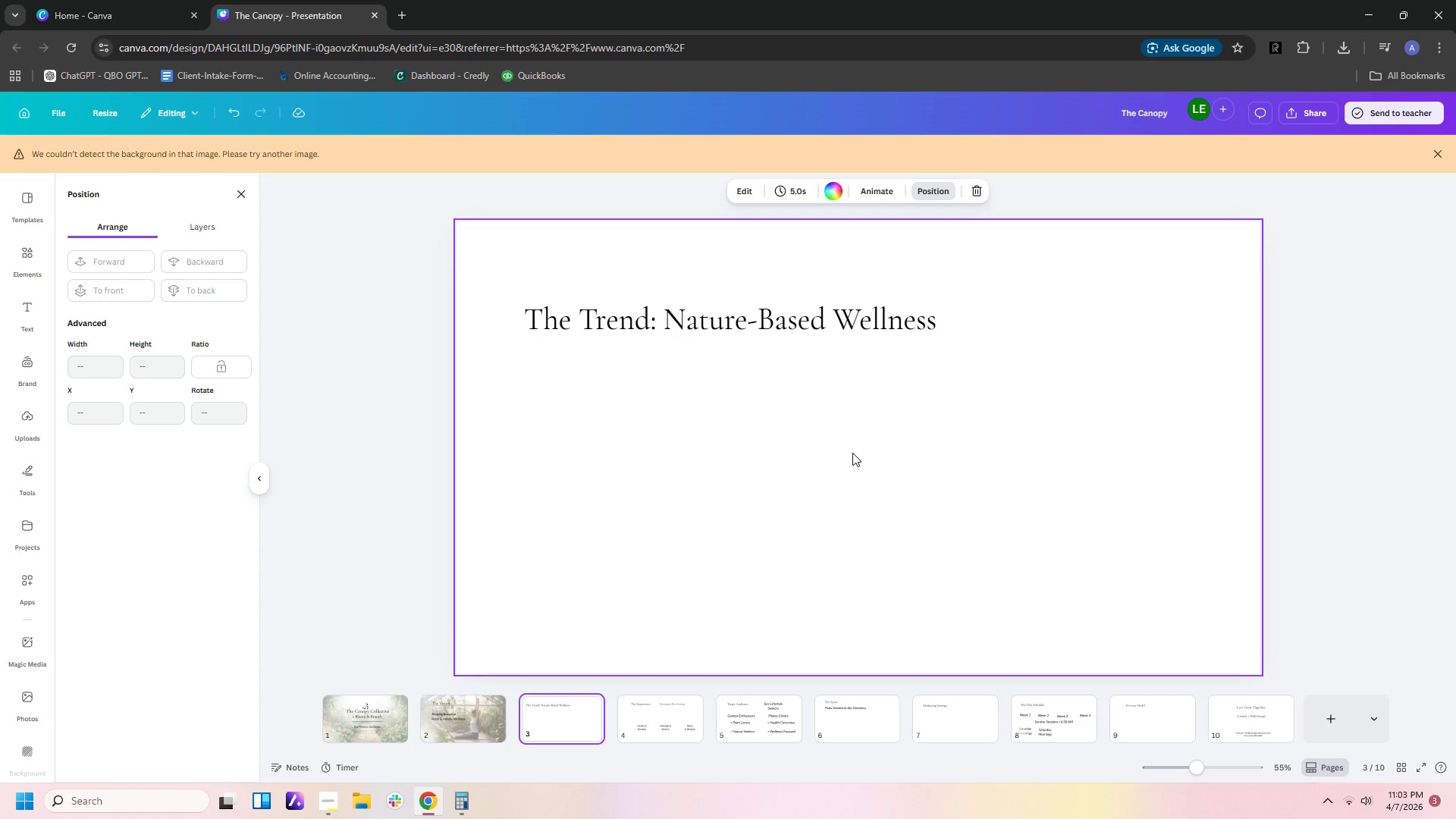 
wait(8.78)
 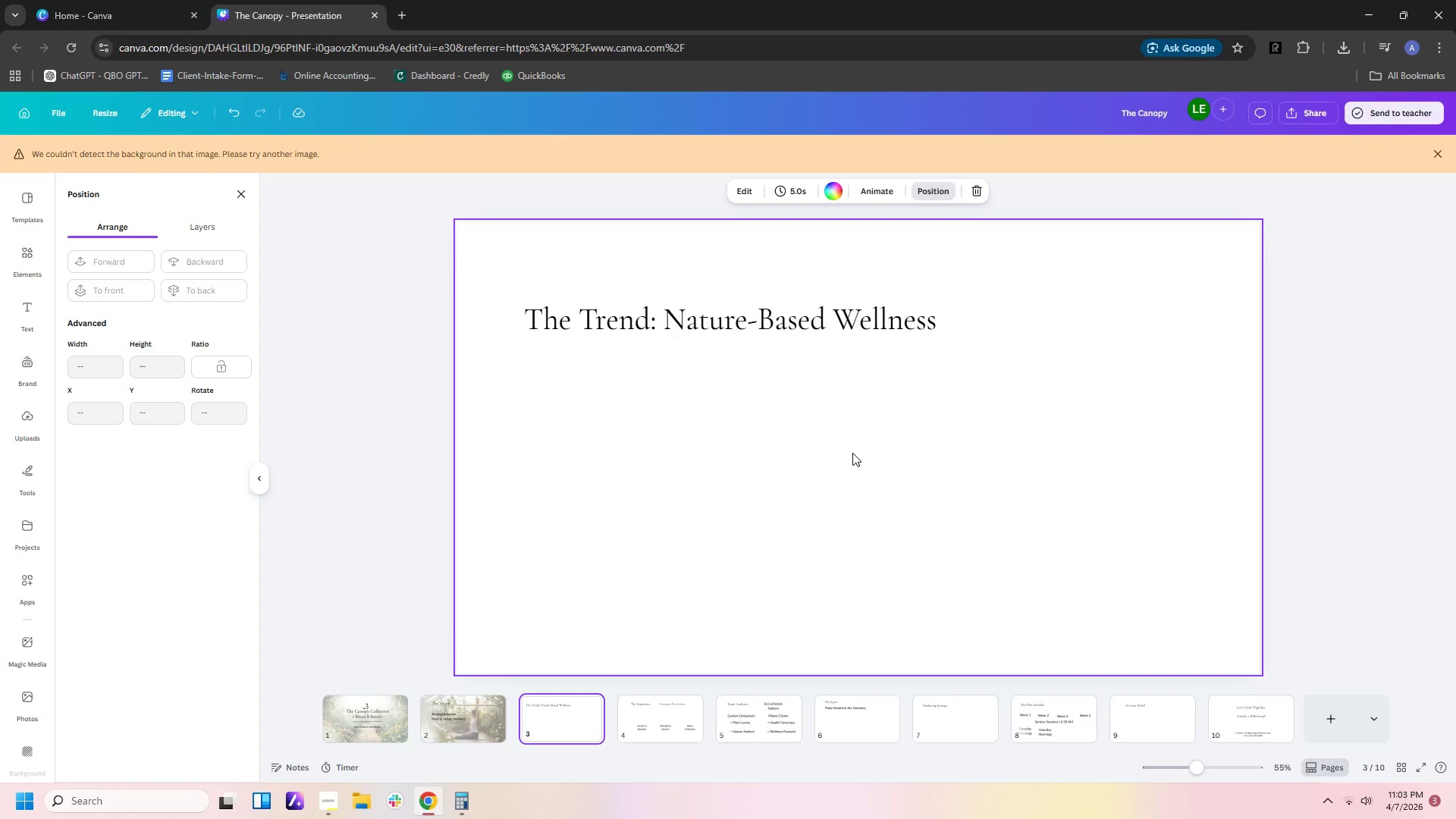 
left_click([494, 719])
 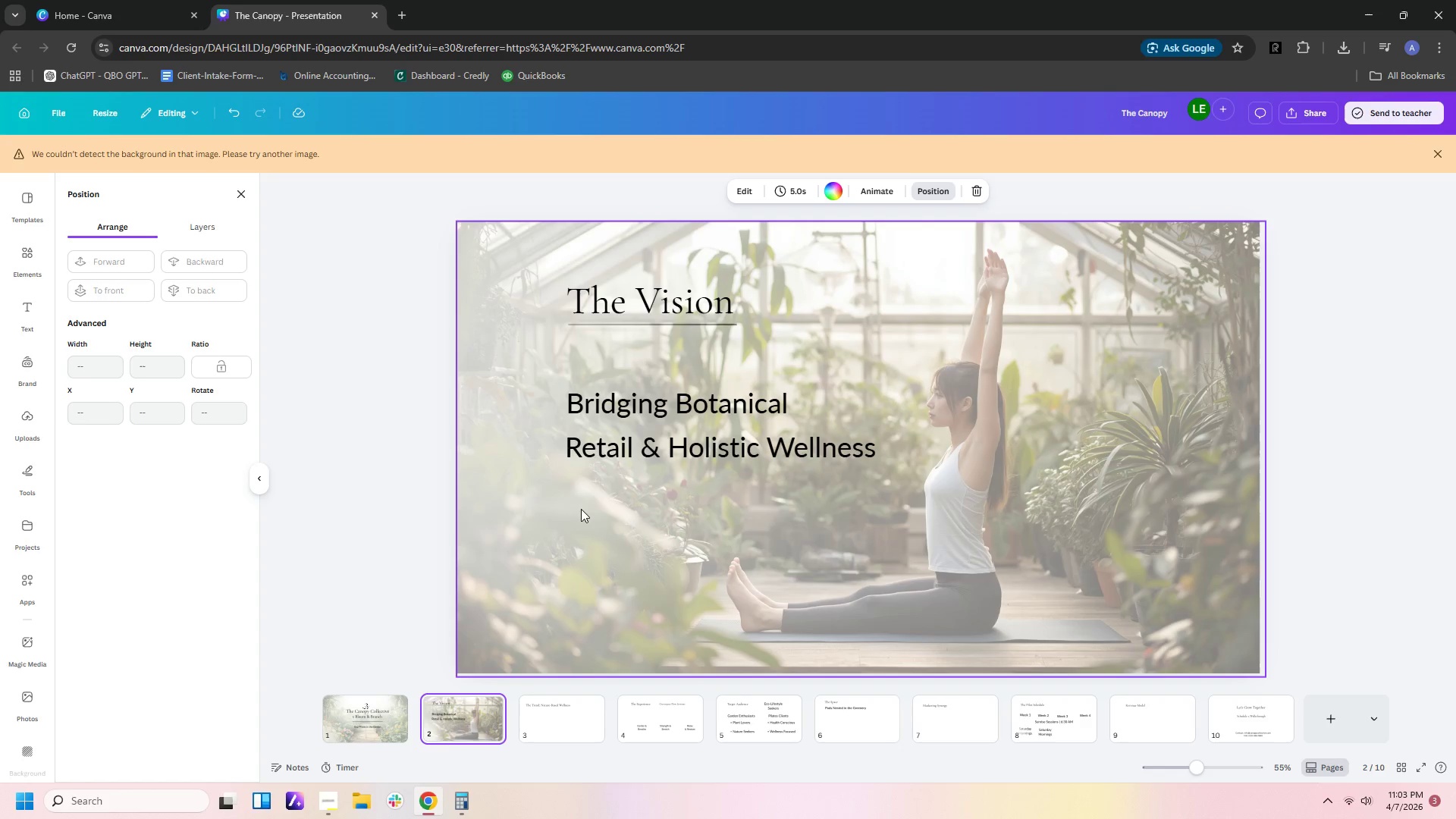 
left_click([545, 515])
 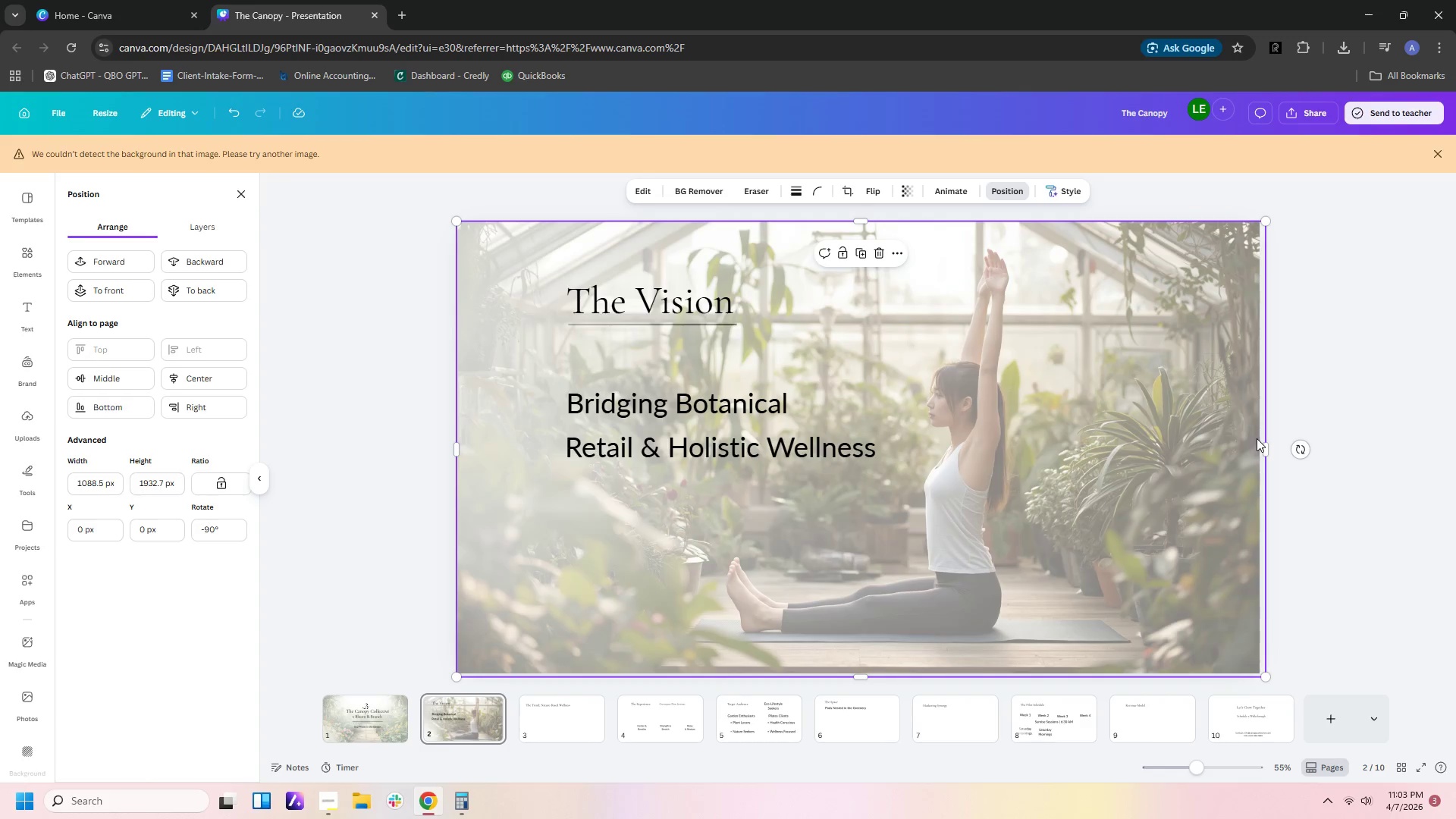 
left_click_drag(start_coordinate=[1271, 450], to_coordinate=[813, 509])
 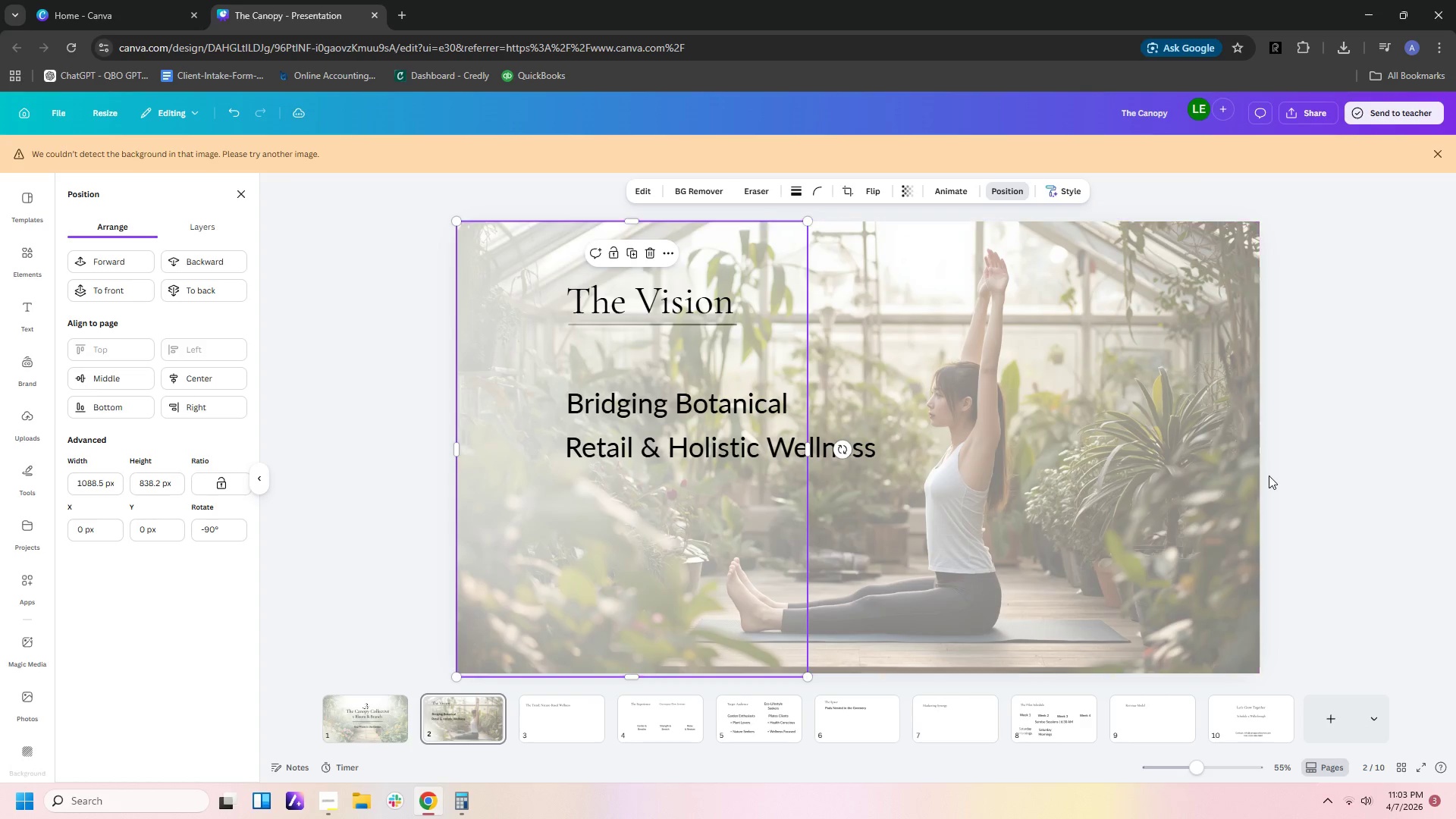 
left_click([1269, 475])
 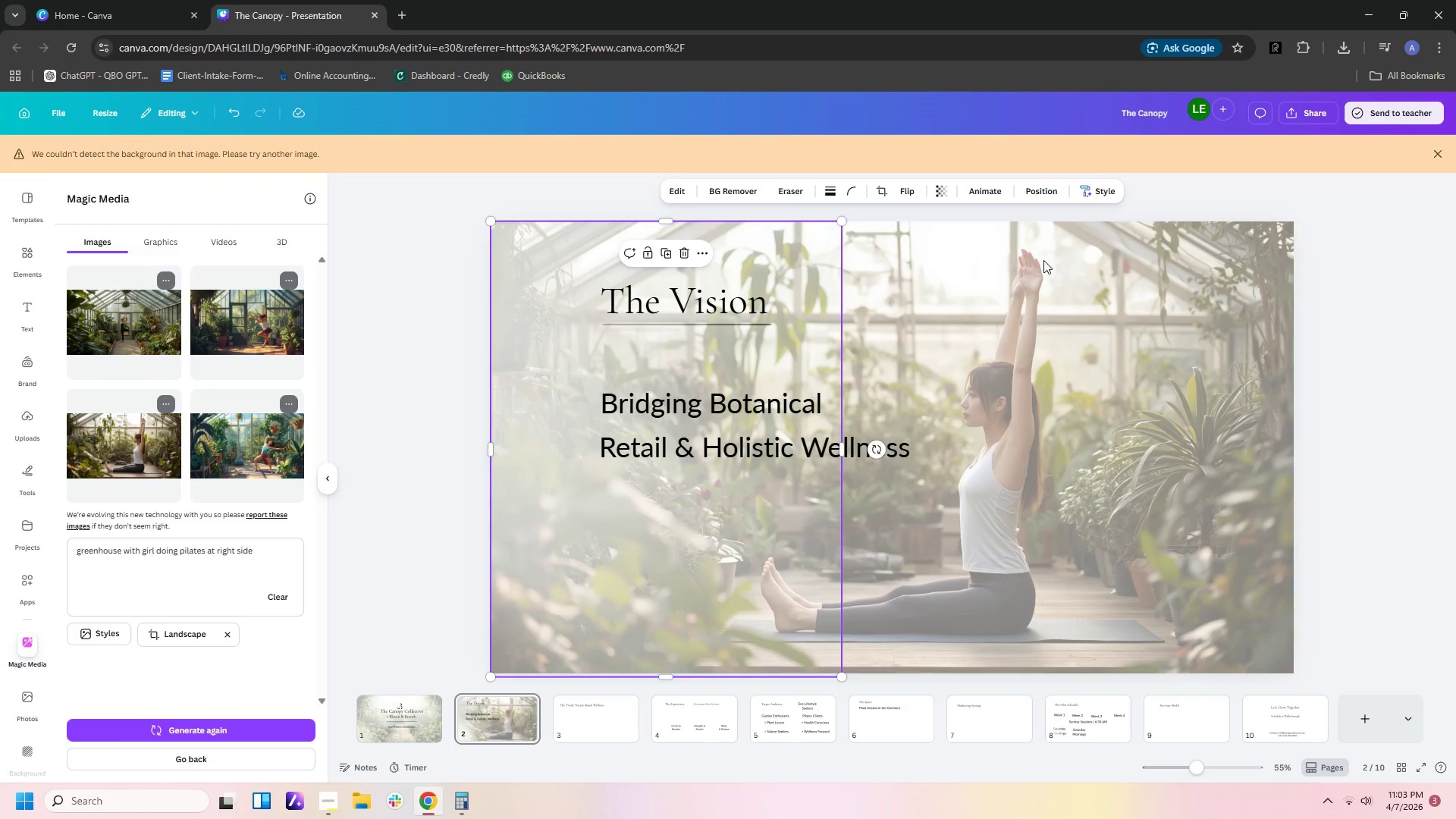 
left_click([1077, 310])
 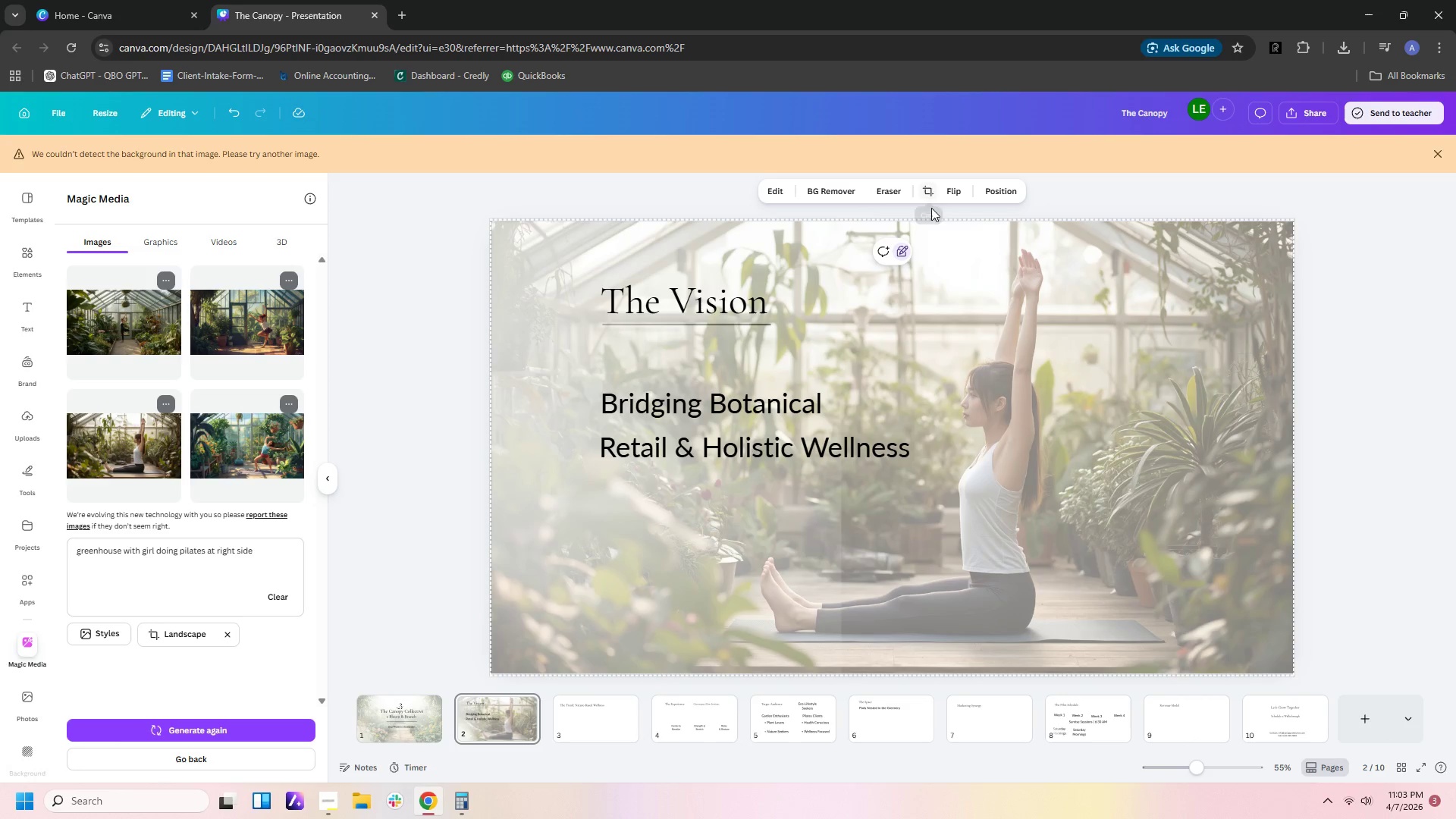 
left_click([1157, 278])
 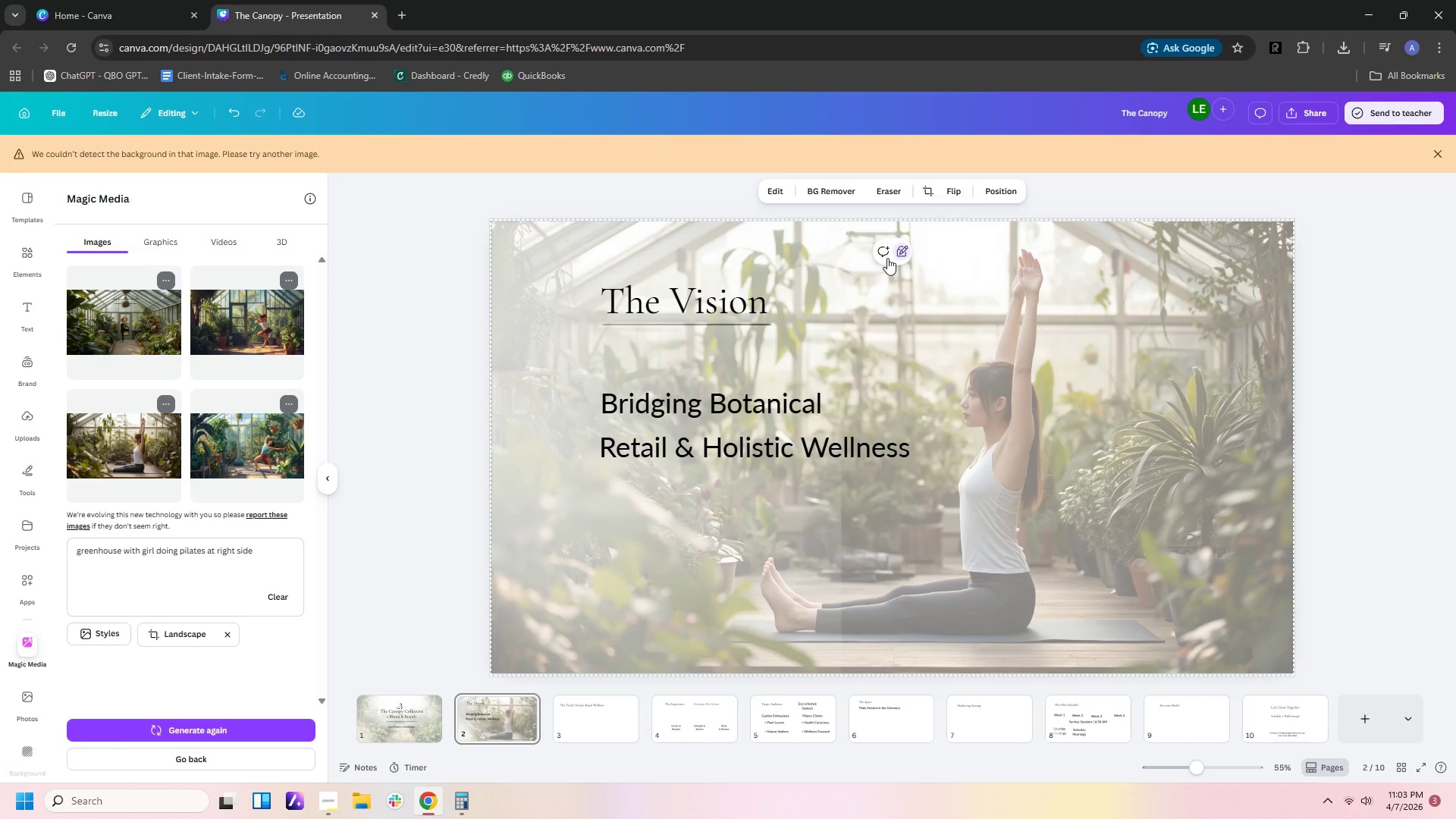 
left_click([900, 253])
 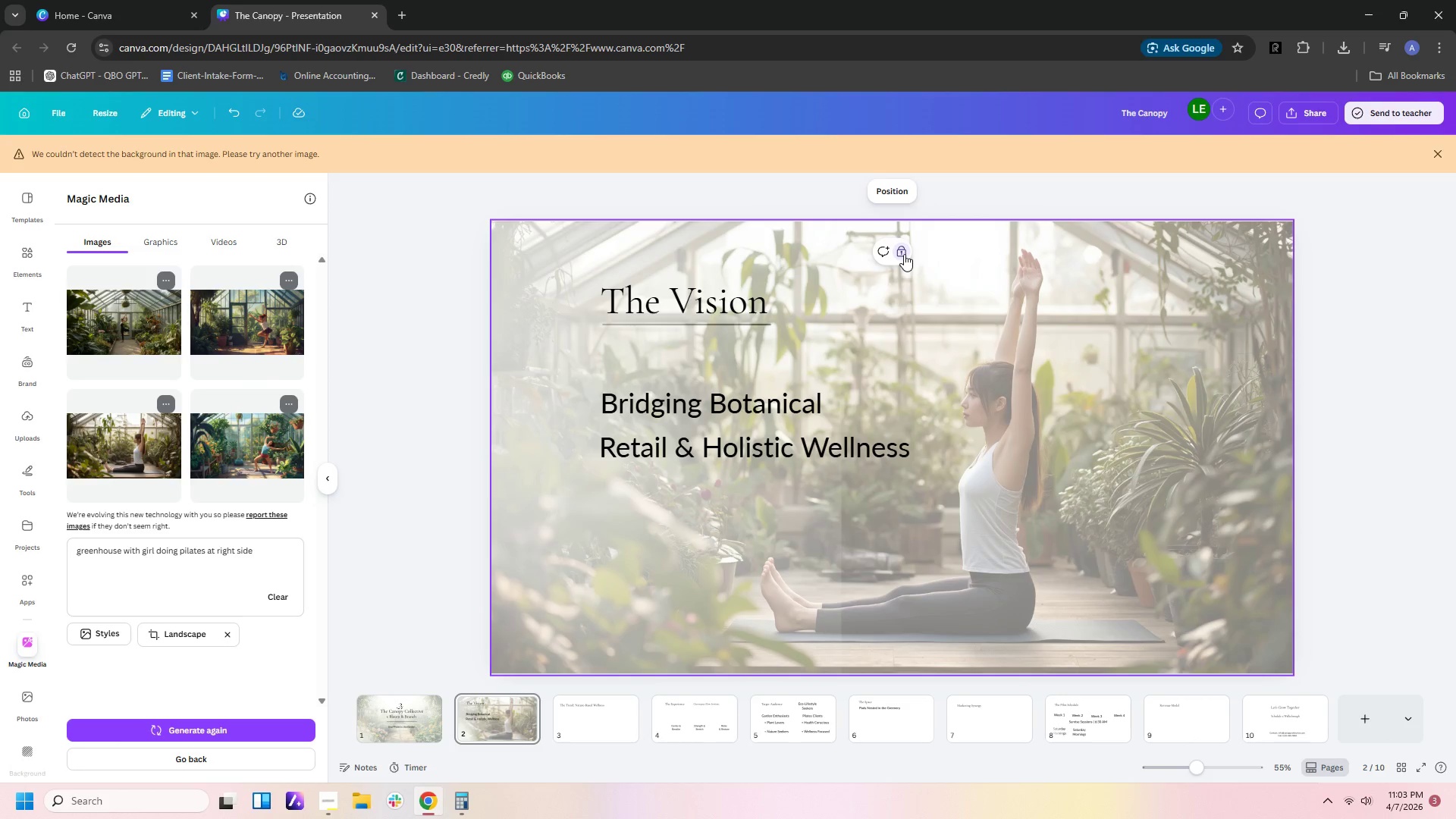 
left_click([902, 250])
 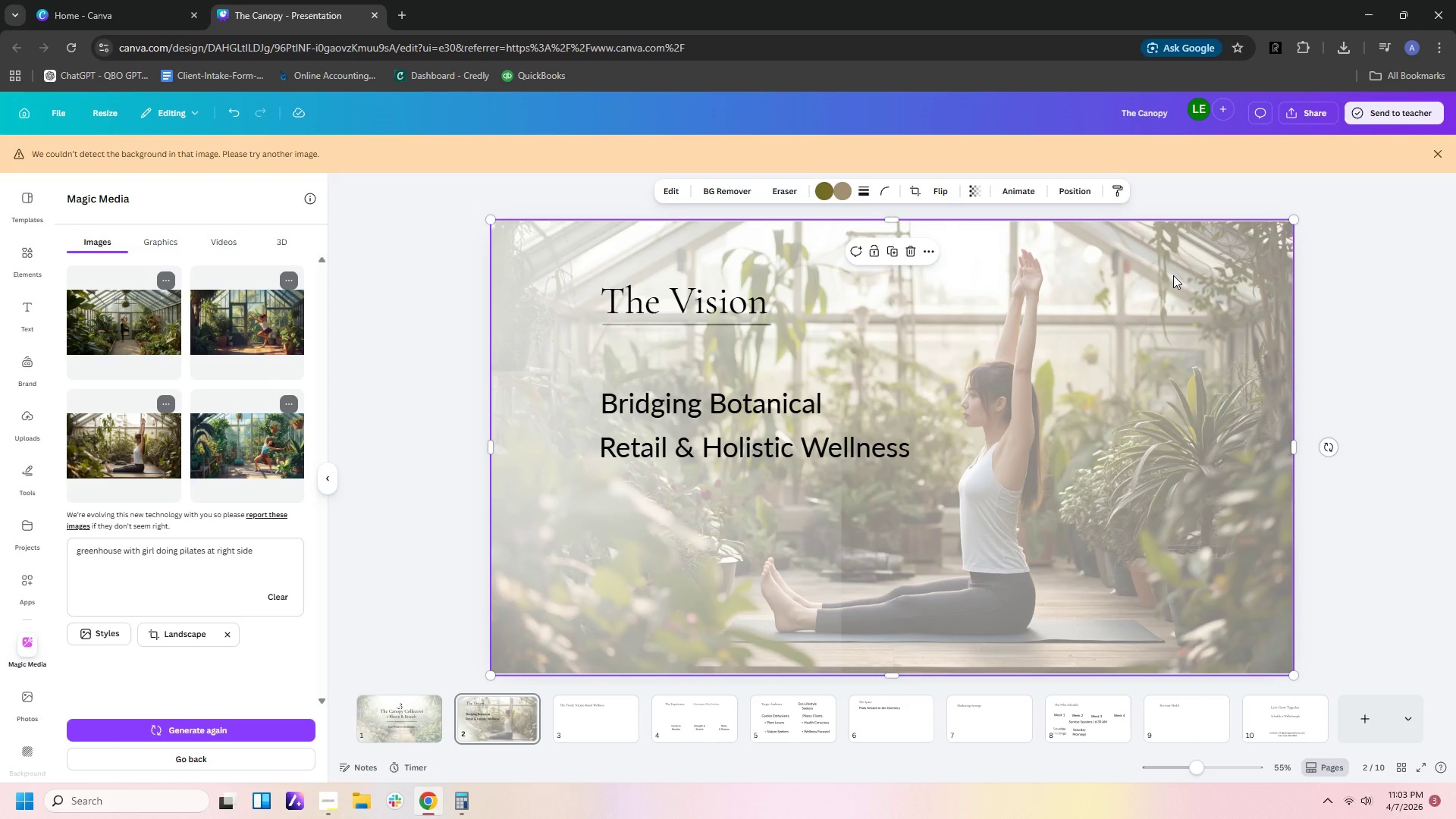 
left_click([1173, 275])
 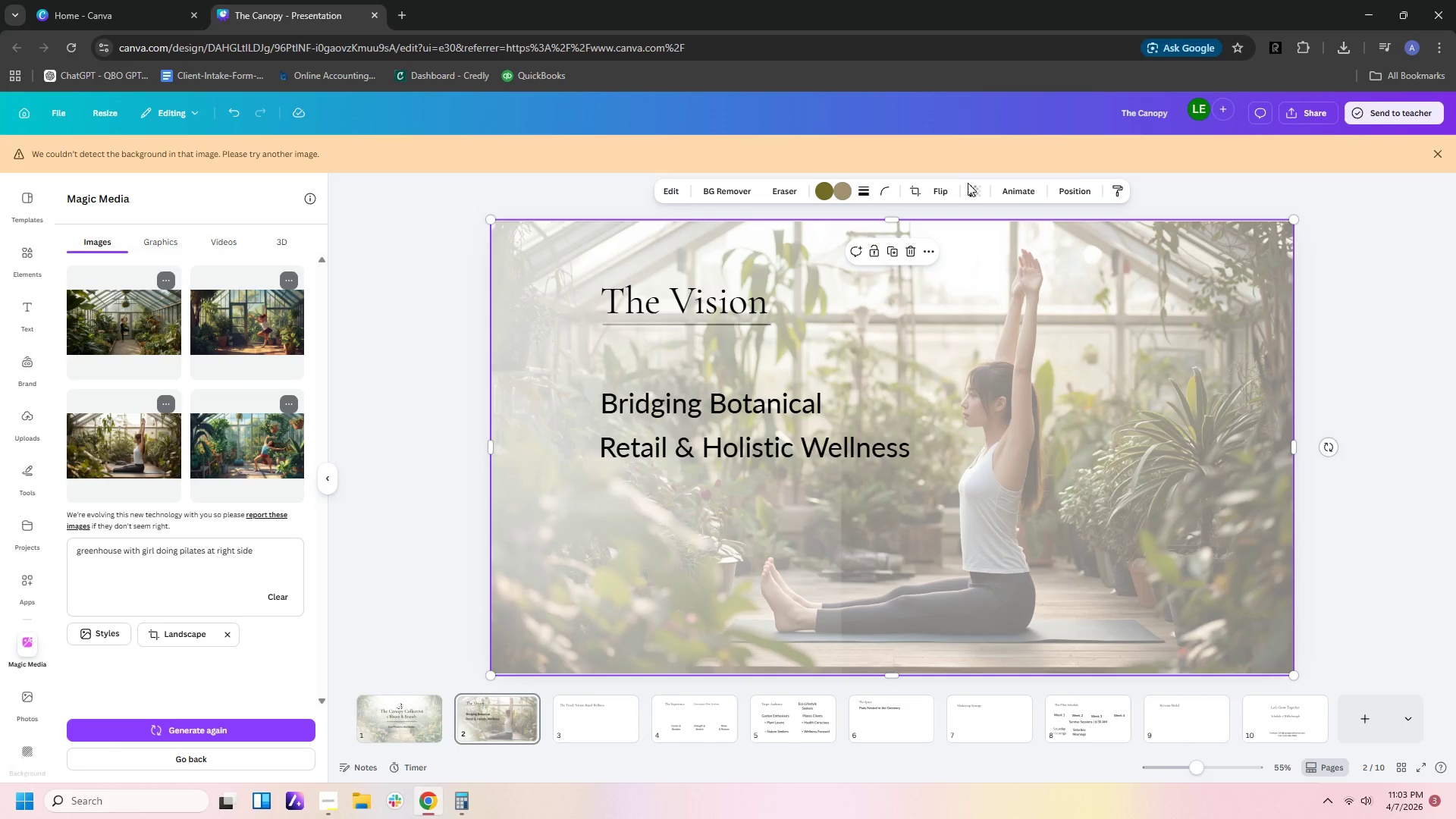 
left_click([967, 192])
 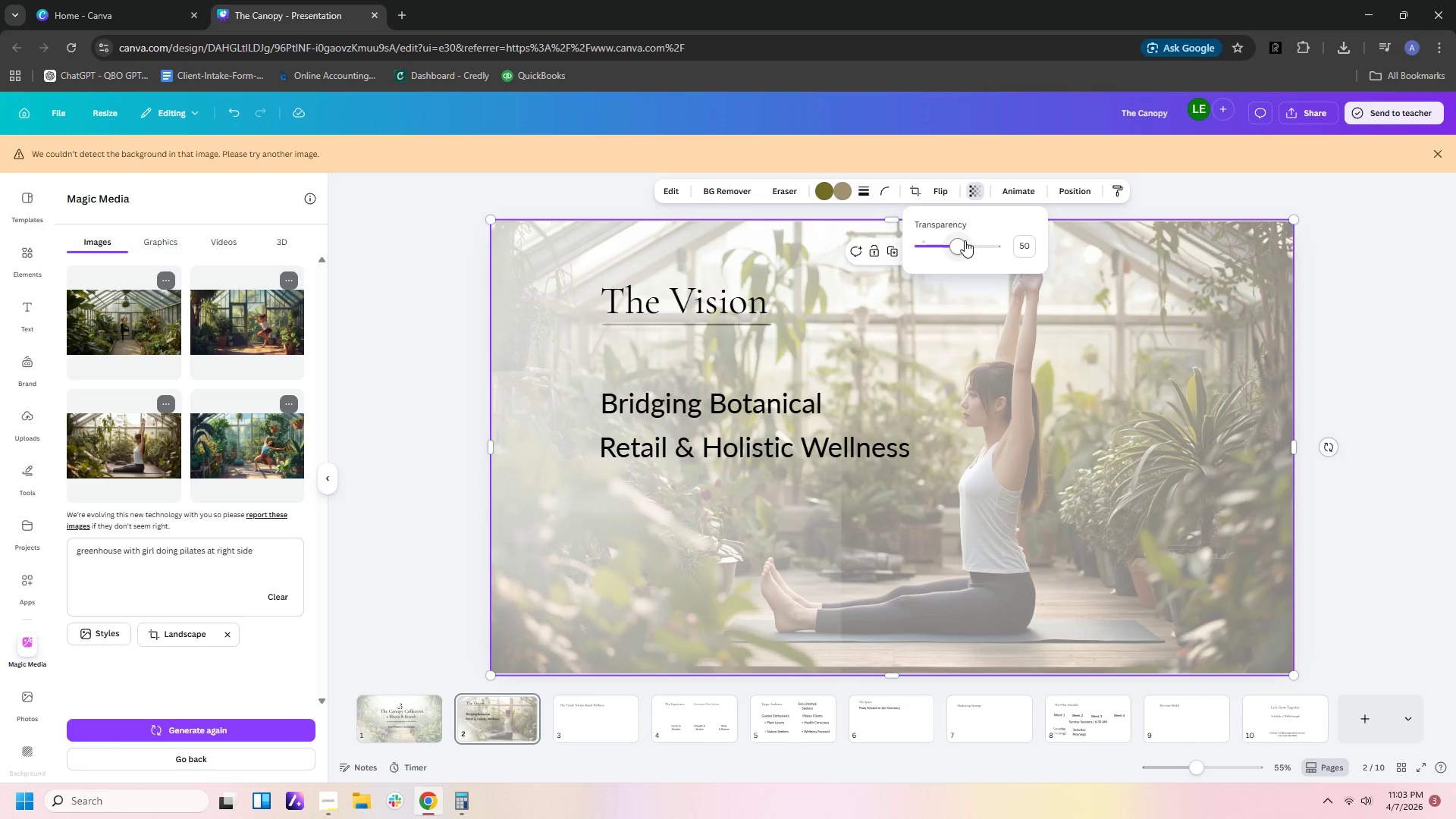 
left_click_drag(start_coordinate=[953, 246], to_coordinate=[1070, 252])
 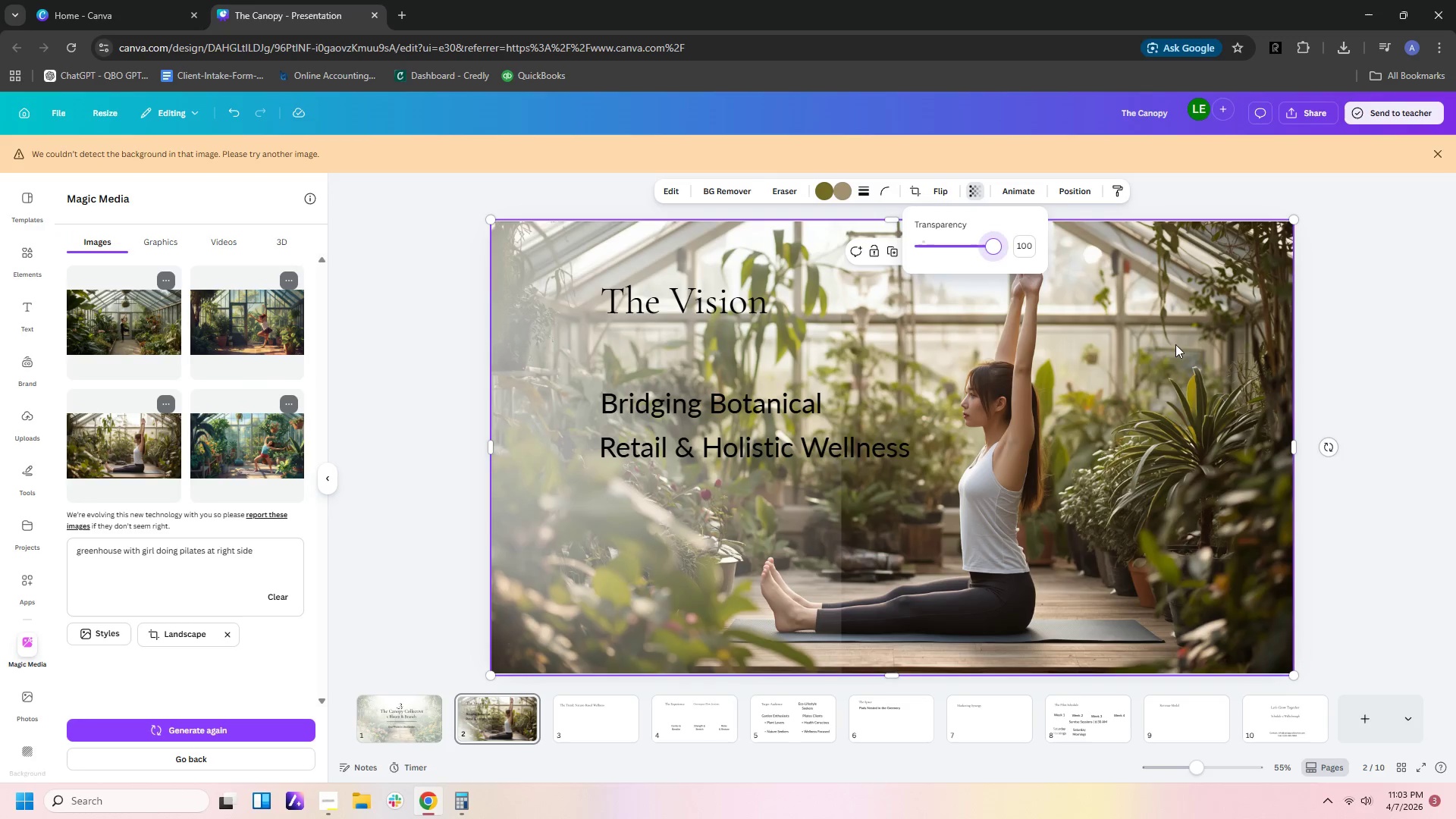 
left_click([1178, 354])
 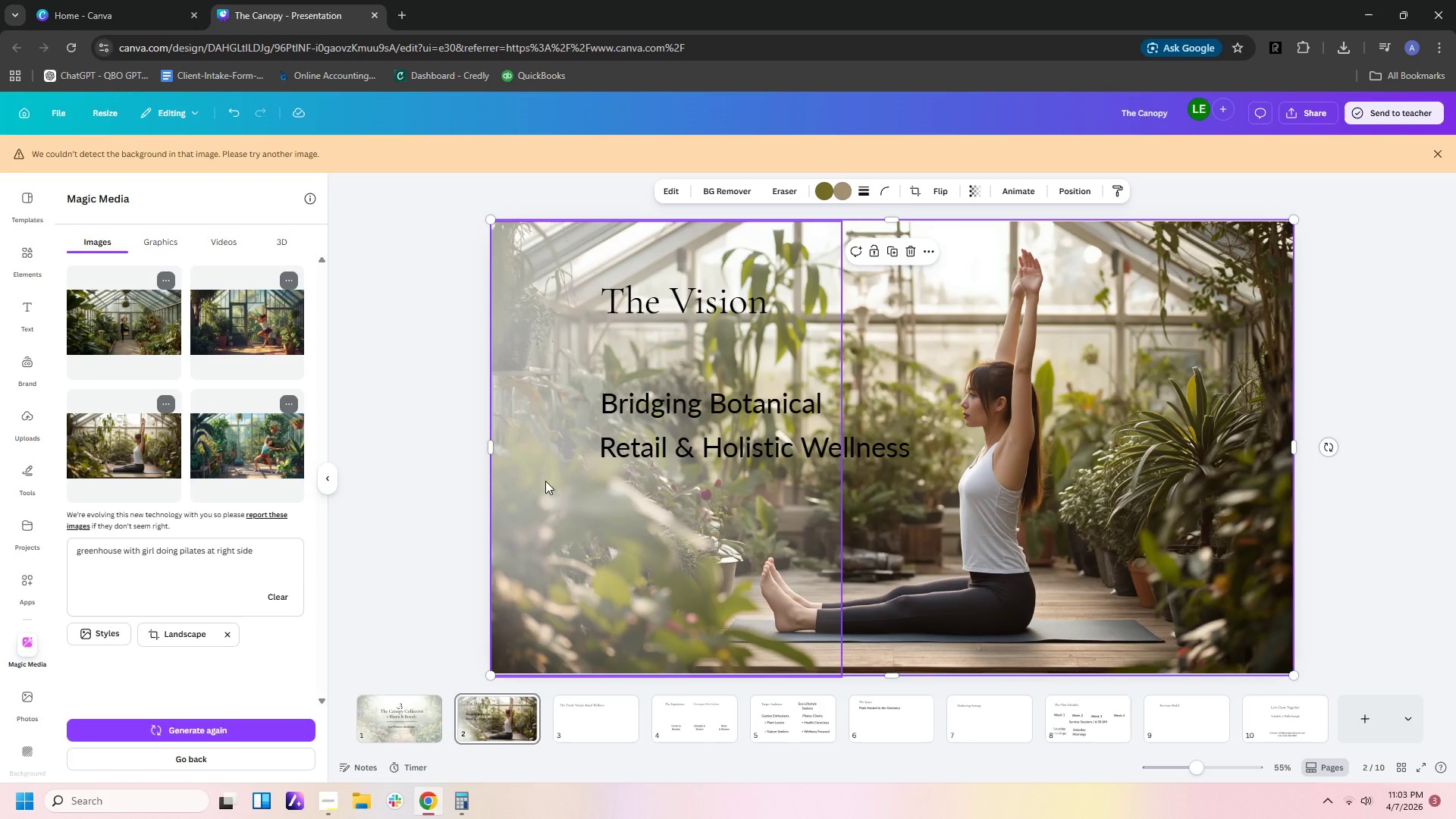 
left_click([557, 466])
 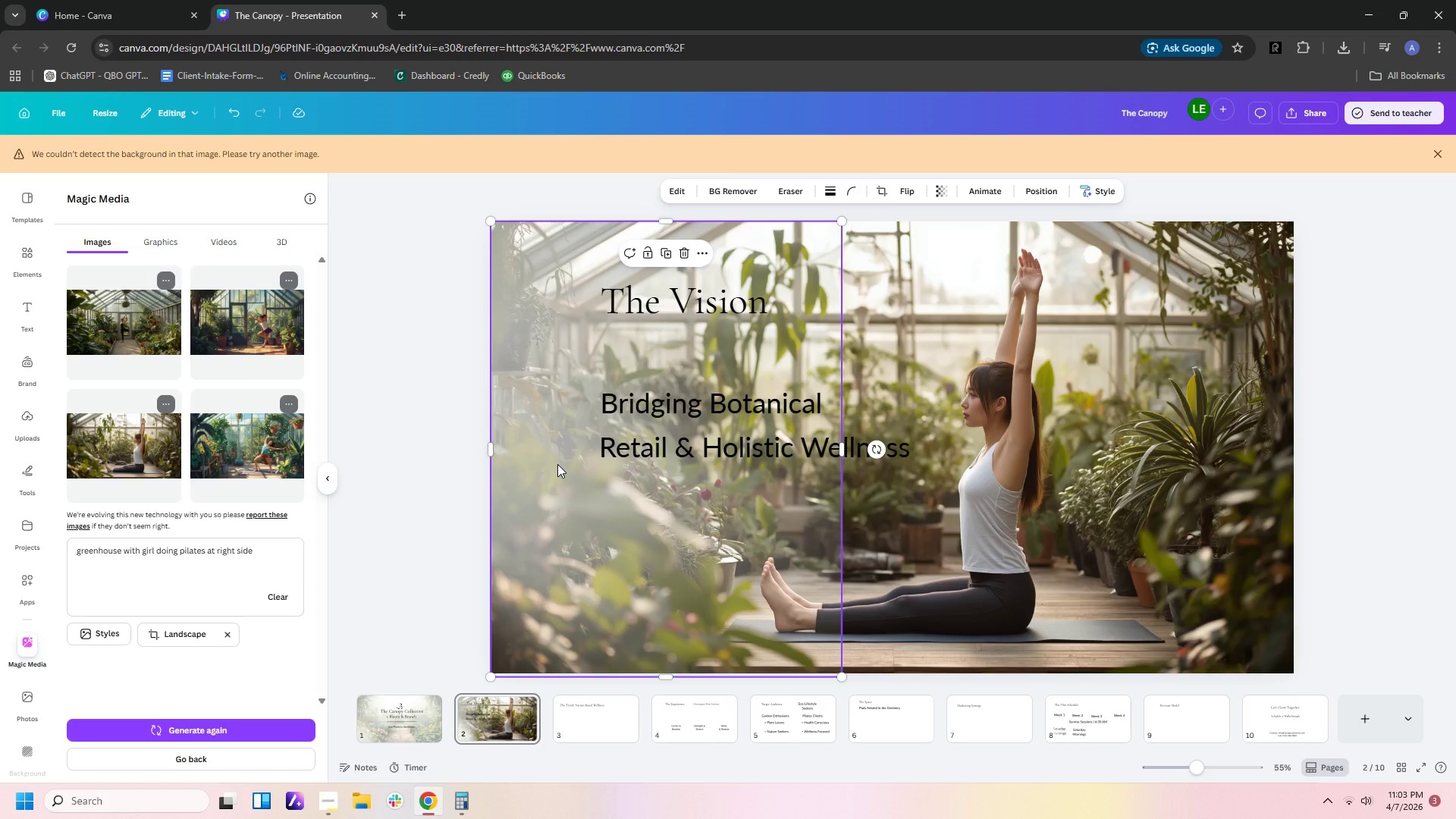 
key(Control+C)
 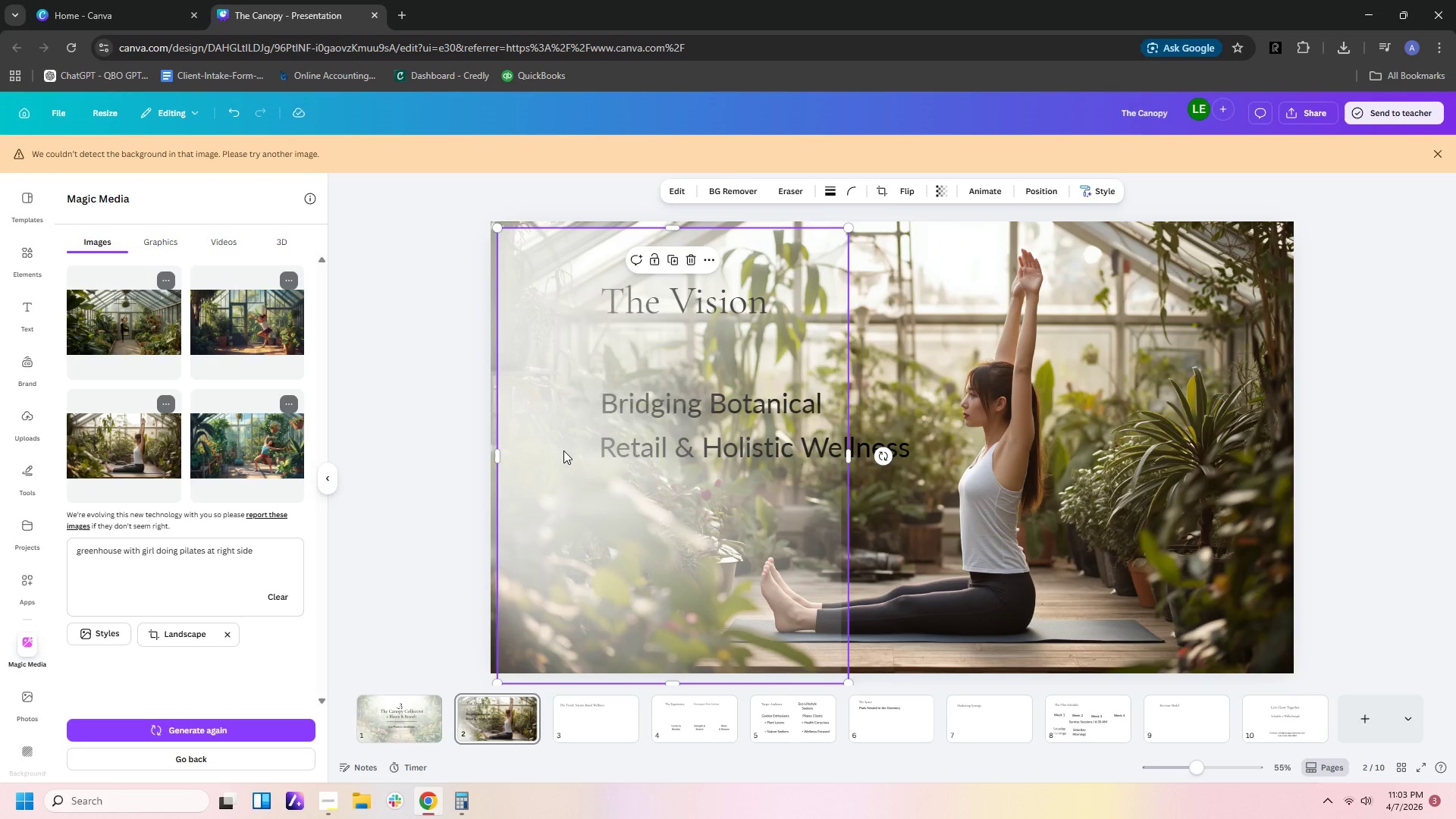 
key(Control+V)
 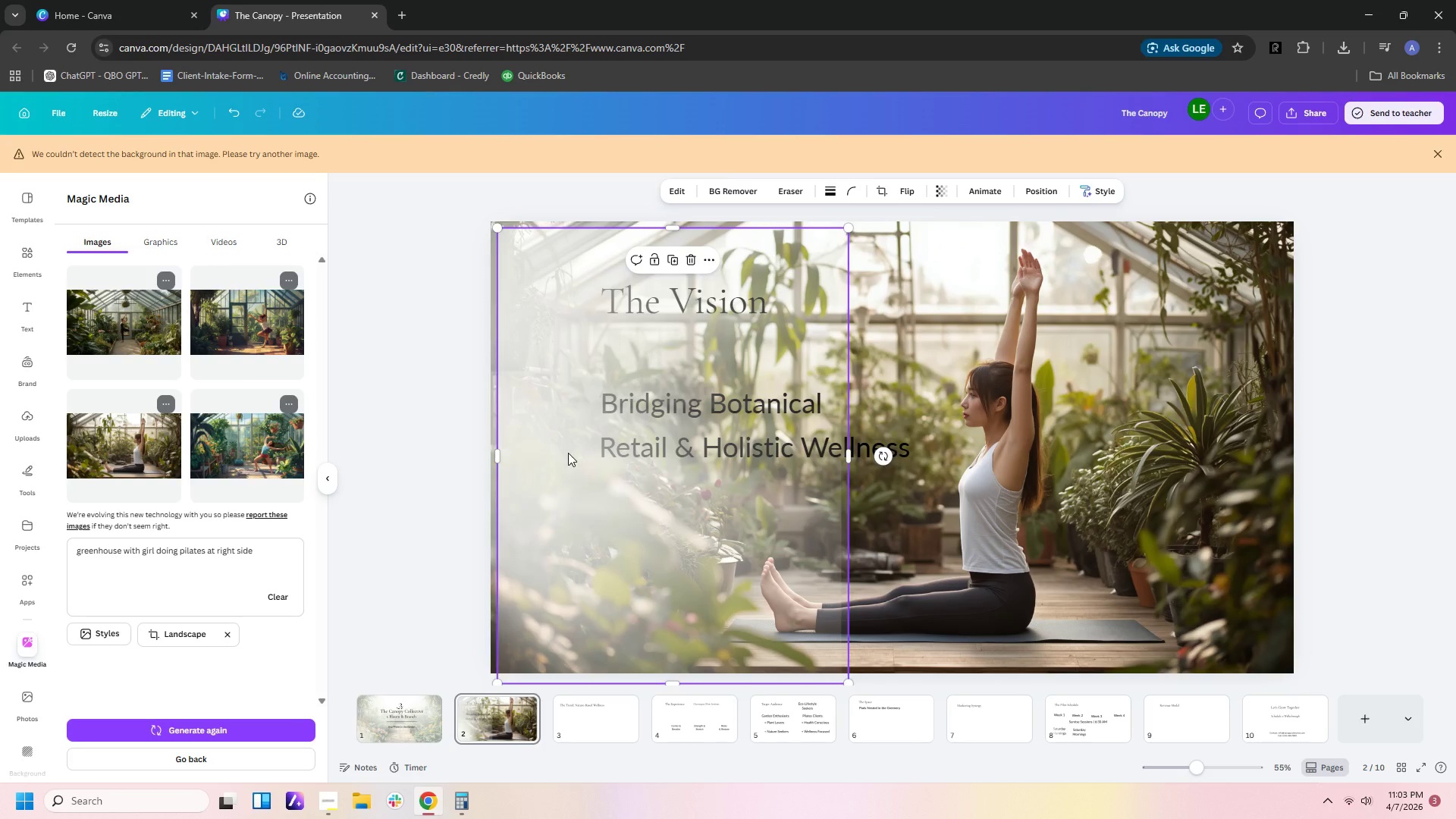 
left_click_drag(start_coordinate=[568, 453], to_coordinate=[561, 449])
 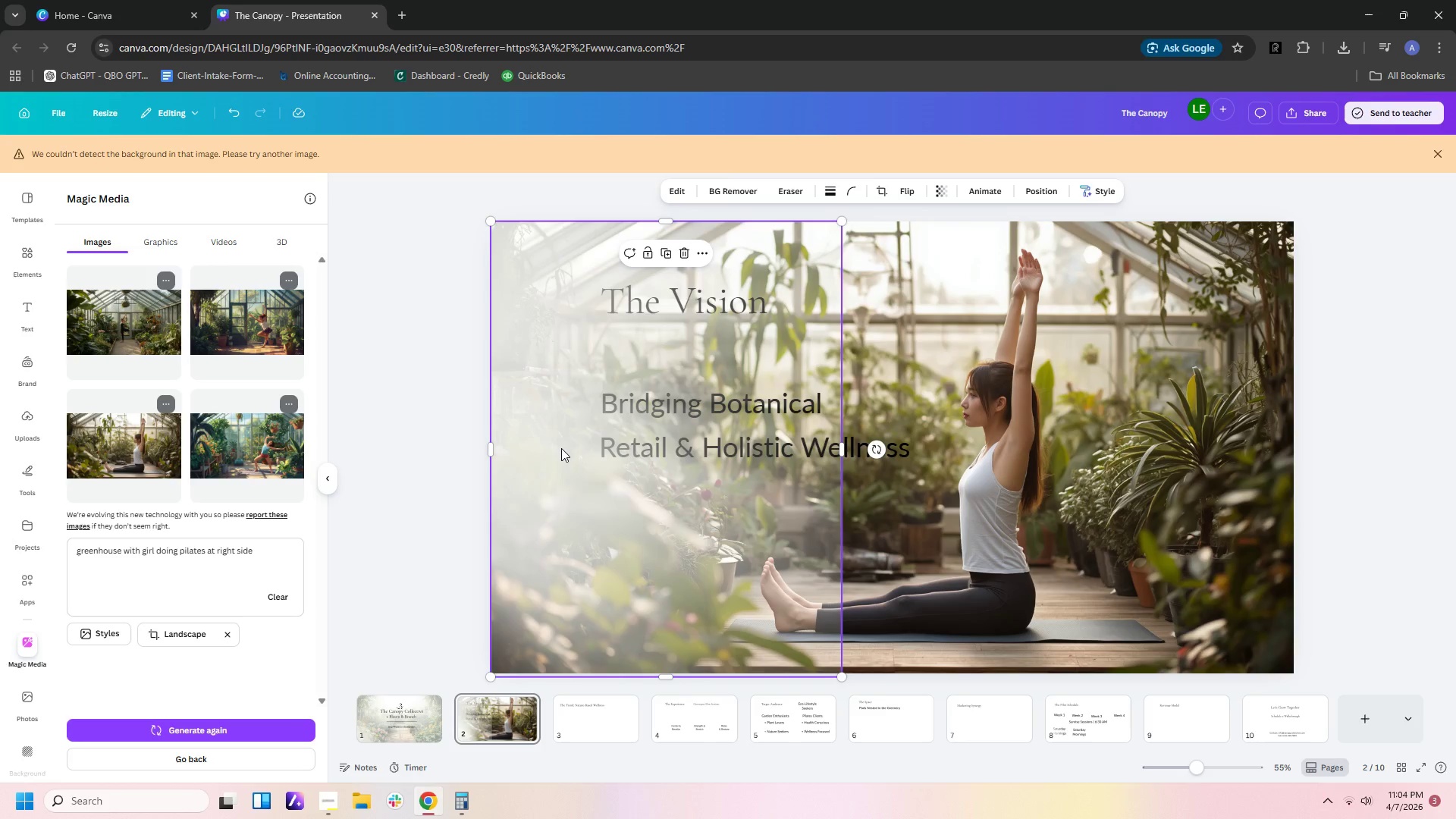 
key(Control+C)
 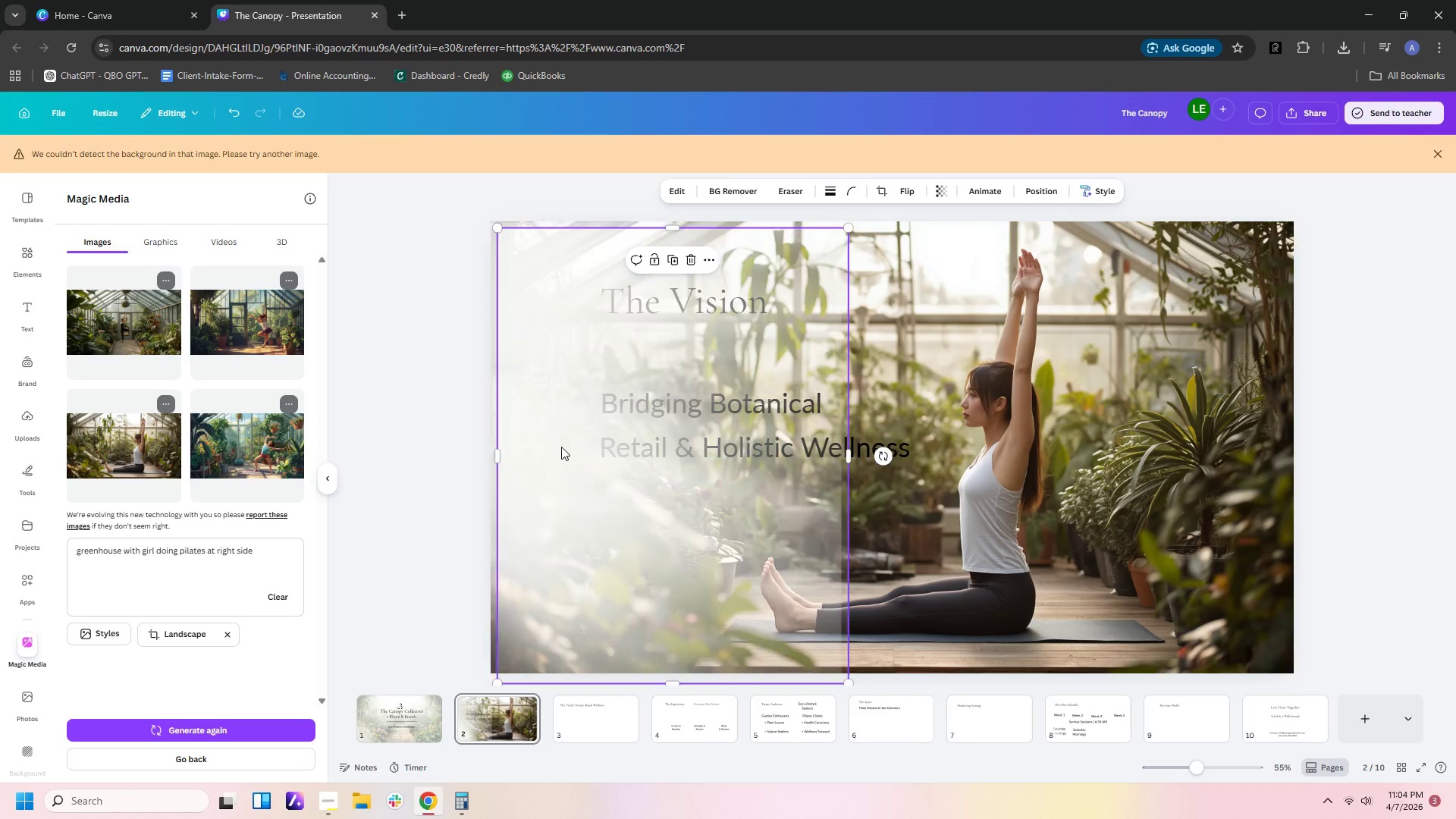 
key(Control+V)
 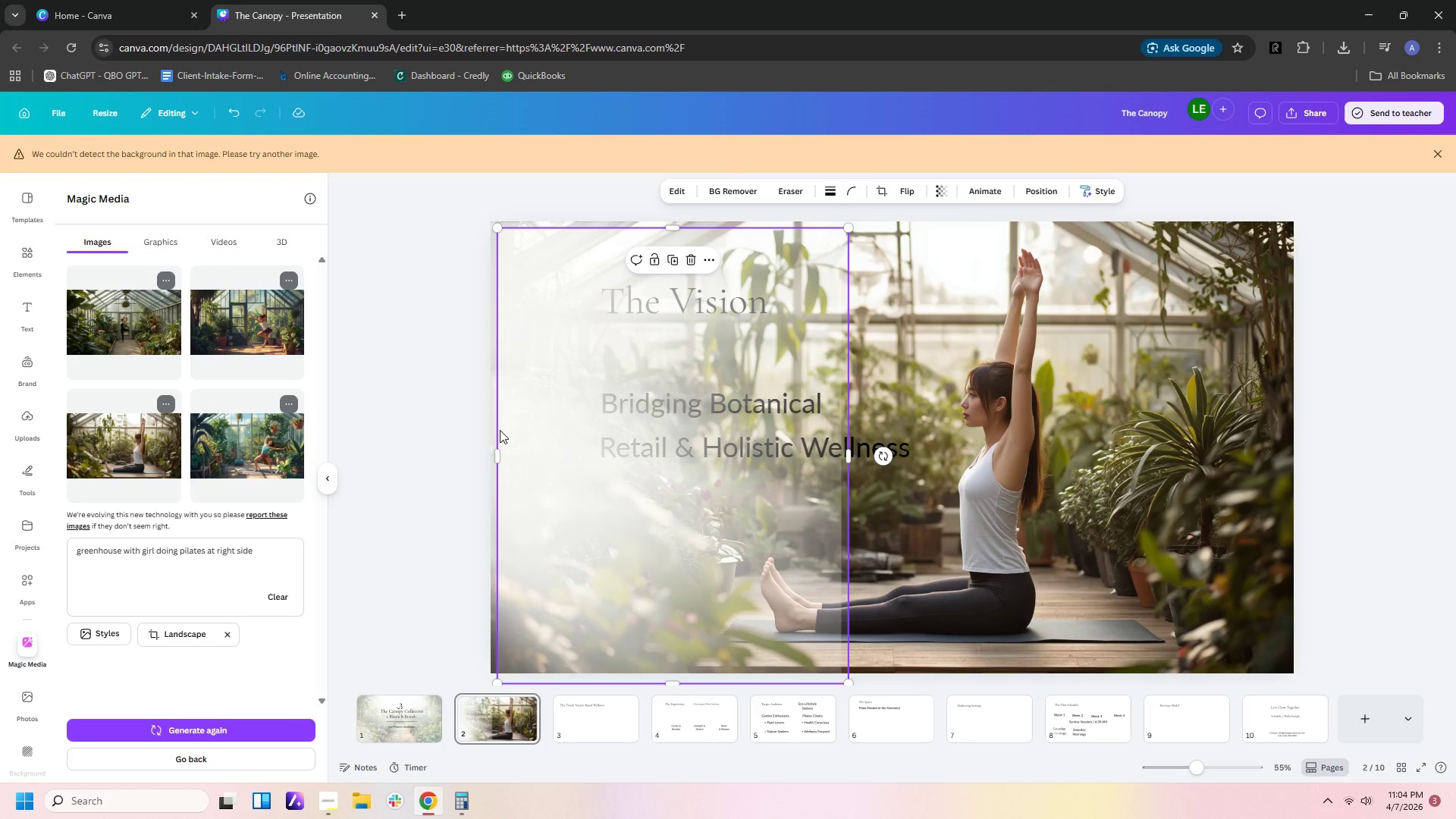 
left_click_drag(start_coordinate=[544, 434], to_coordinate=[540, 425])
 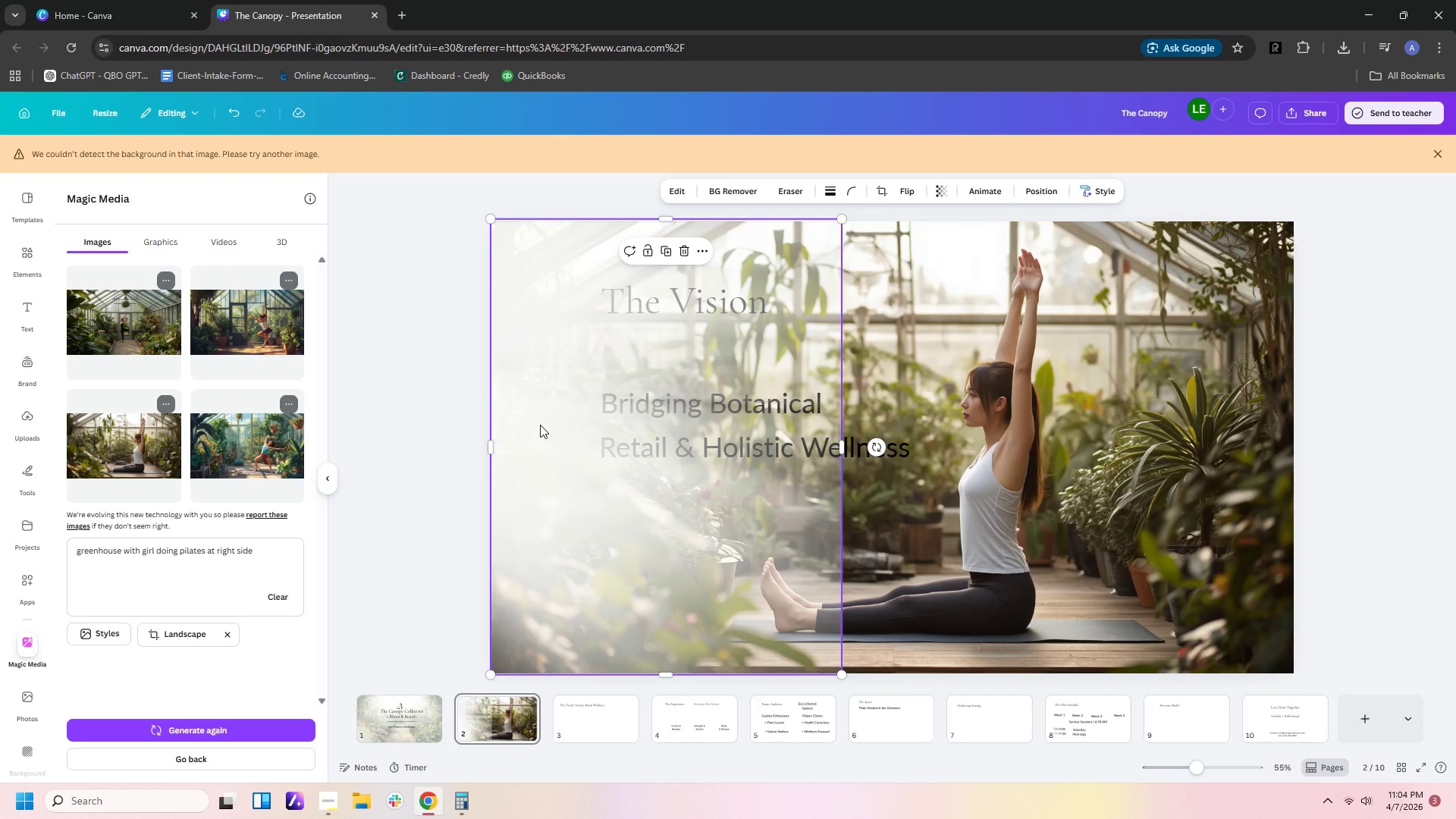 
key(Control+C)
 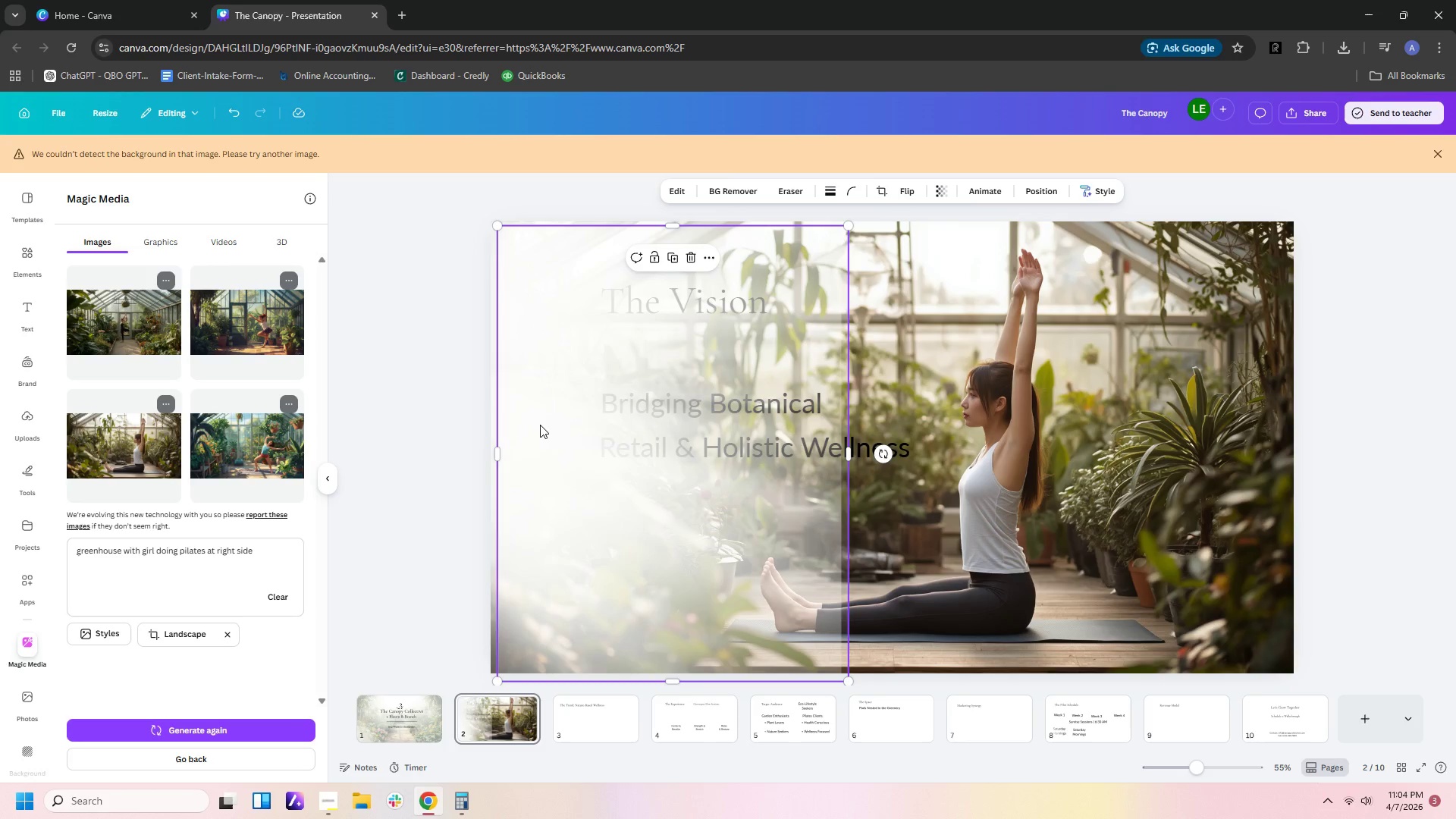 
key(Control+V)
 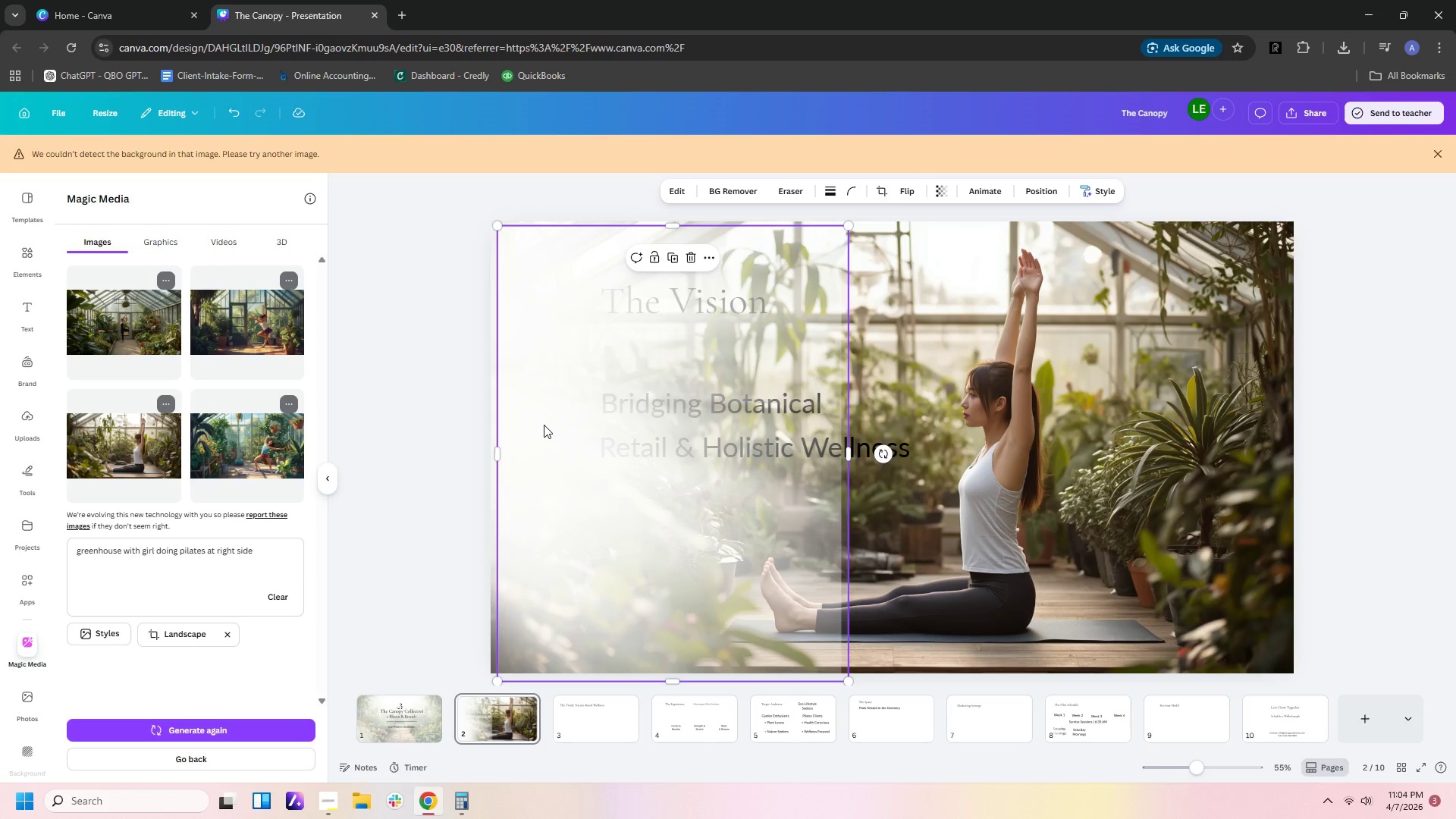 
left_click_drag(start_coordinate=[544, 425], to_coordinate=[539, 422])
 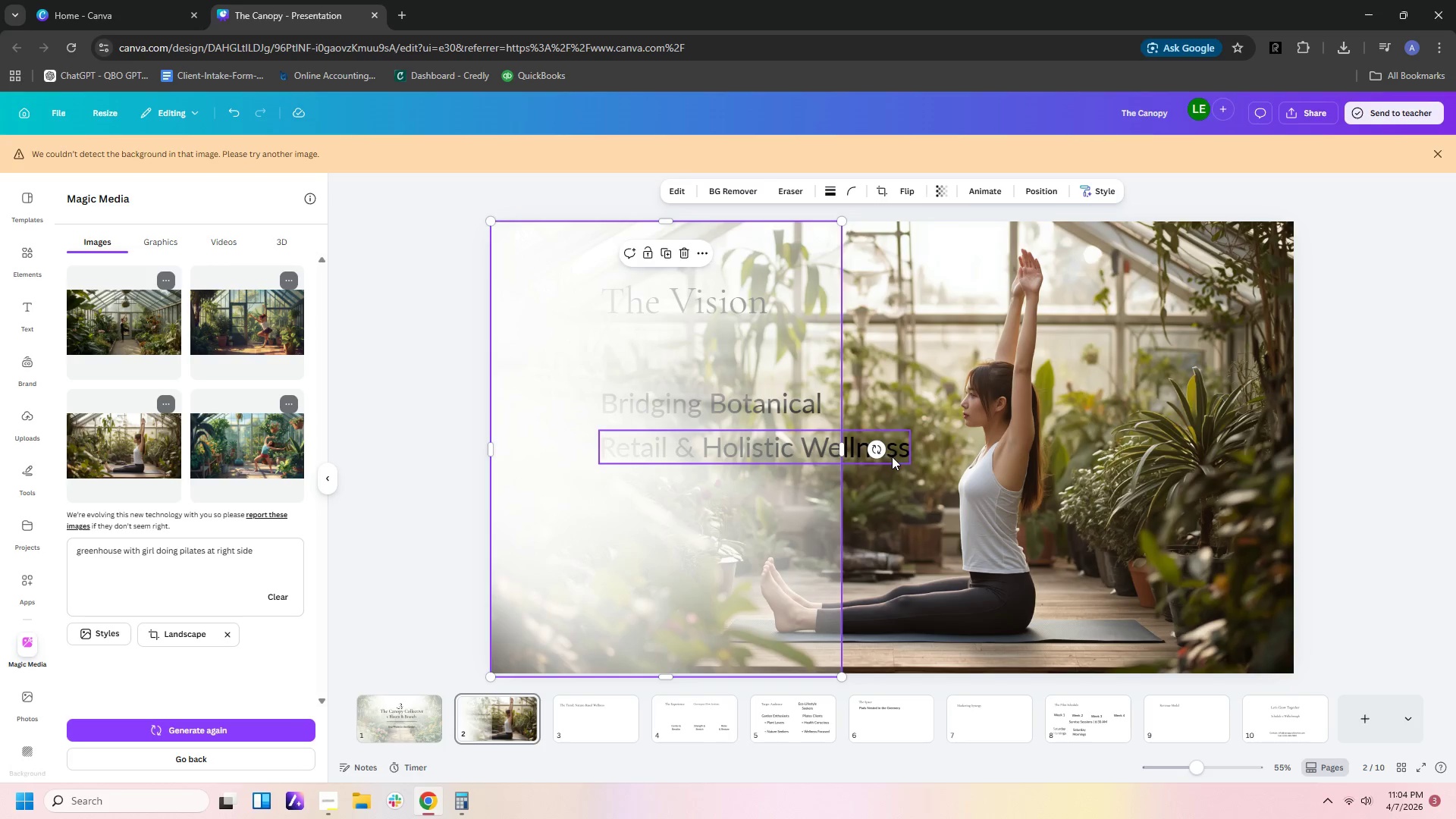 
left_click([892, 457])
 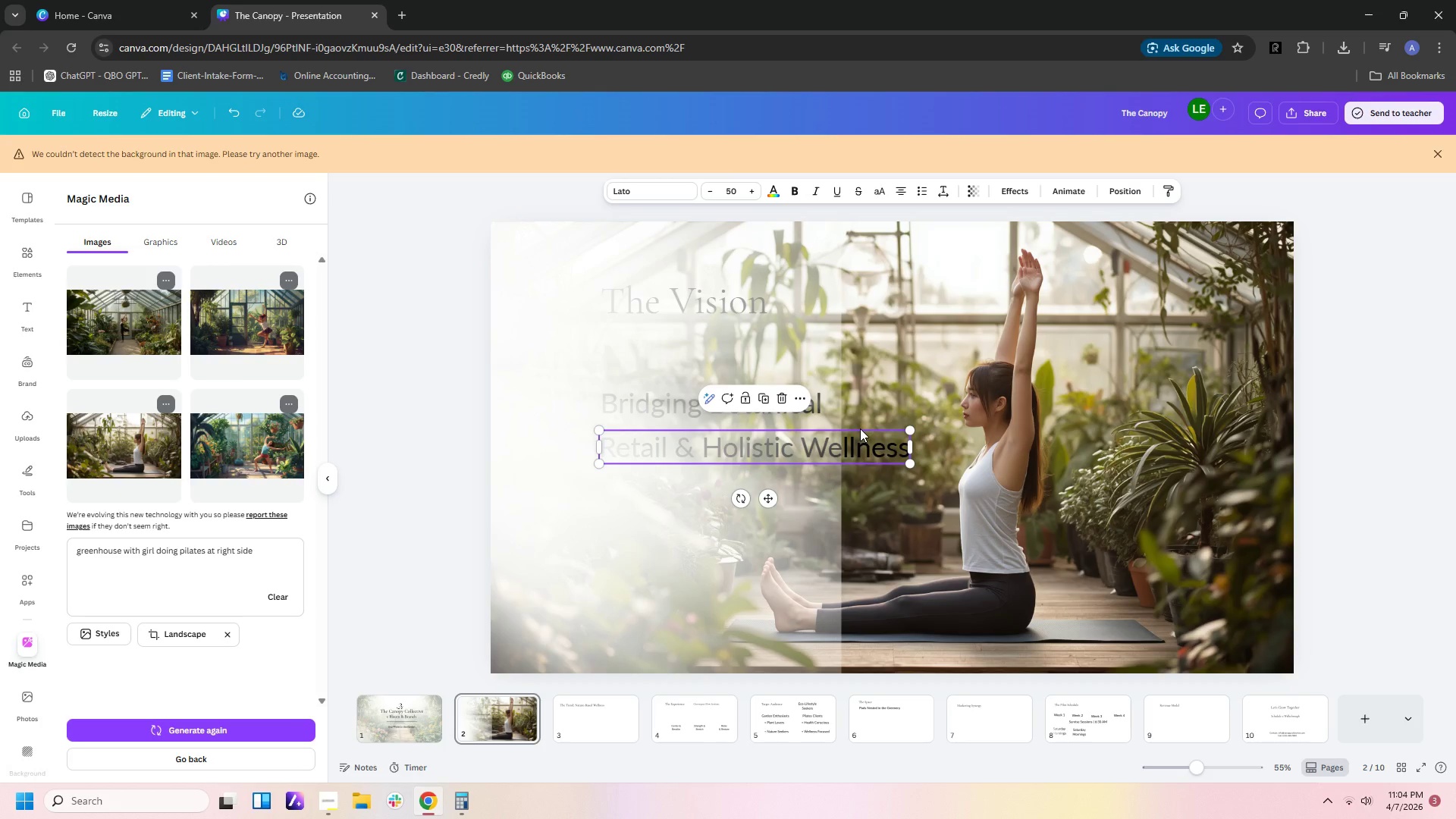 
key(Shift+ArrowUp)
 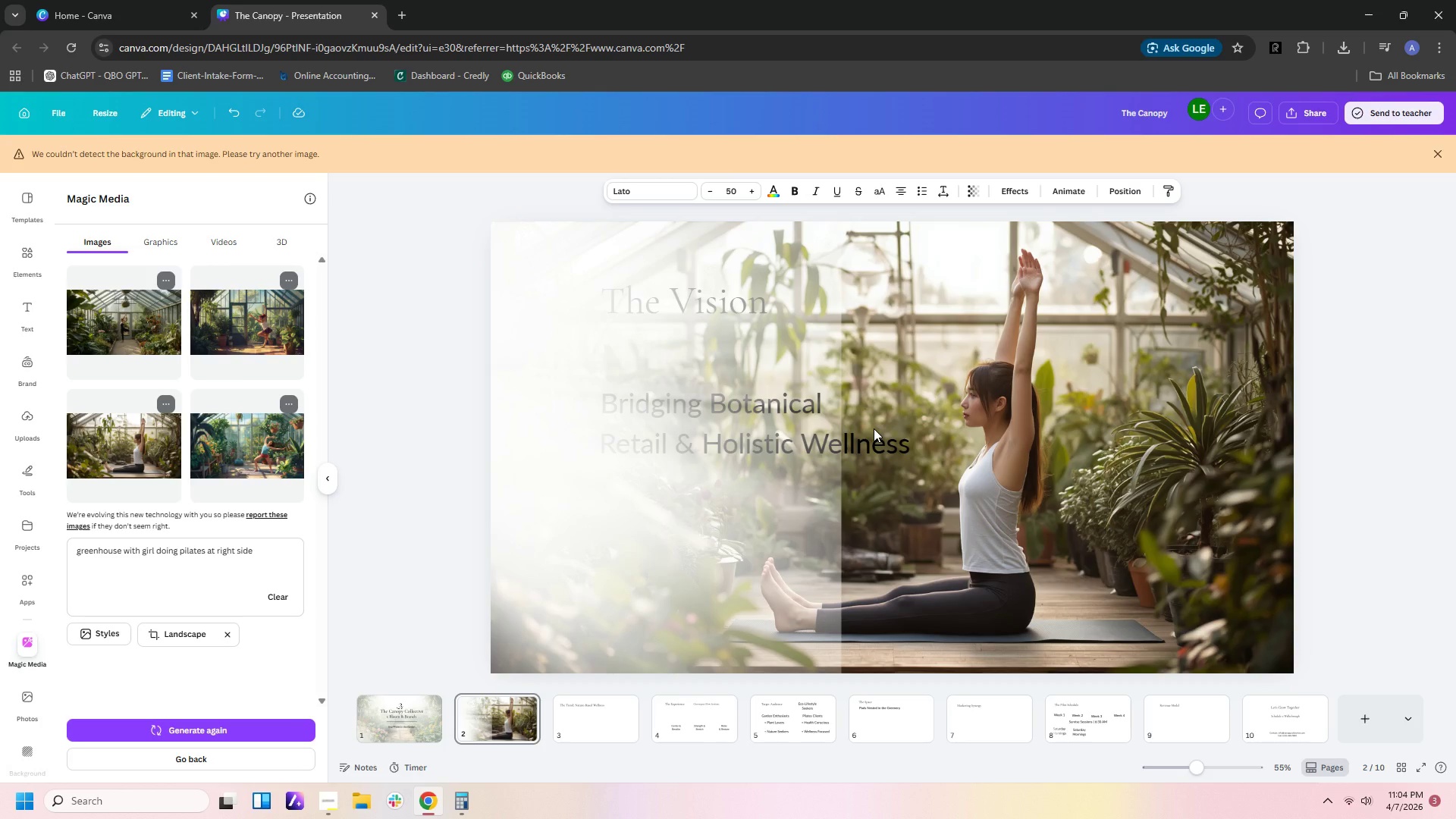 
key(ArrowDown)
 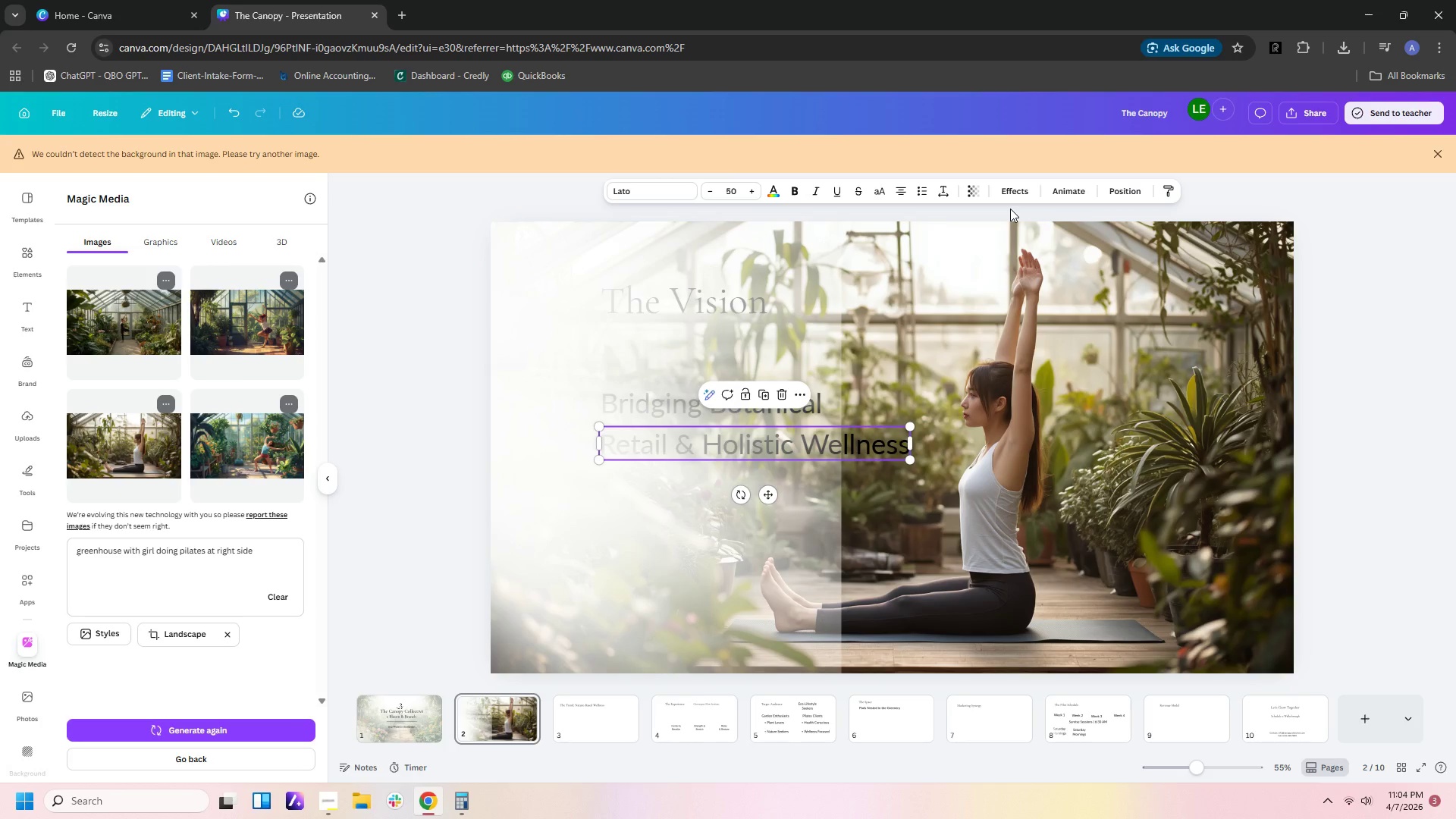 
wait(5.92)
 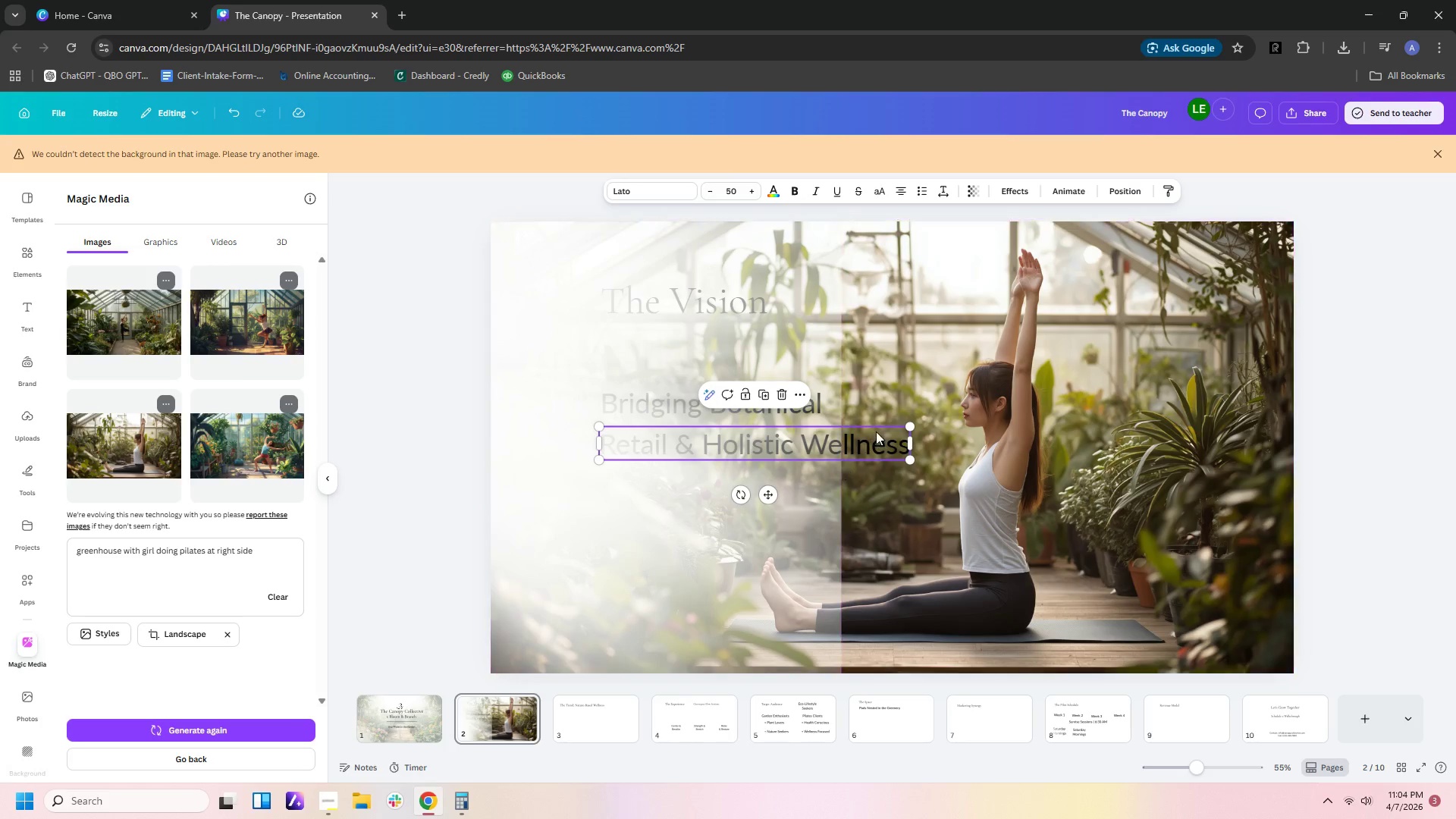 
left_click([1125, 190])
 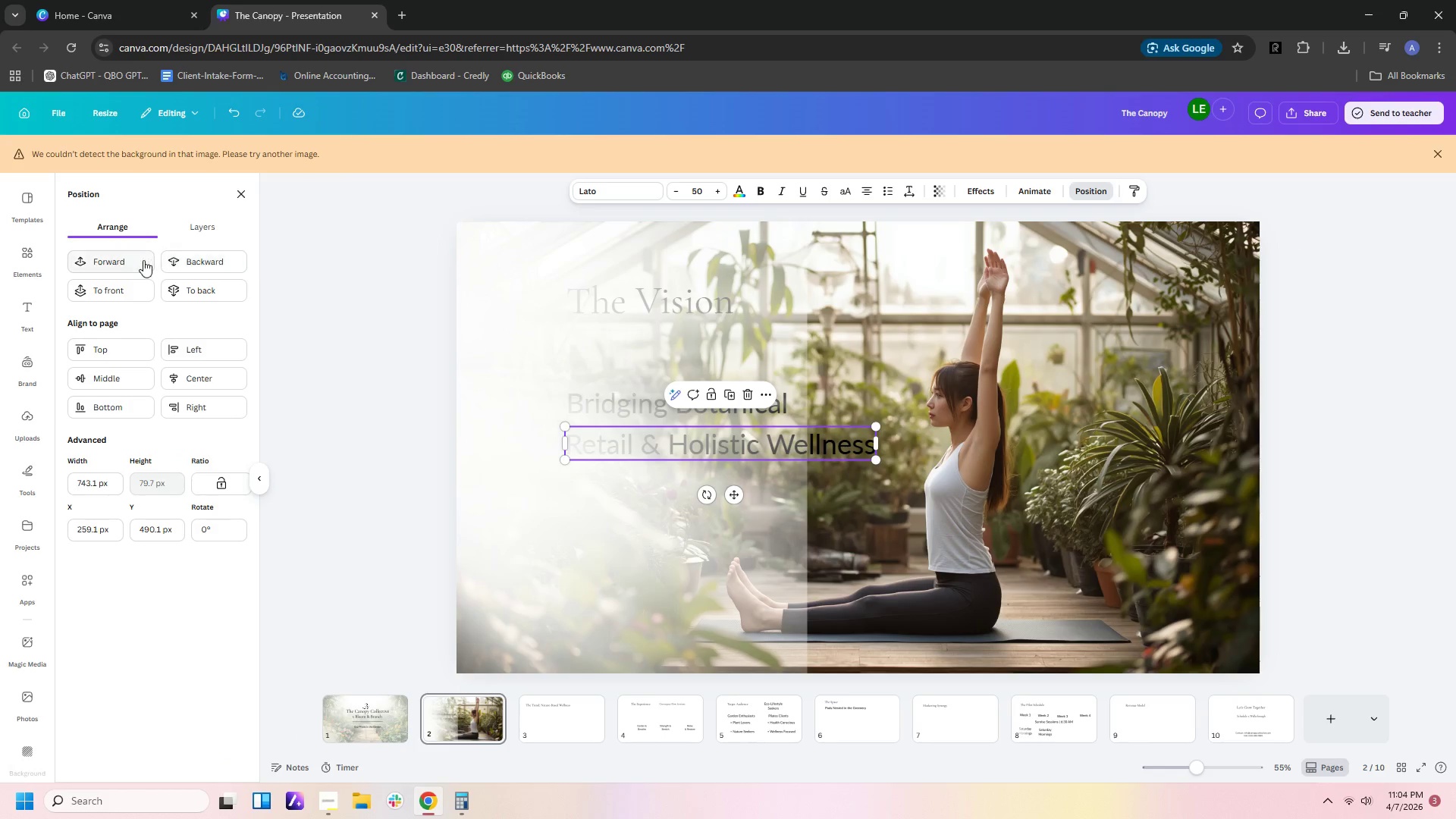 
double_click([136, 262])
 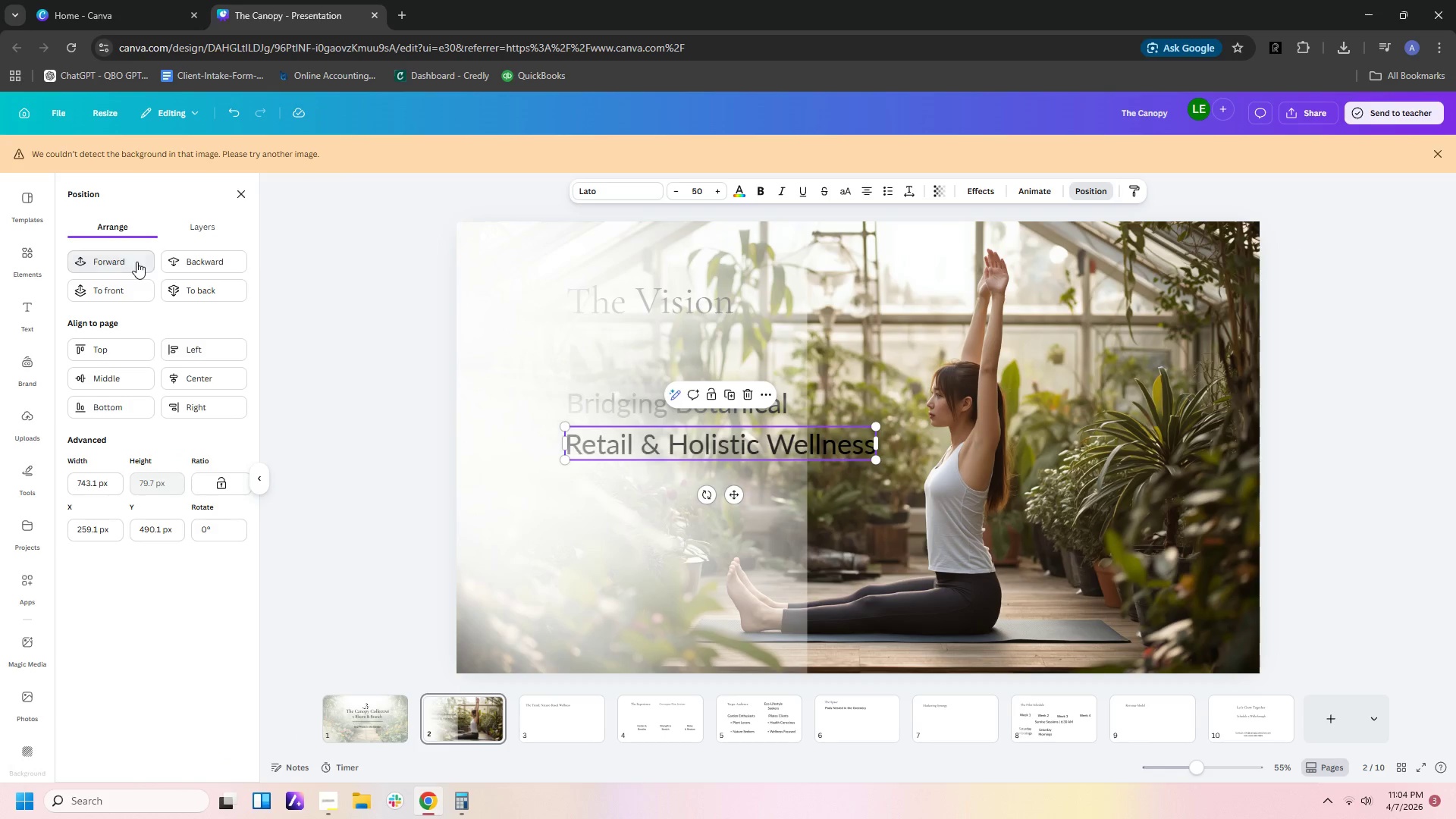 
triple_click([136, 262])
 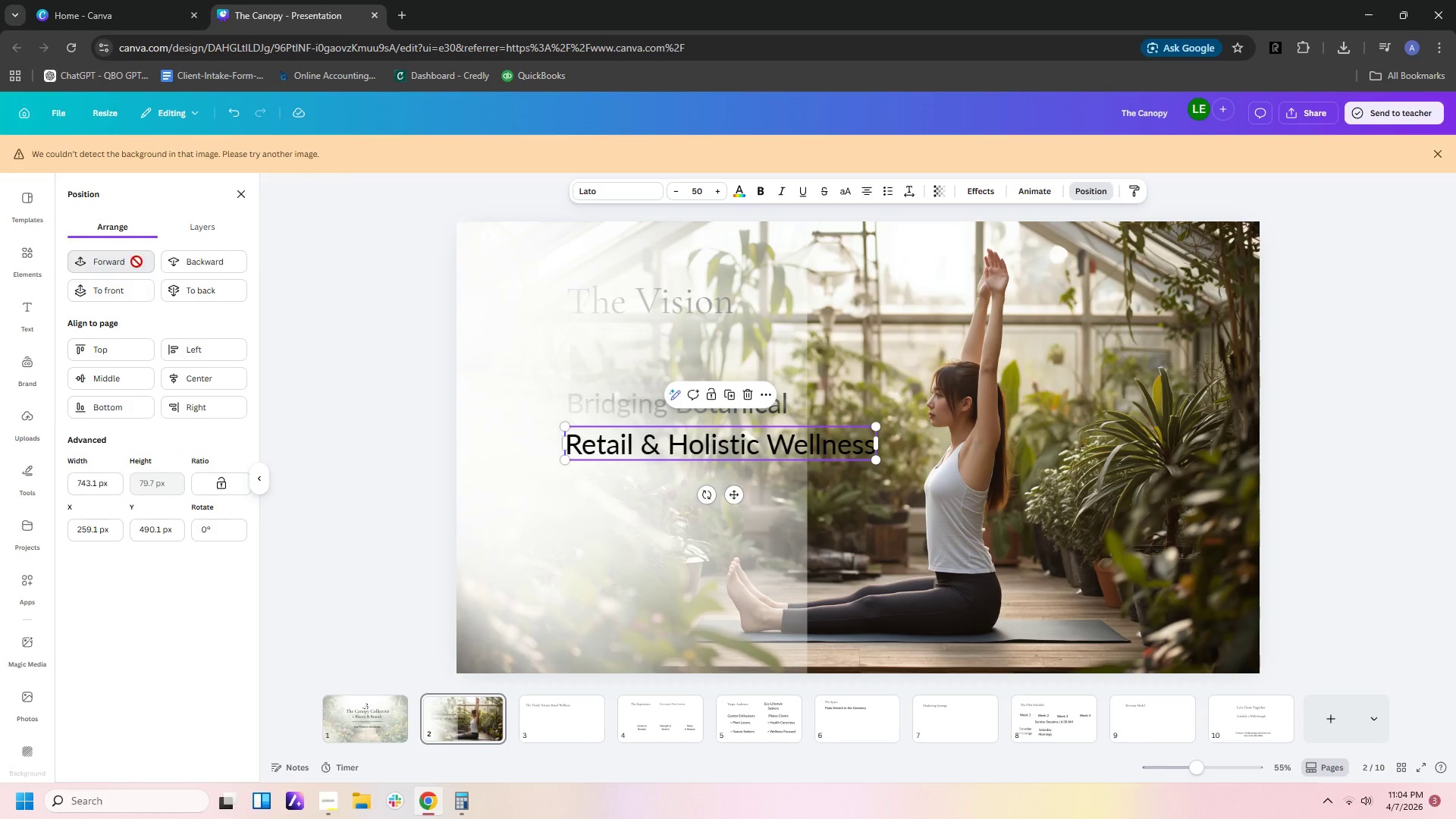 
triple_click([136, 262])
 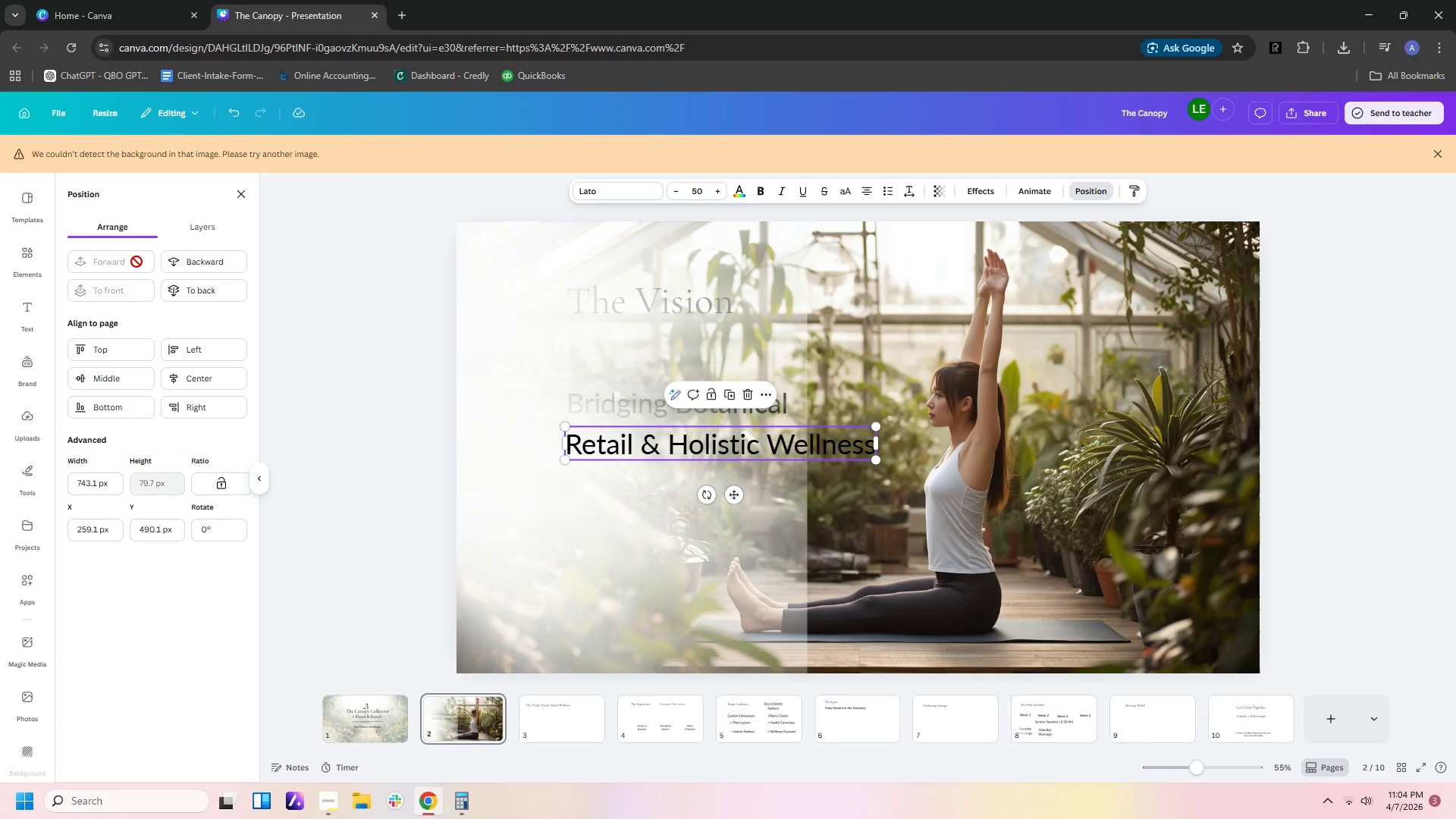 
triple_click([136, 262])
 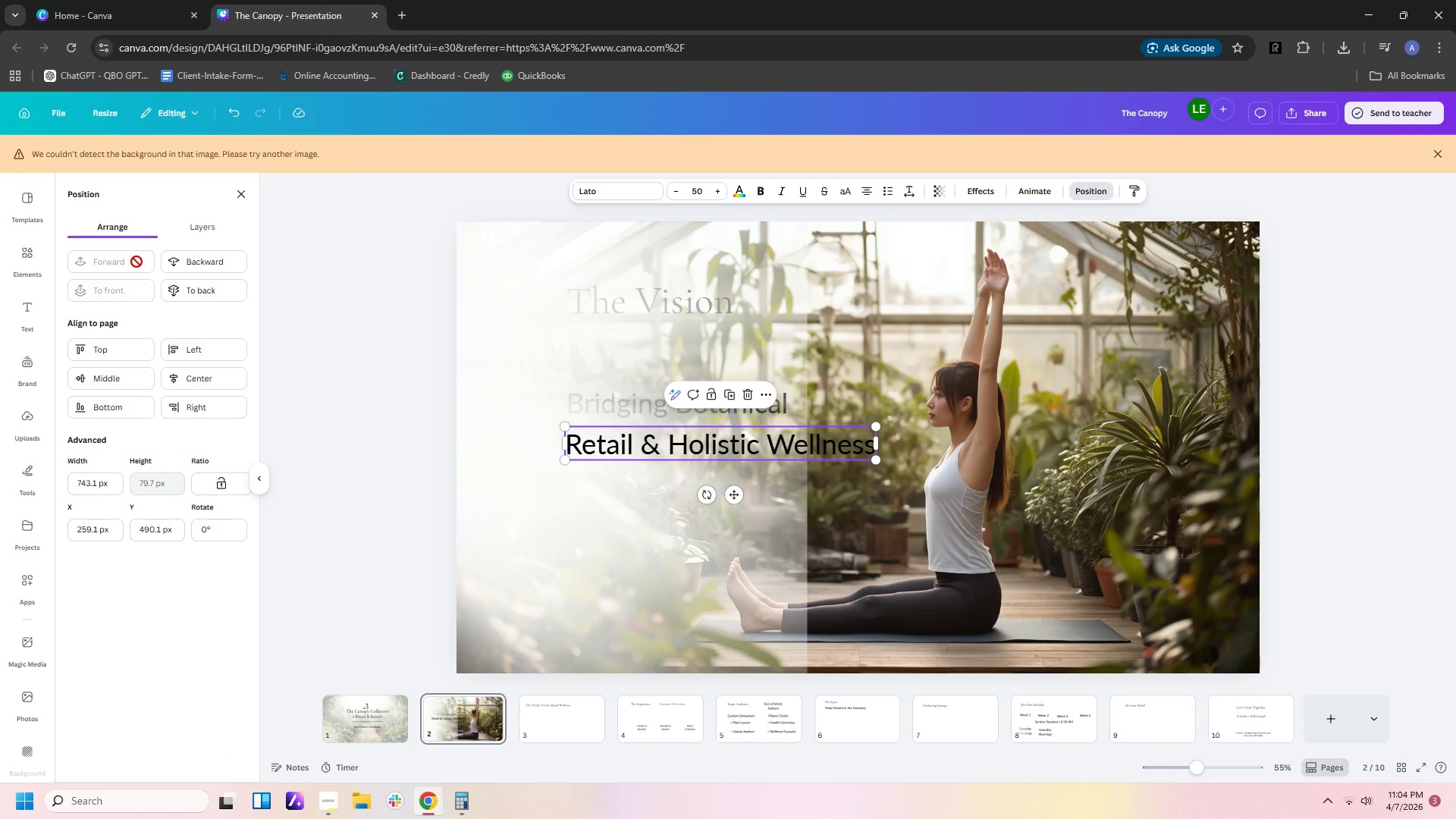 
triple_click([136, 262])
 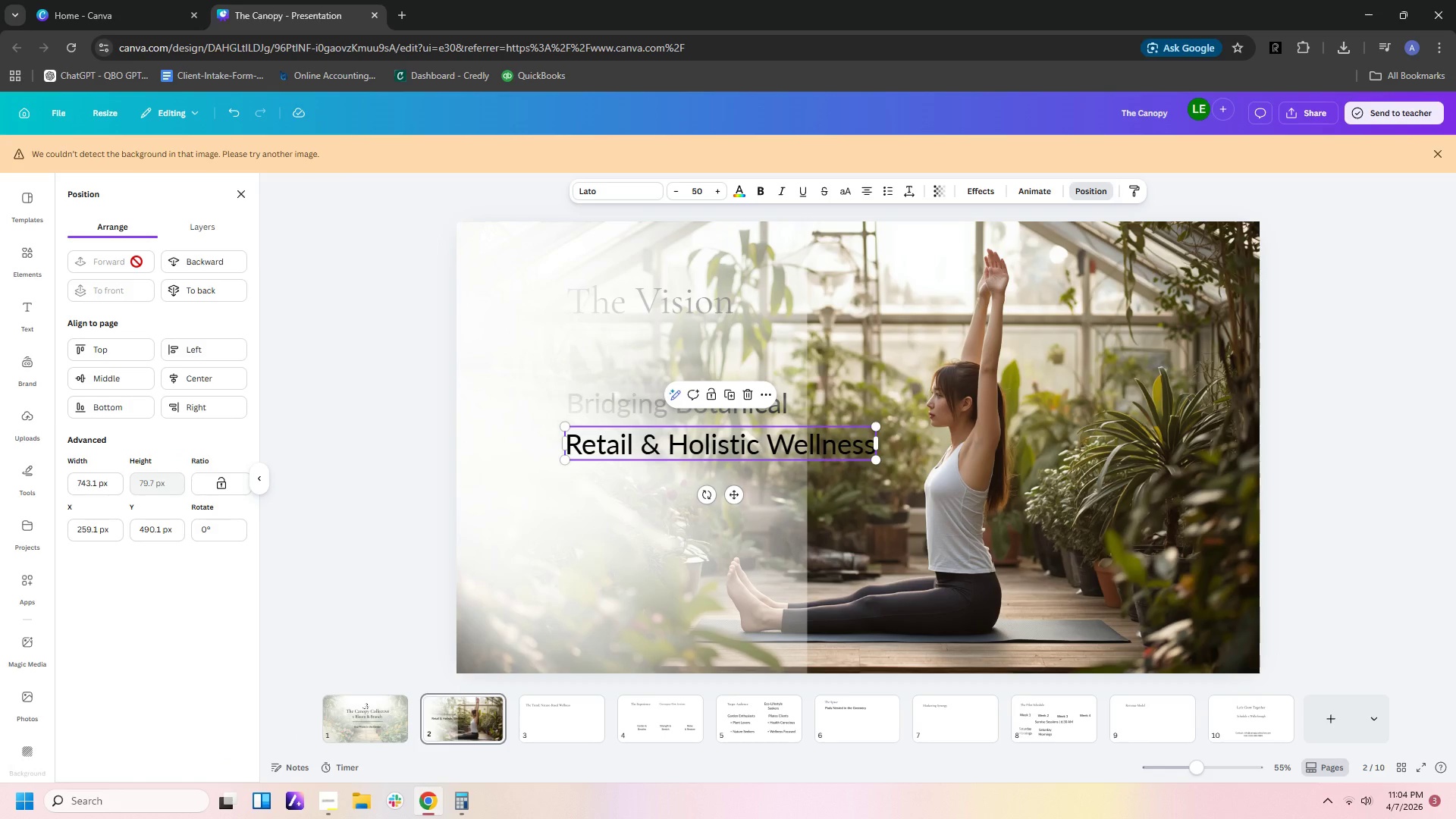 
triple_click([136, 262])
 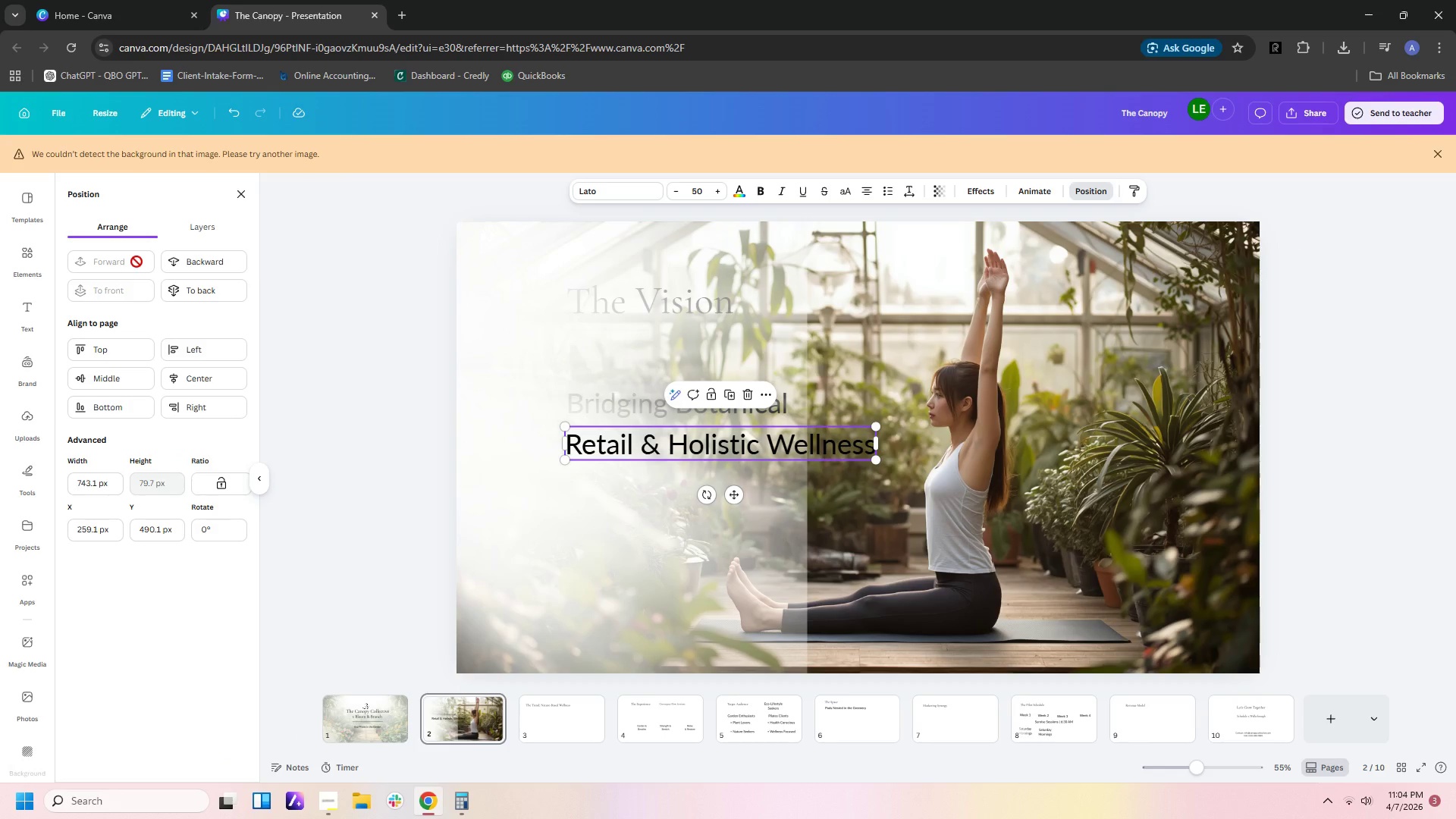 
triple_click([136, 262])
 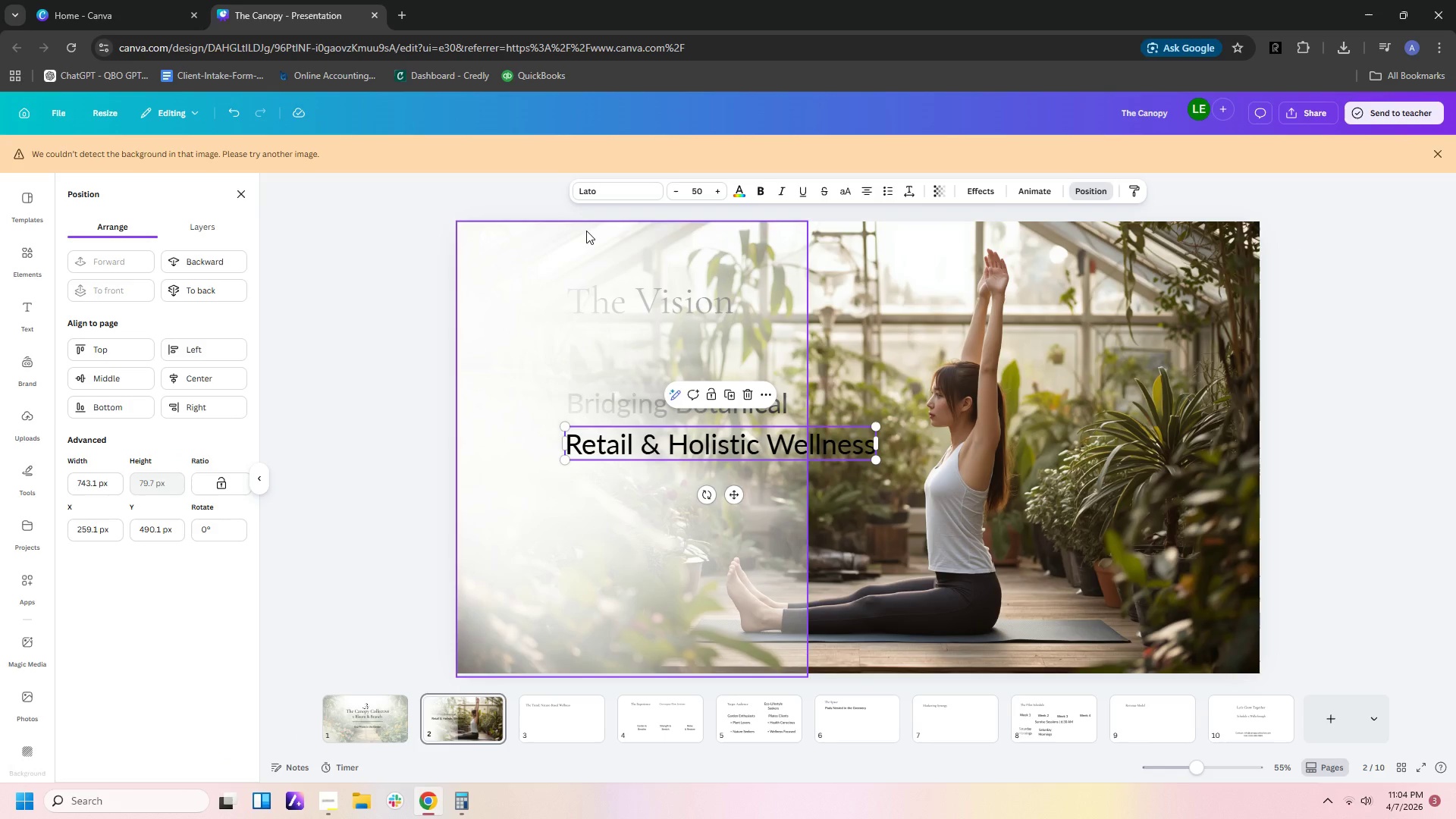 
left_click_drag(start_coordinate=[523, 189], to_coordinate=[537, 255])
 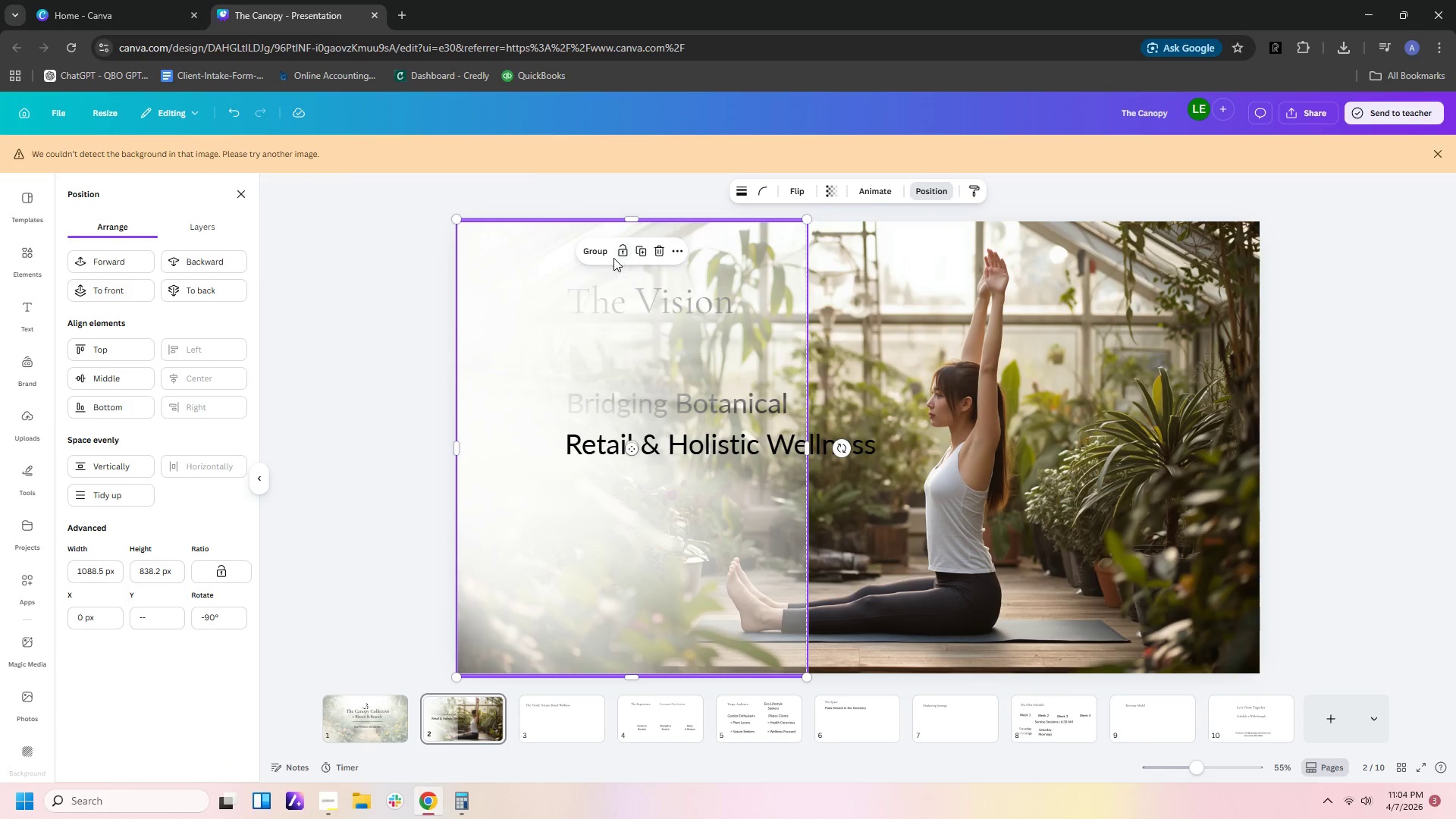 
left_click([602, 254])
 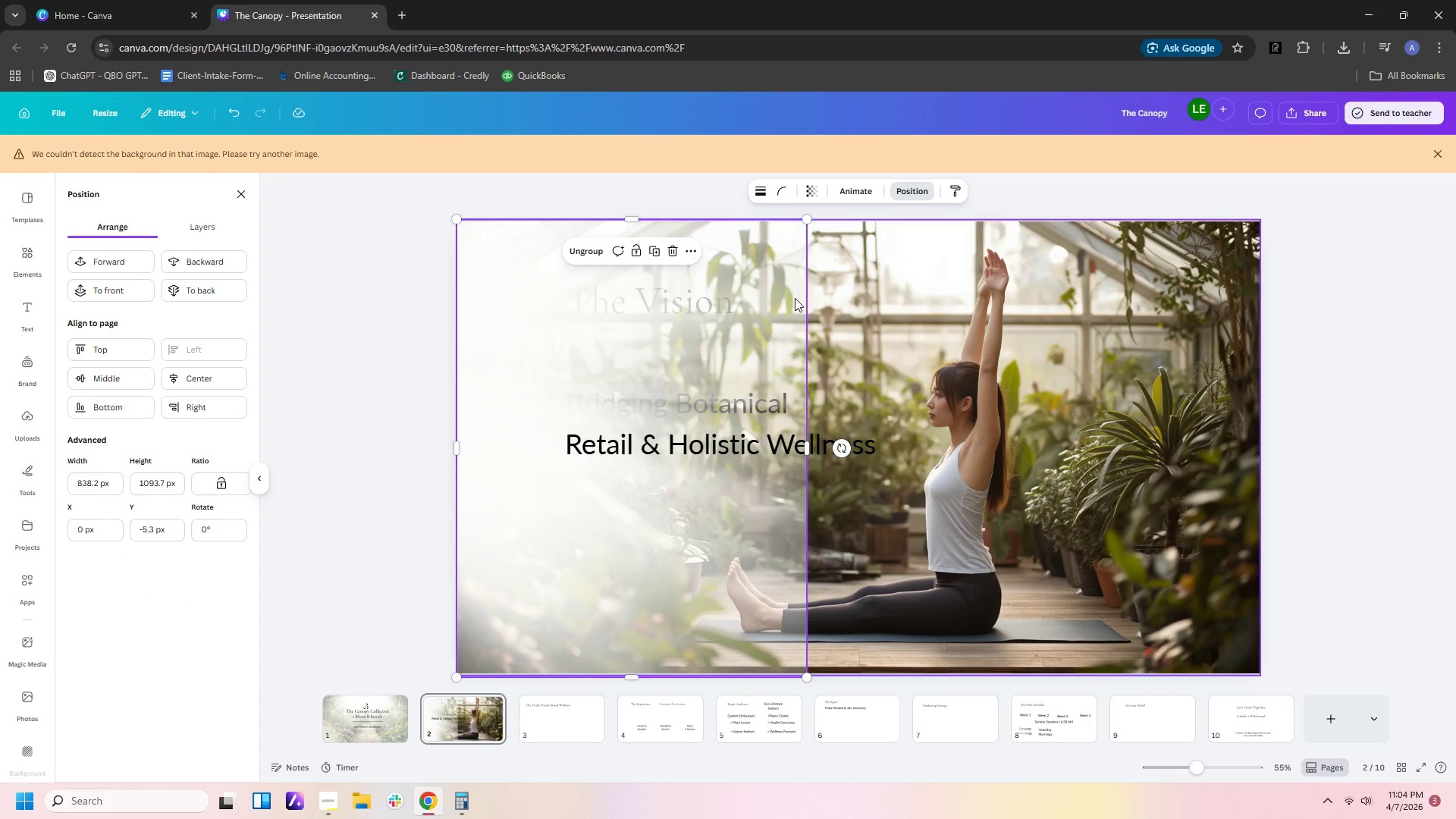 
left_click_drag(start_coordinate=[762, 297], to_coordinate=[735, 576])
 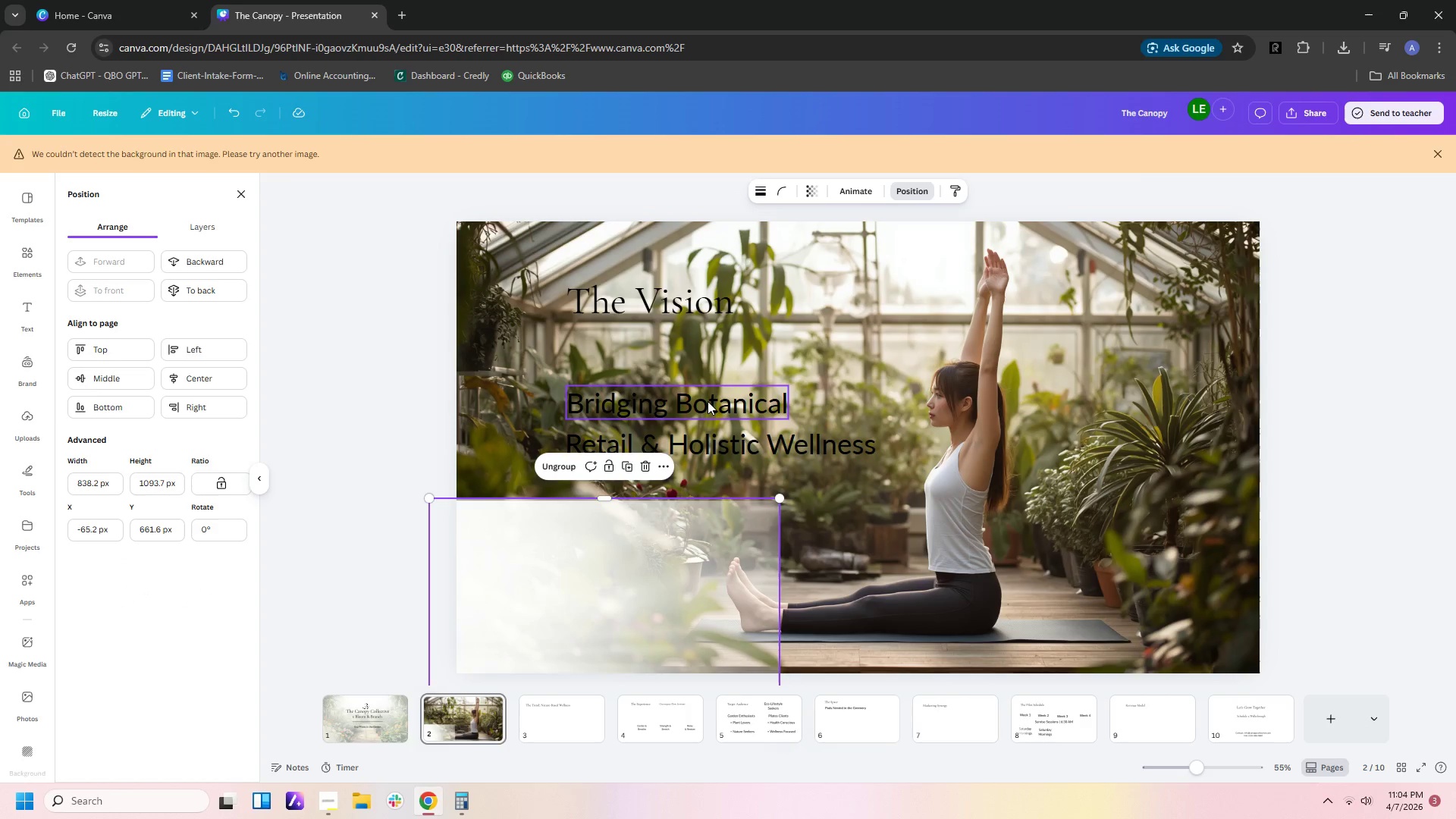 
left_click([708, 400])
 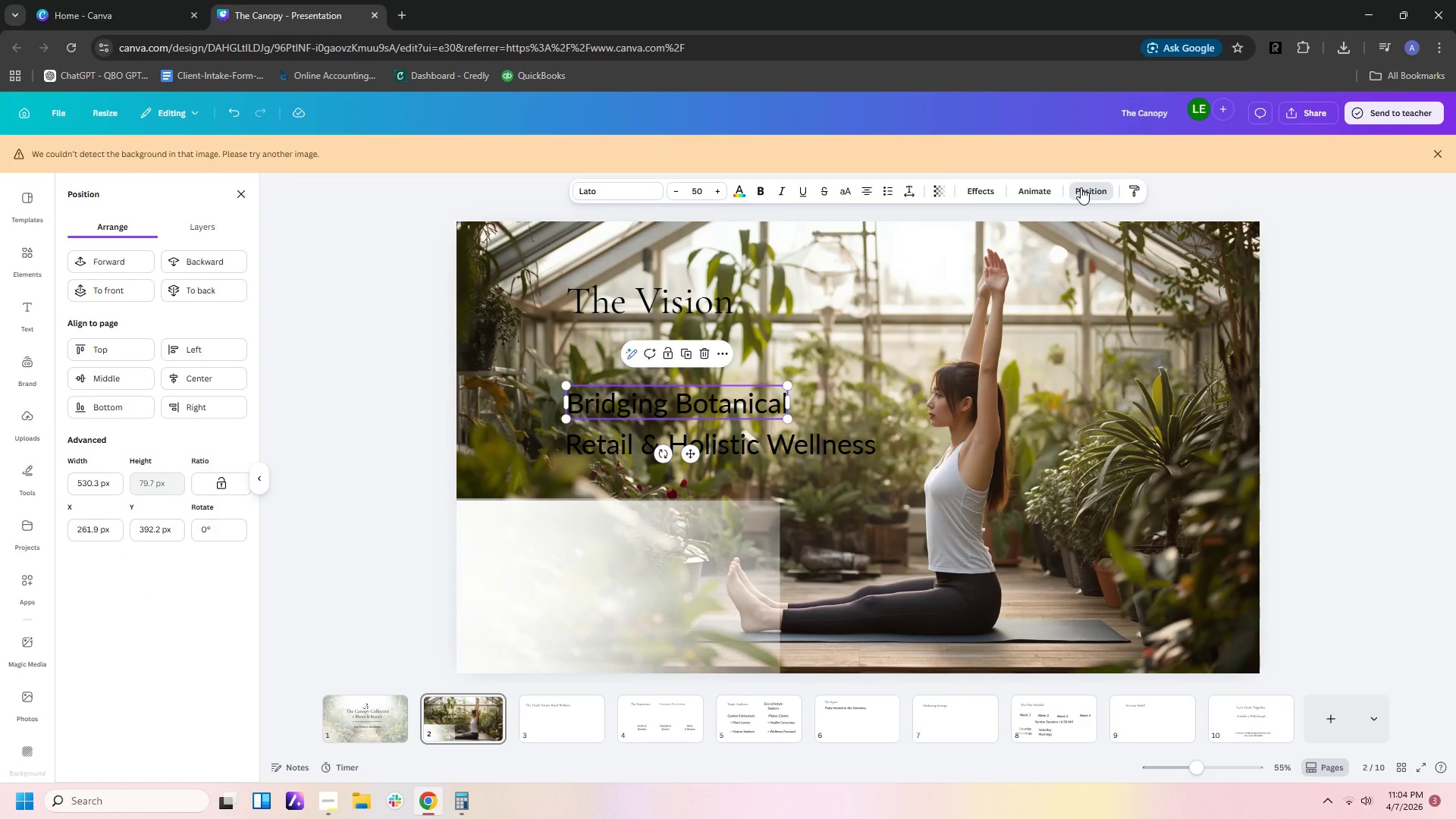 
left_click([131, 288])
 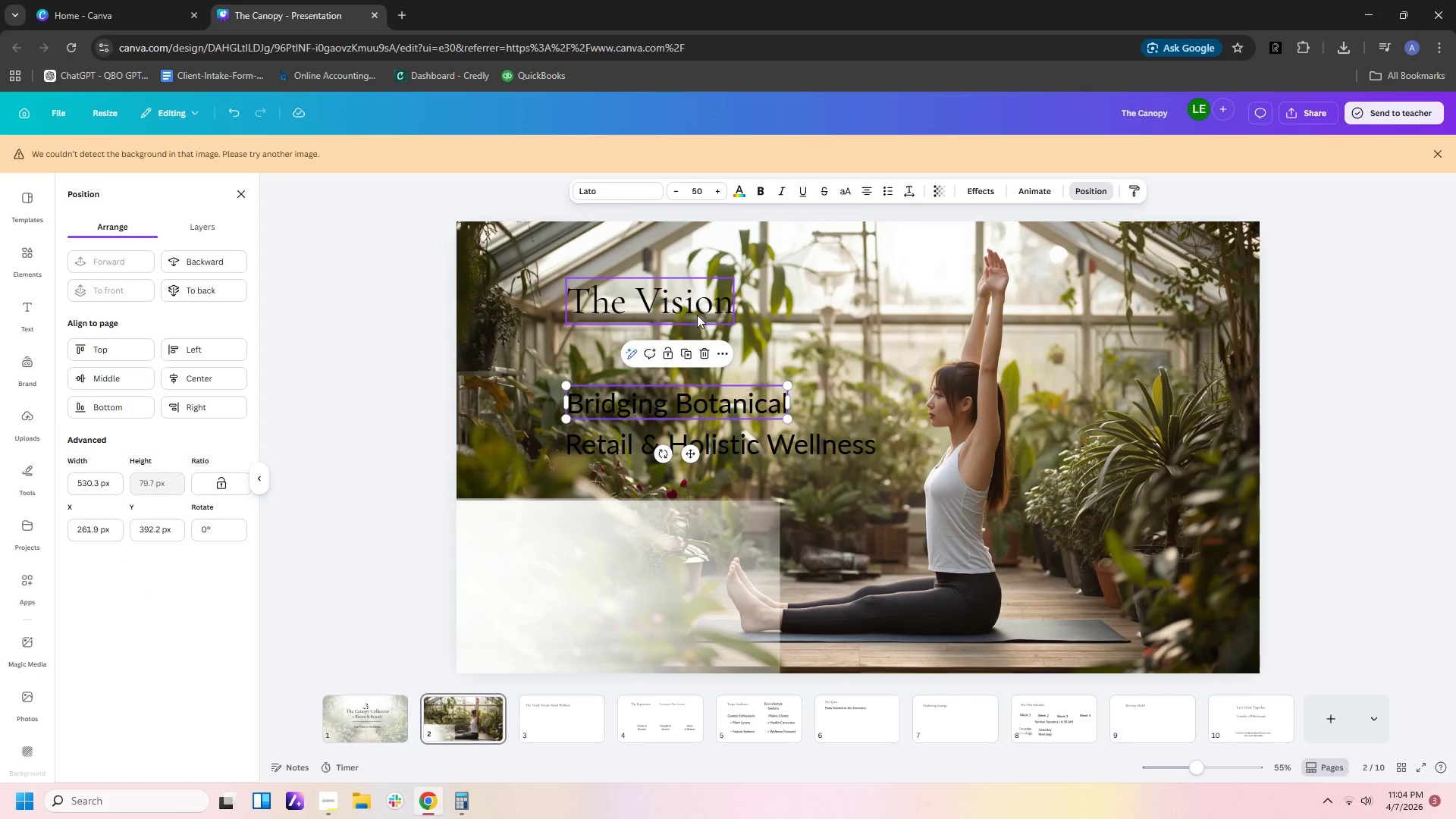 
left_click([696, 315])
 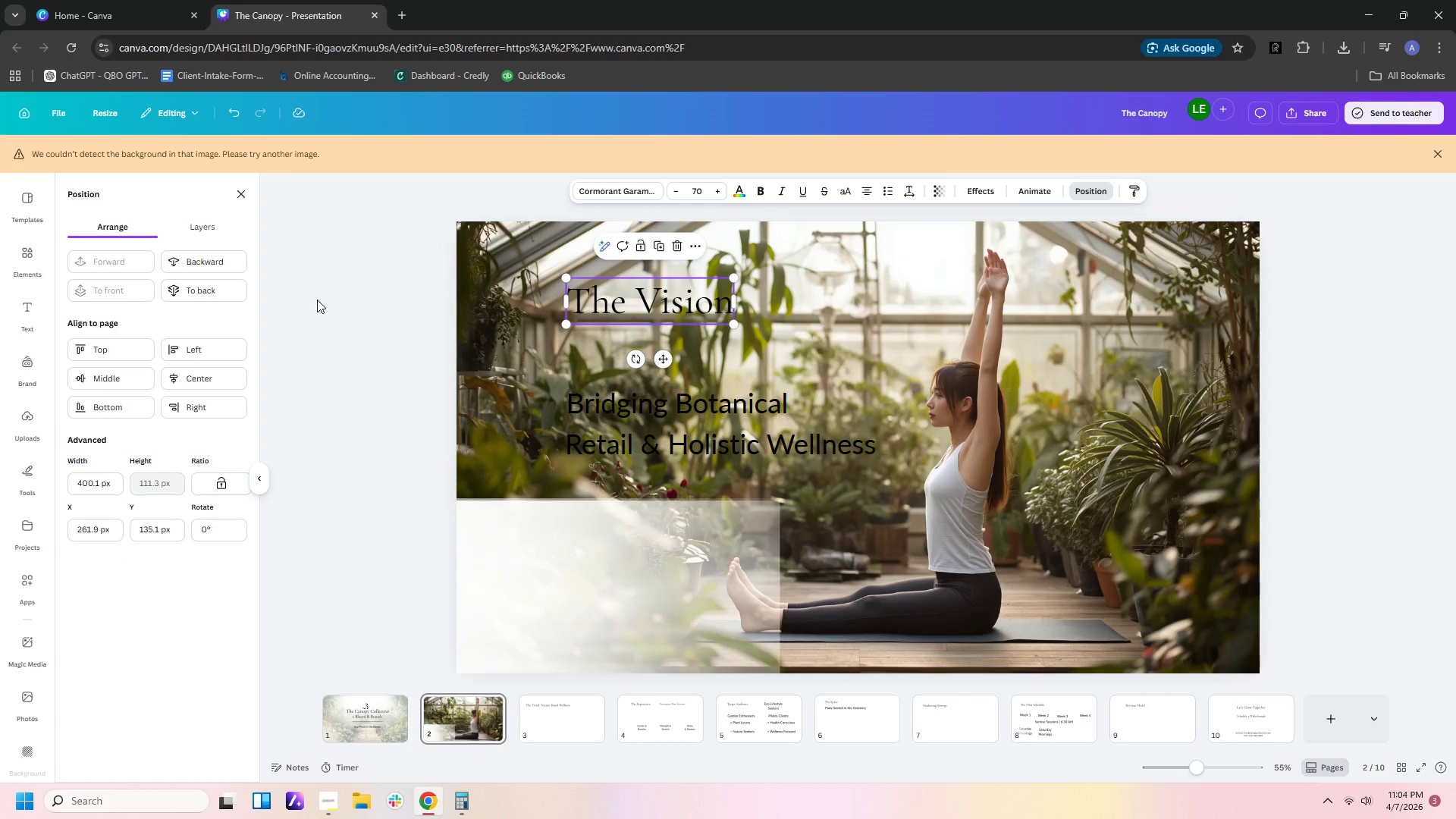 
left_click([224, 264])
 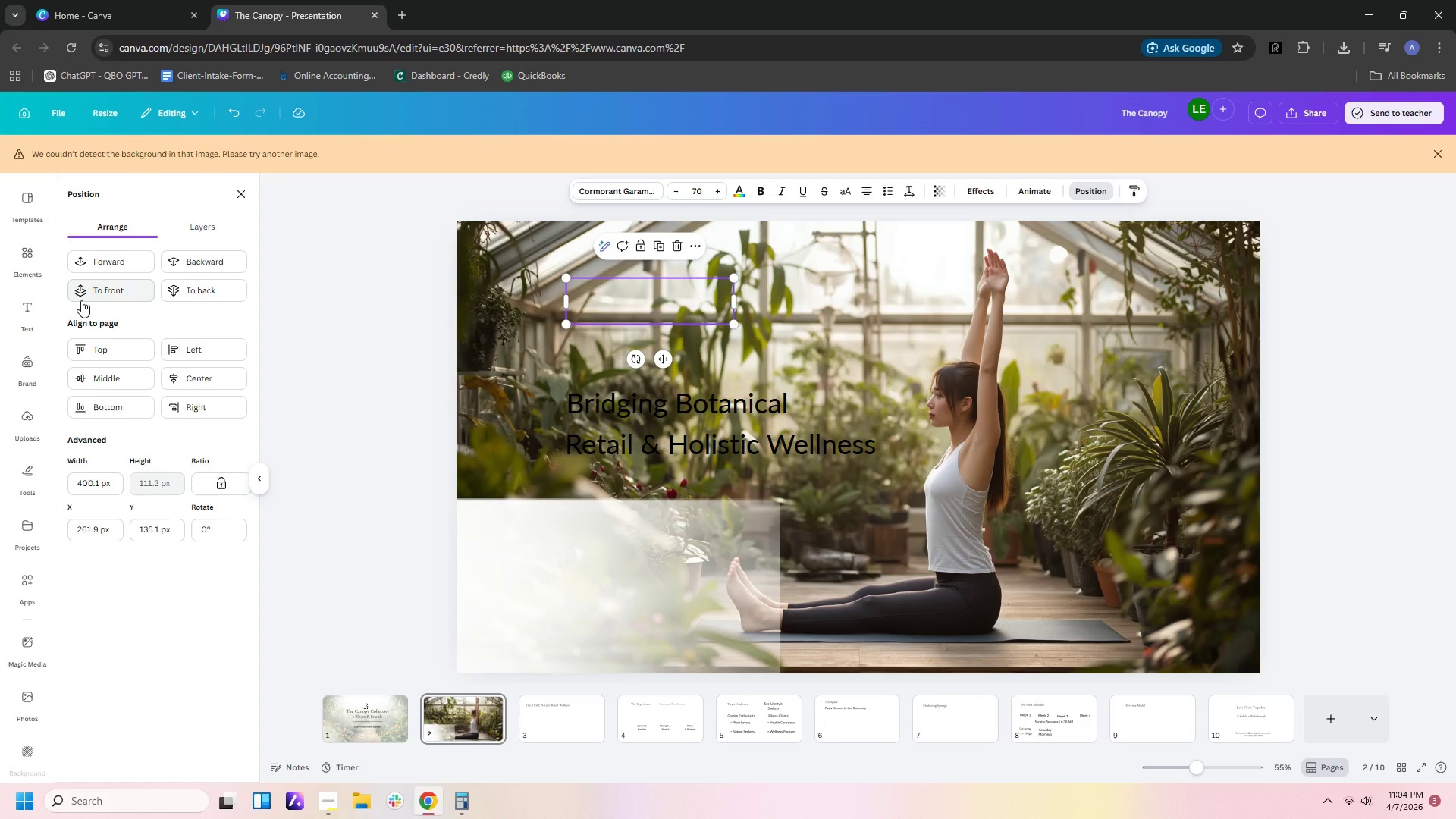 
left_click([117, 288])
 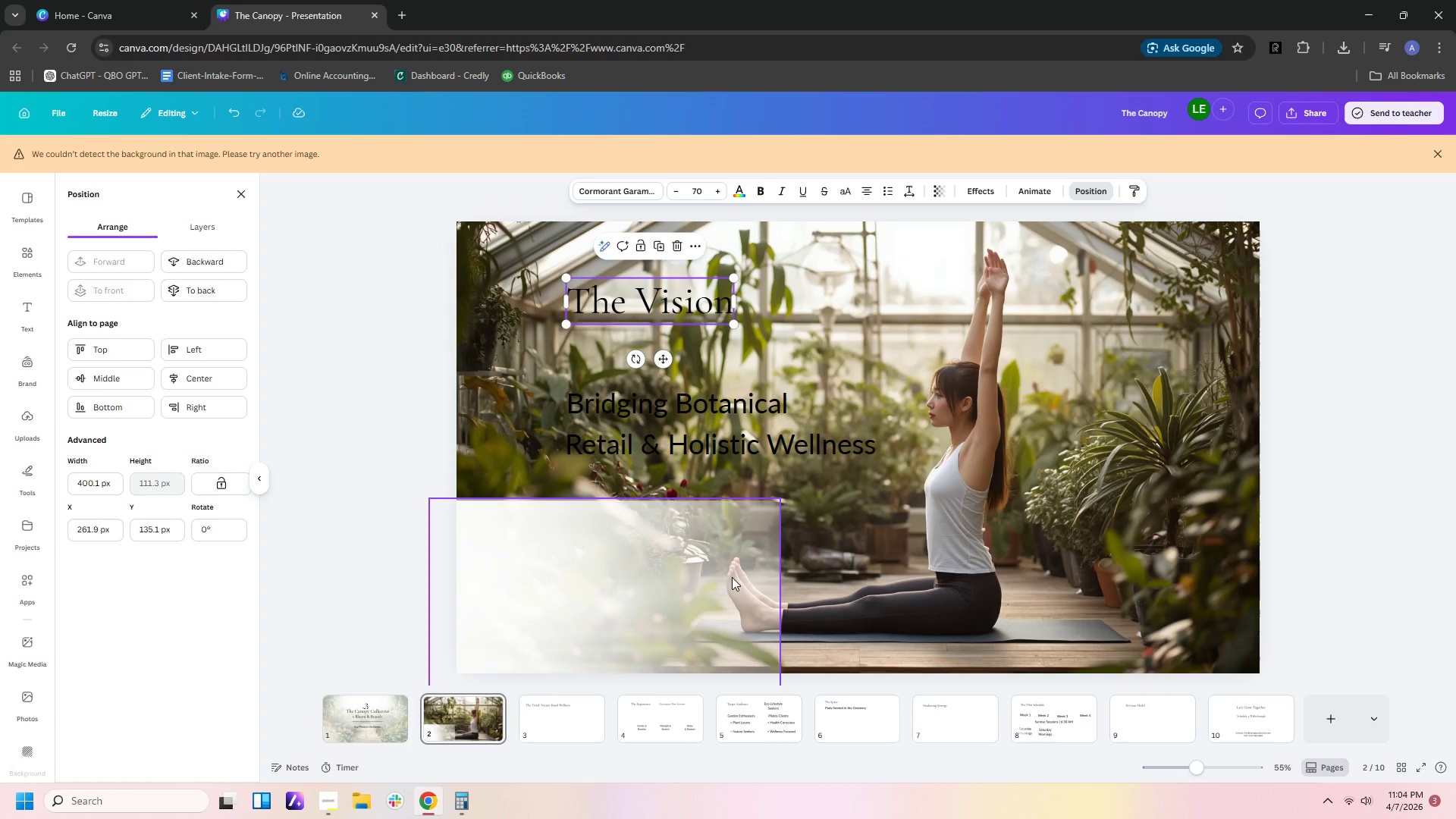 
left_click_drag(start_coordinate=[689, 578], to_coordinate=[721, 367])
 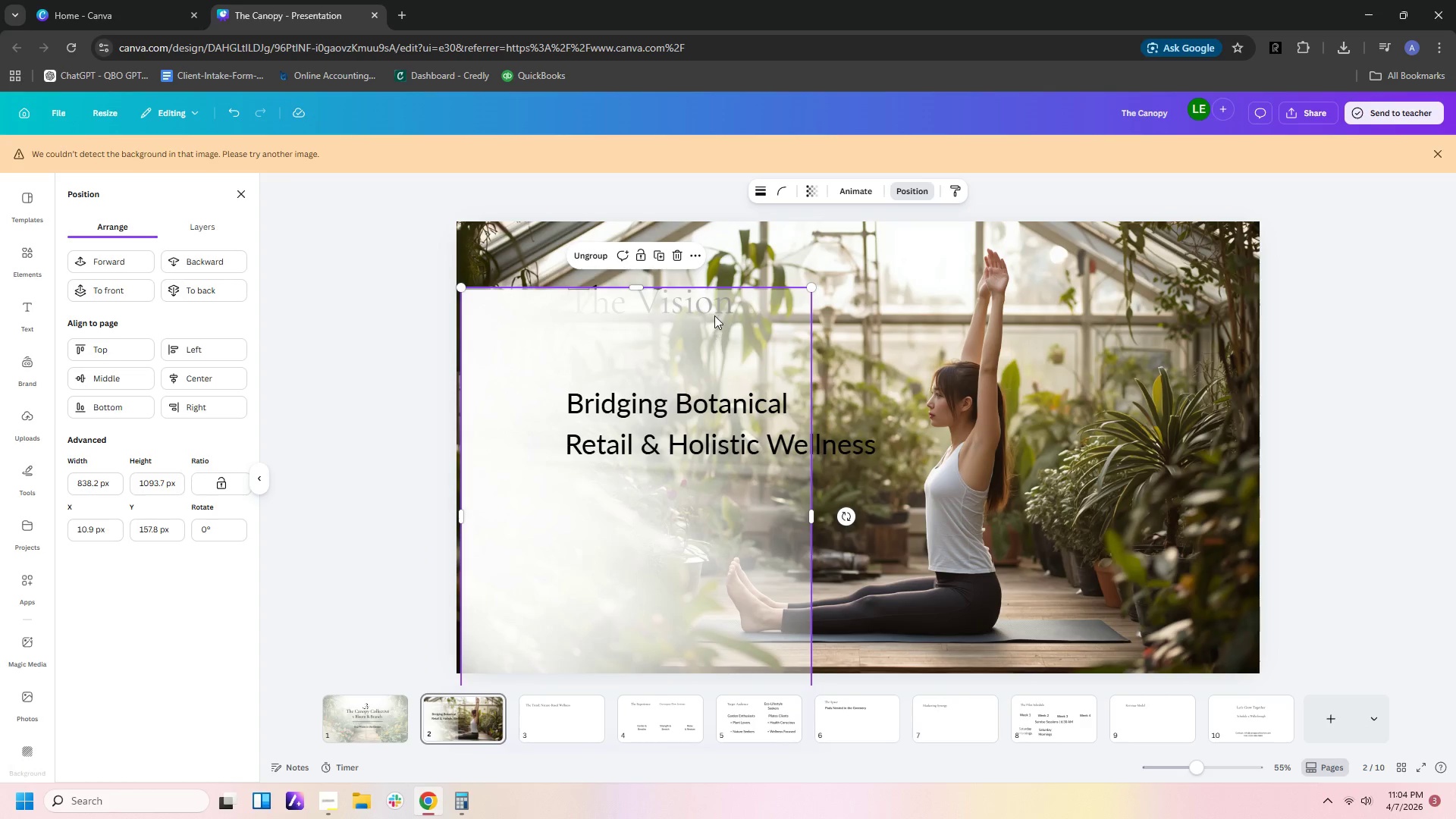 
left_click_drag(start_coordinate=[714, 312], to_coordinate=[723, 342])
 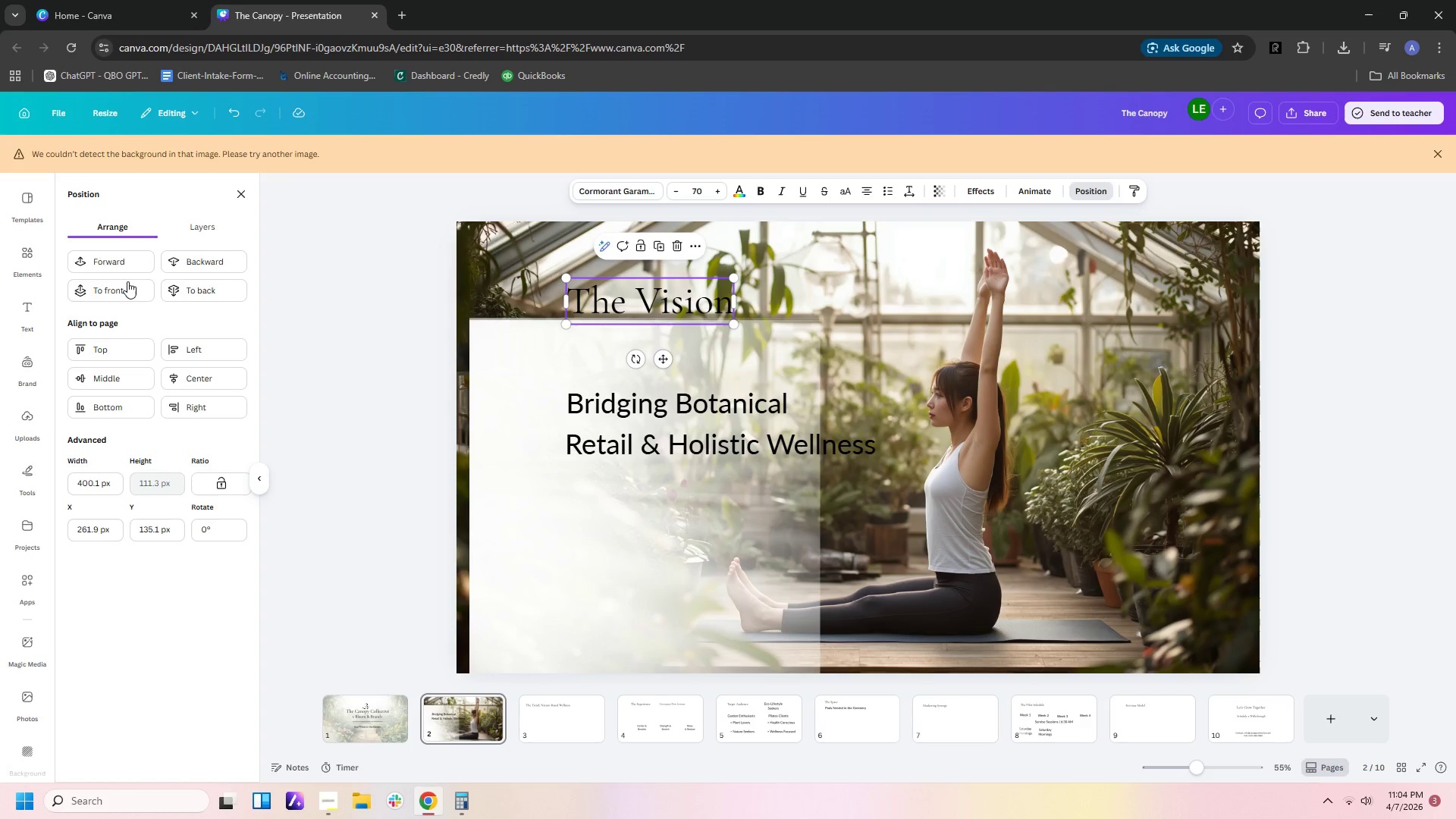 
double_click([133, 290])
 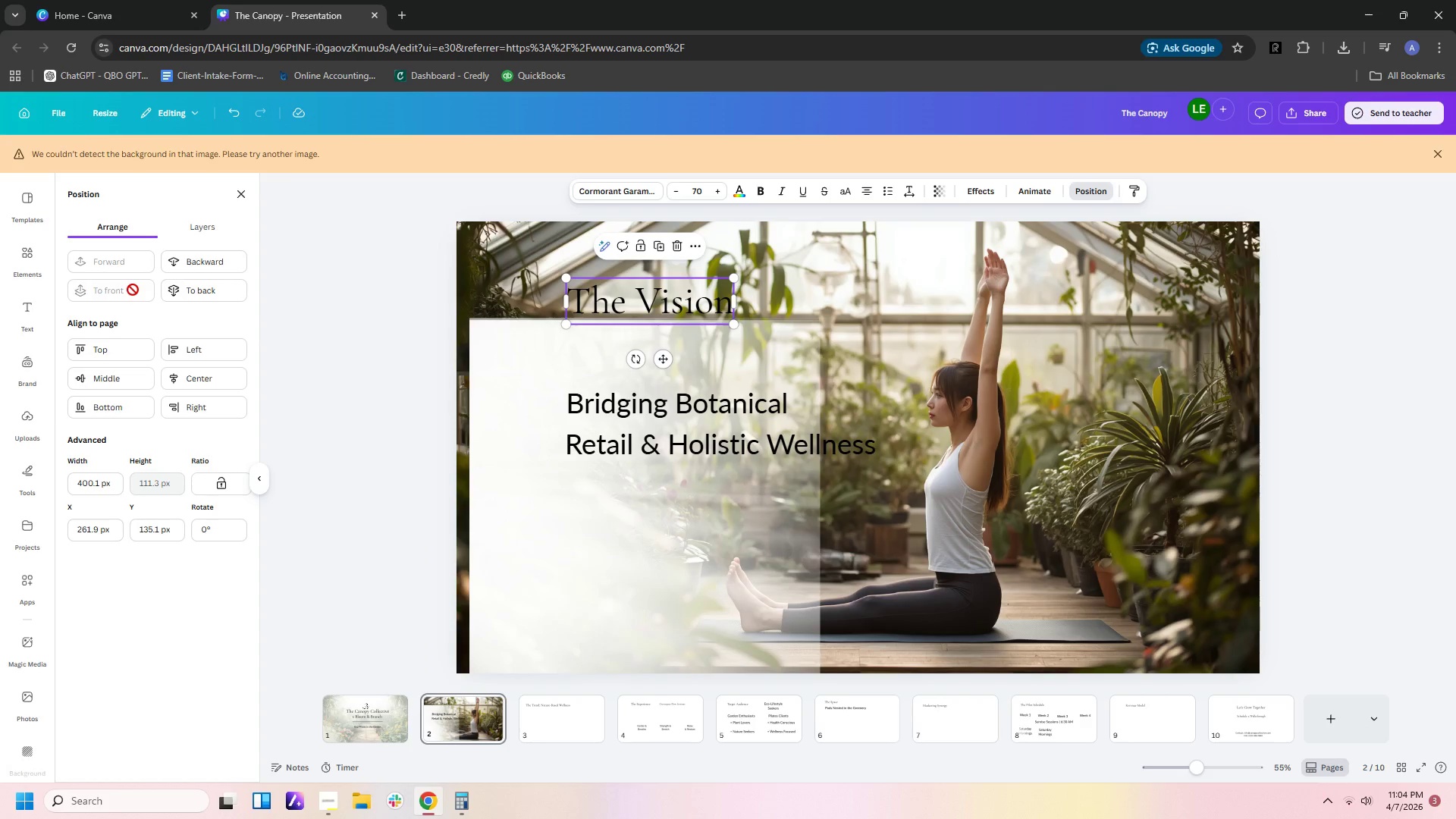 
triple_click([133, 290])
 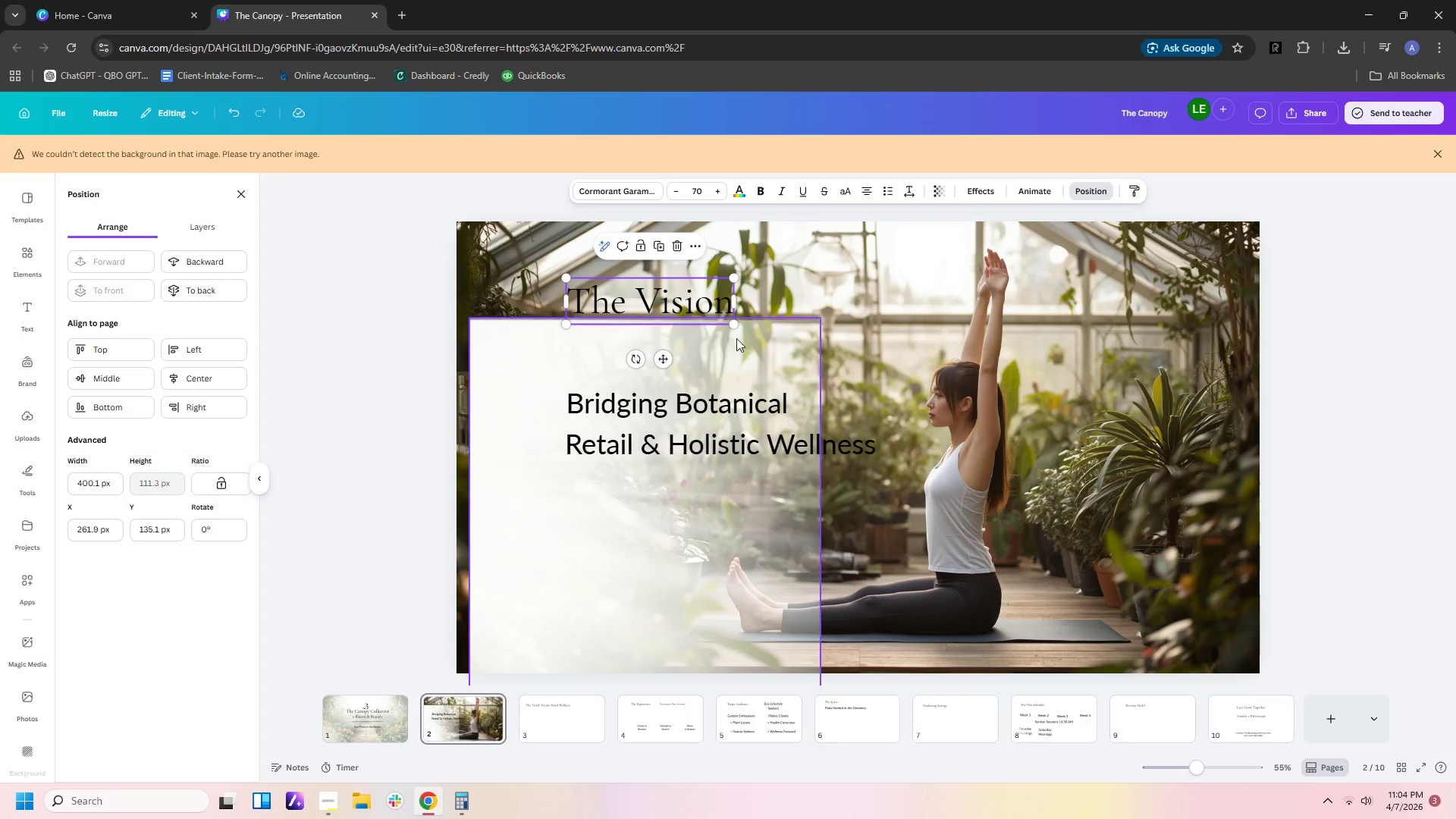 
left_click_drag(start_coordinate=[746, 345], to_coordinate=[736, 246])
 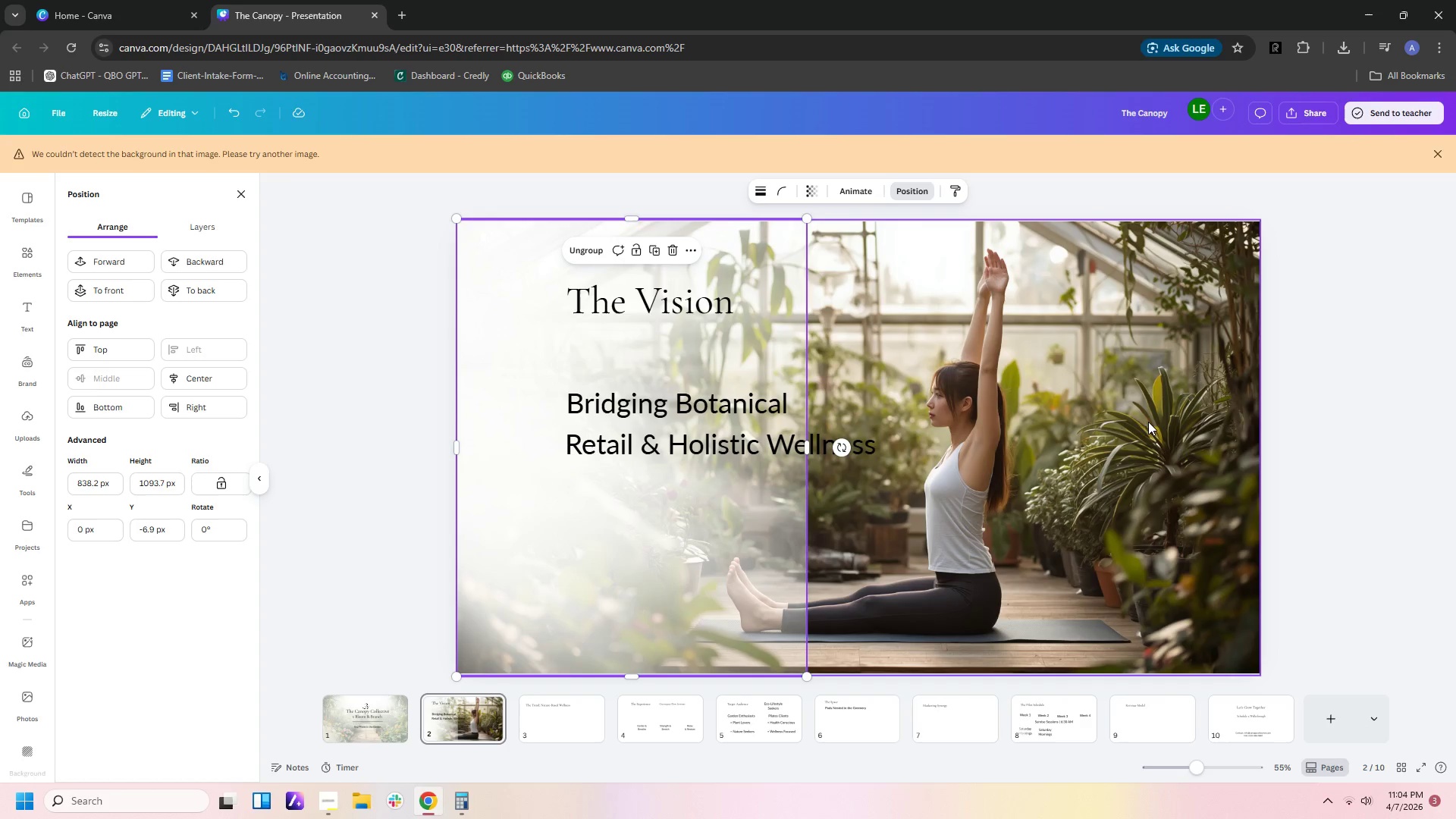 
left_click([1031, 443])
 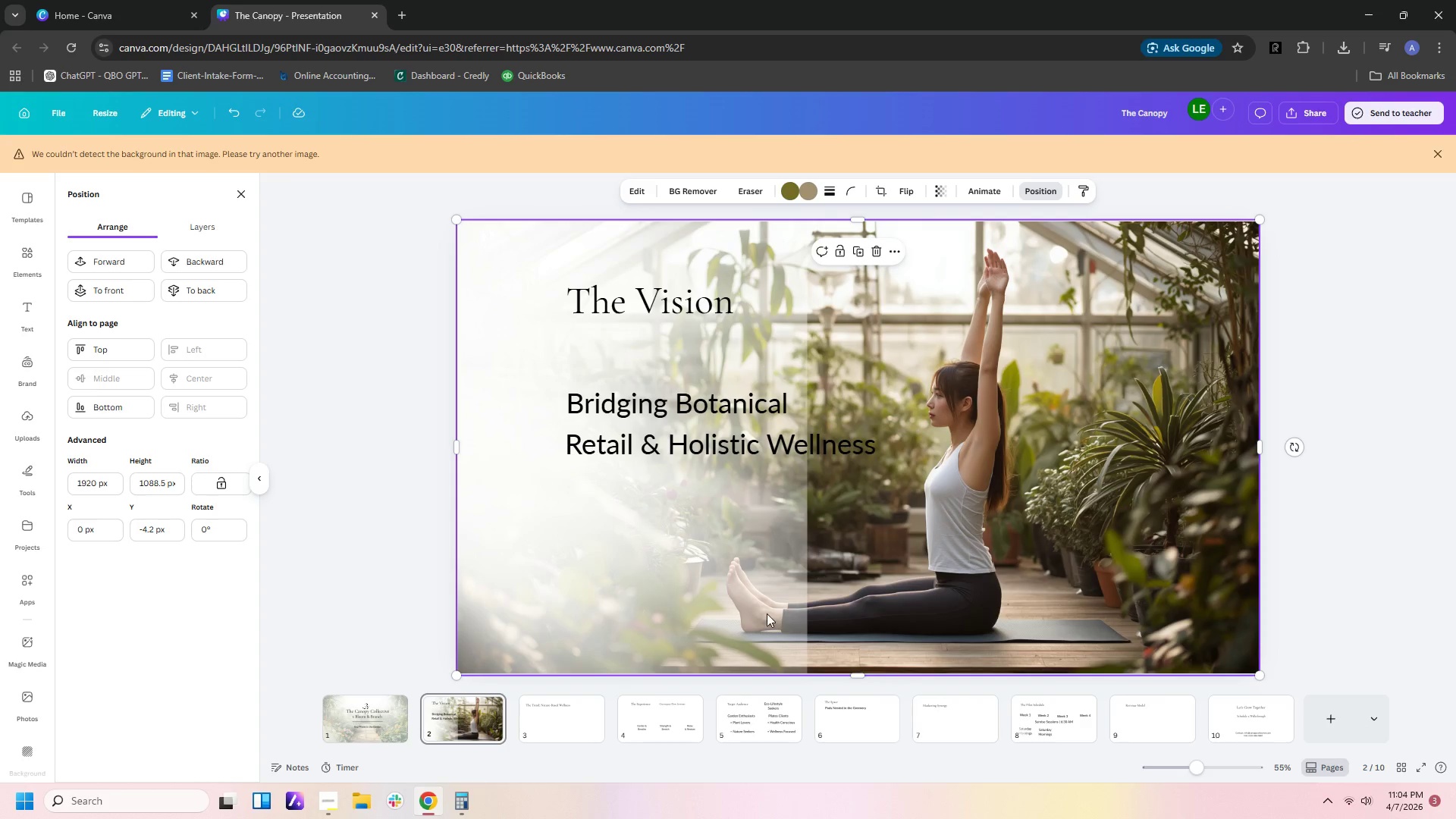 
left_click([661, 528])
 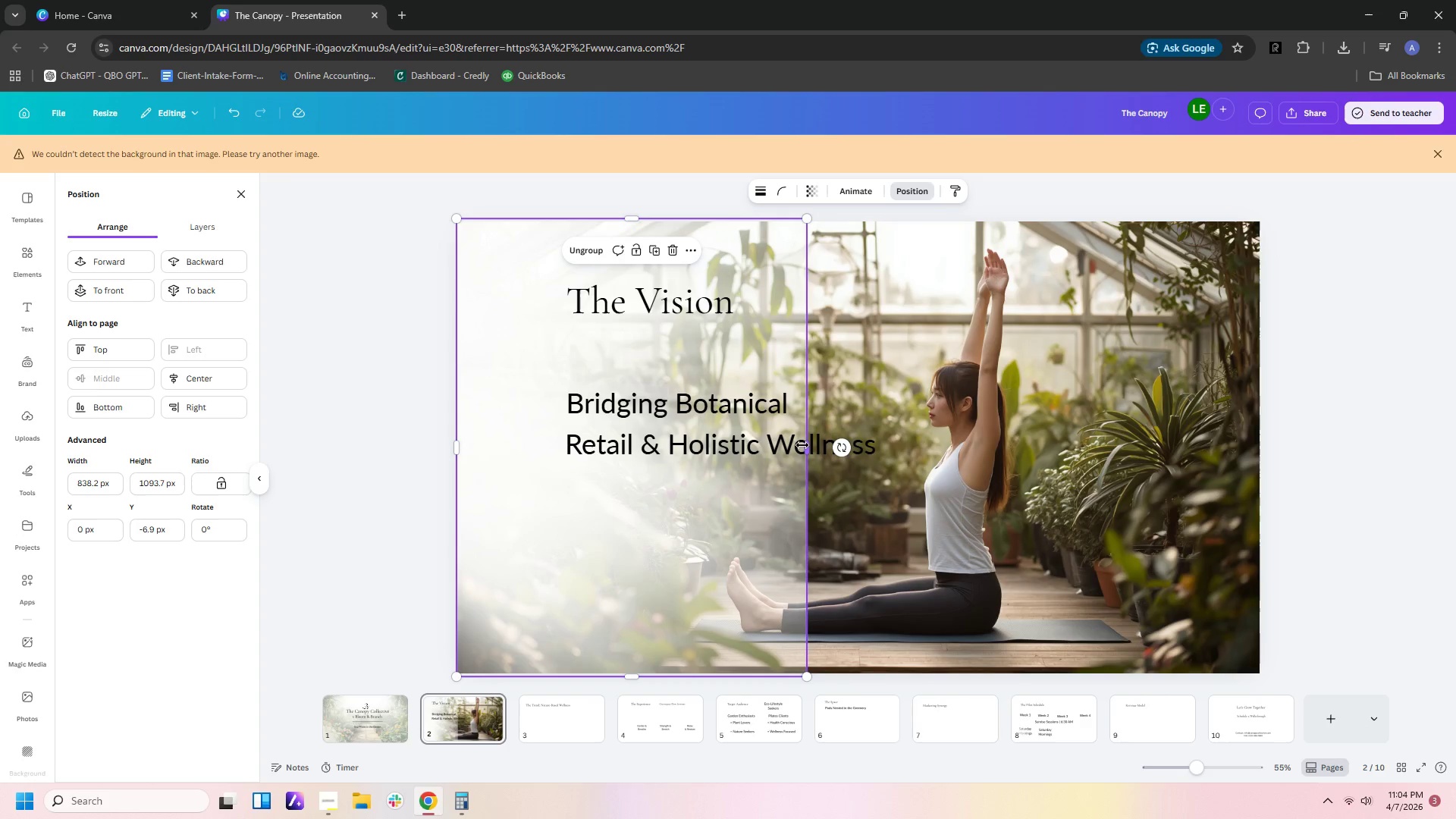 
left_click_drag(start_coordinate=[804, 448], to_coordinate=[877, 449])
 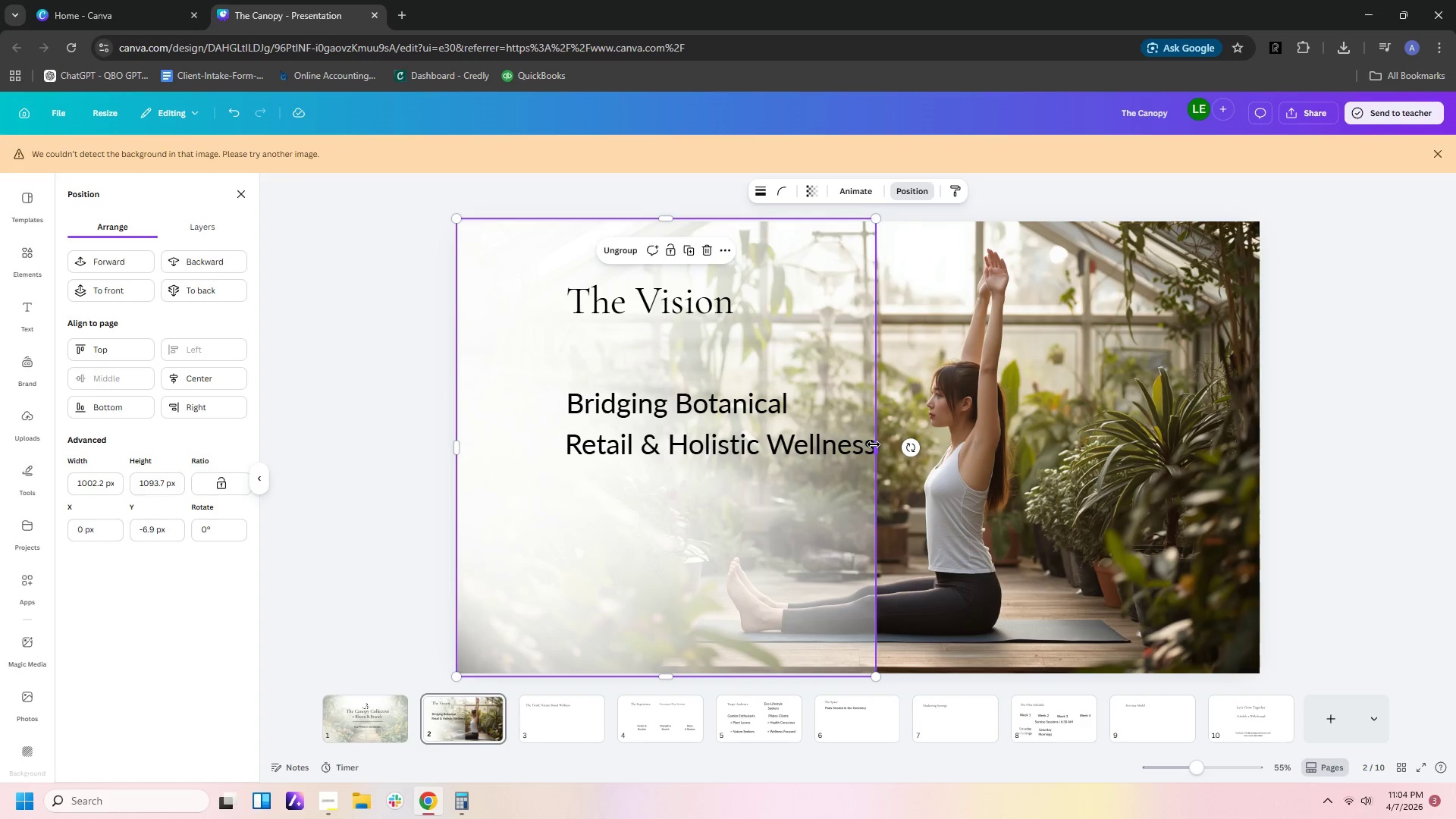 
left_click_drag(start_coordinate=[875, 444], to_coordinate=[908, 438])
 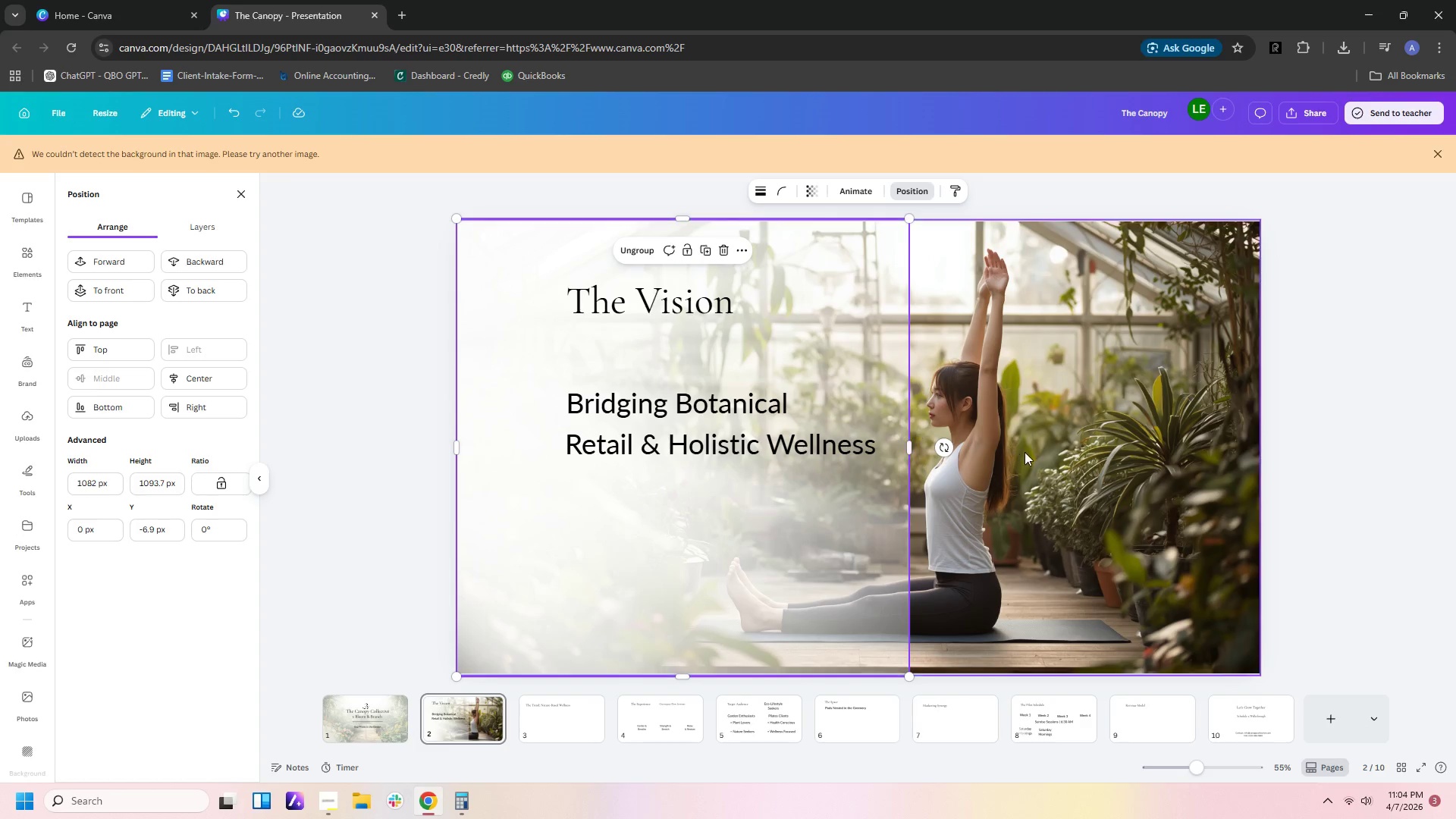 
left_click([1025, 452])
 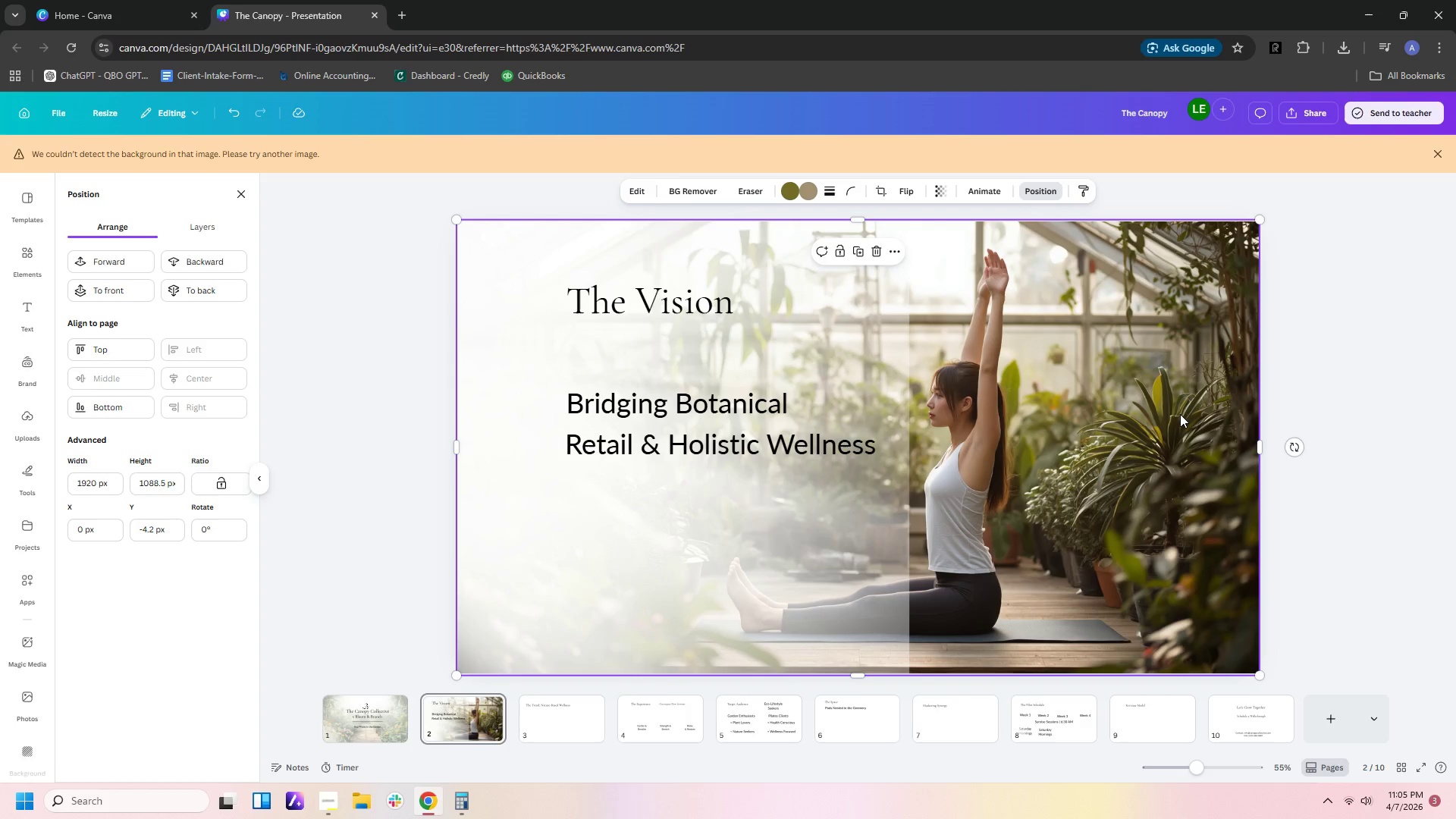 
wait(14.38)
 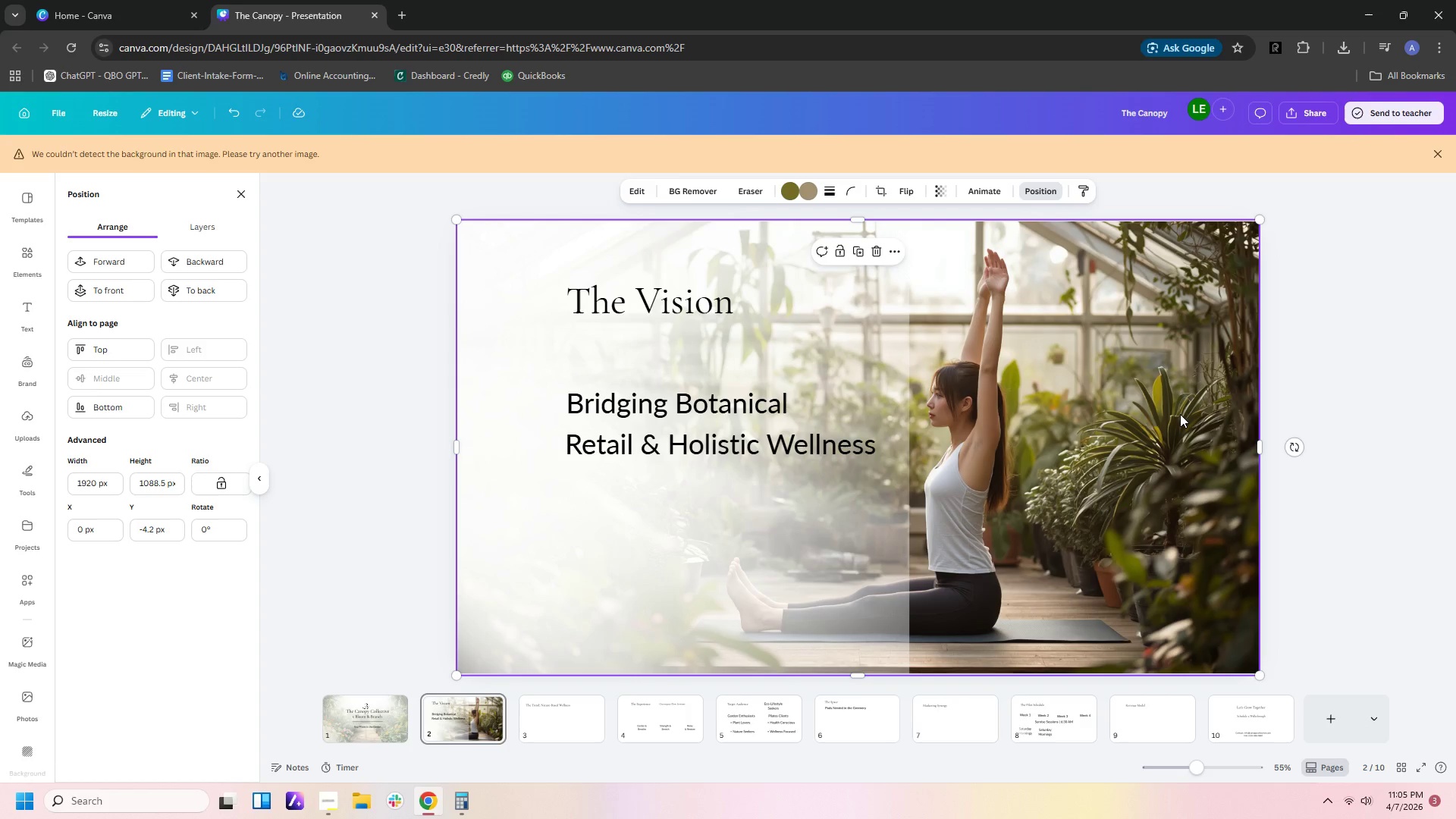 
left_click([17, 475])
 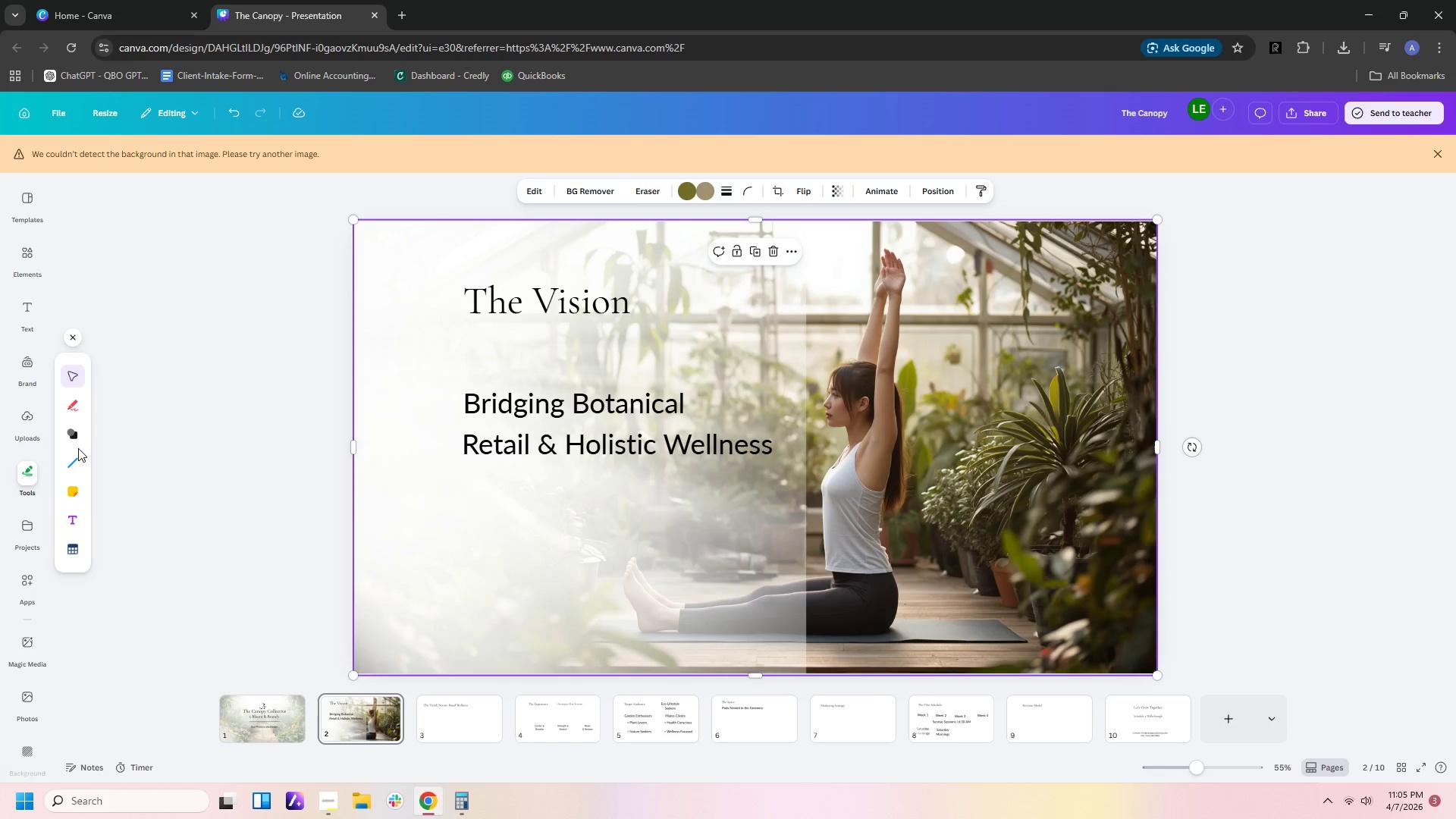 
left_click([78, 458])
 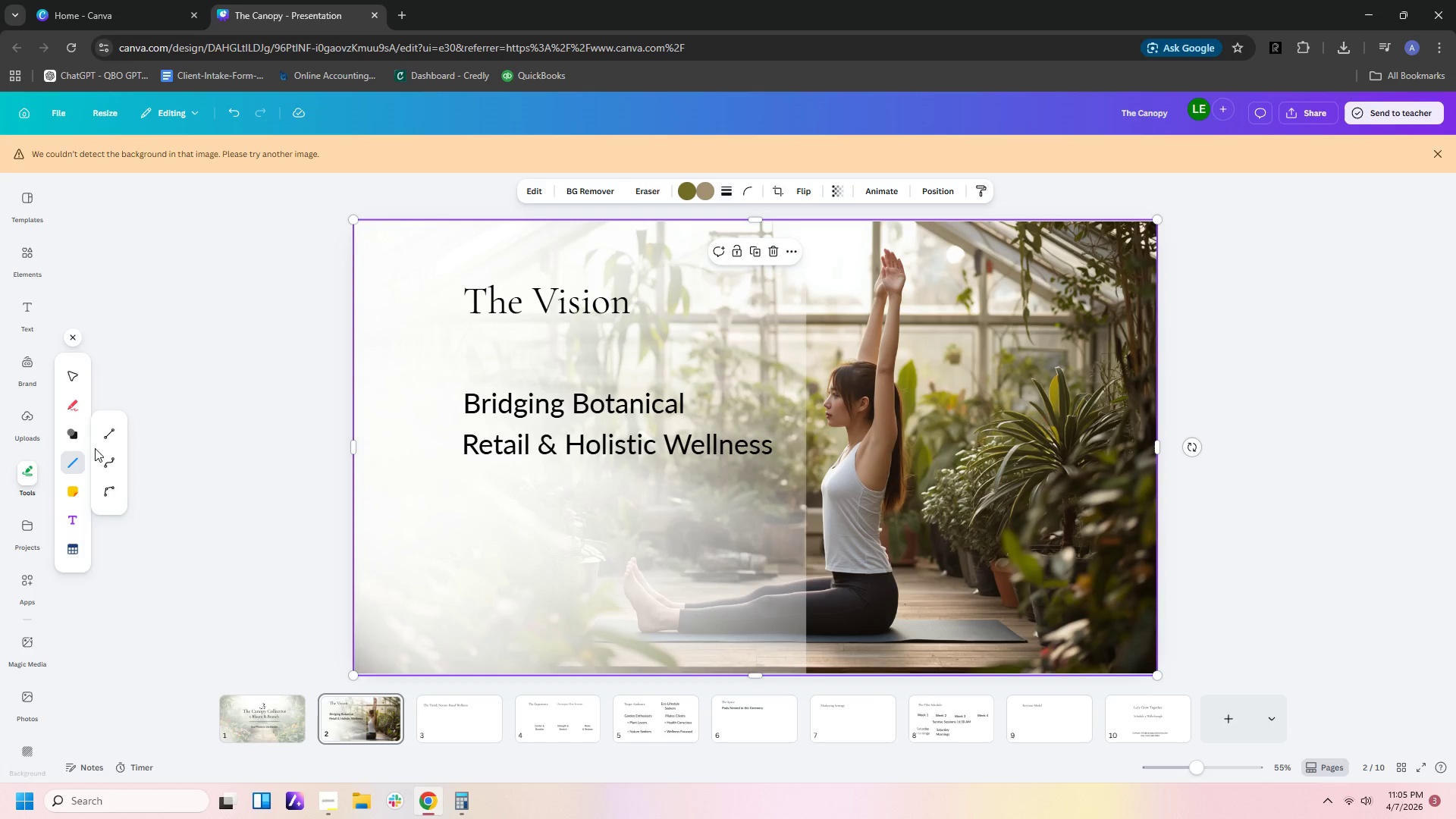 
left_click([114, 435])
 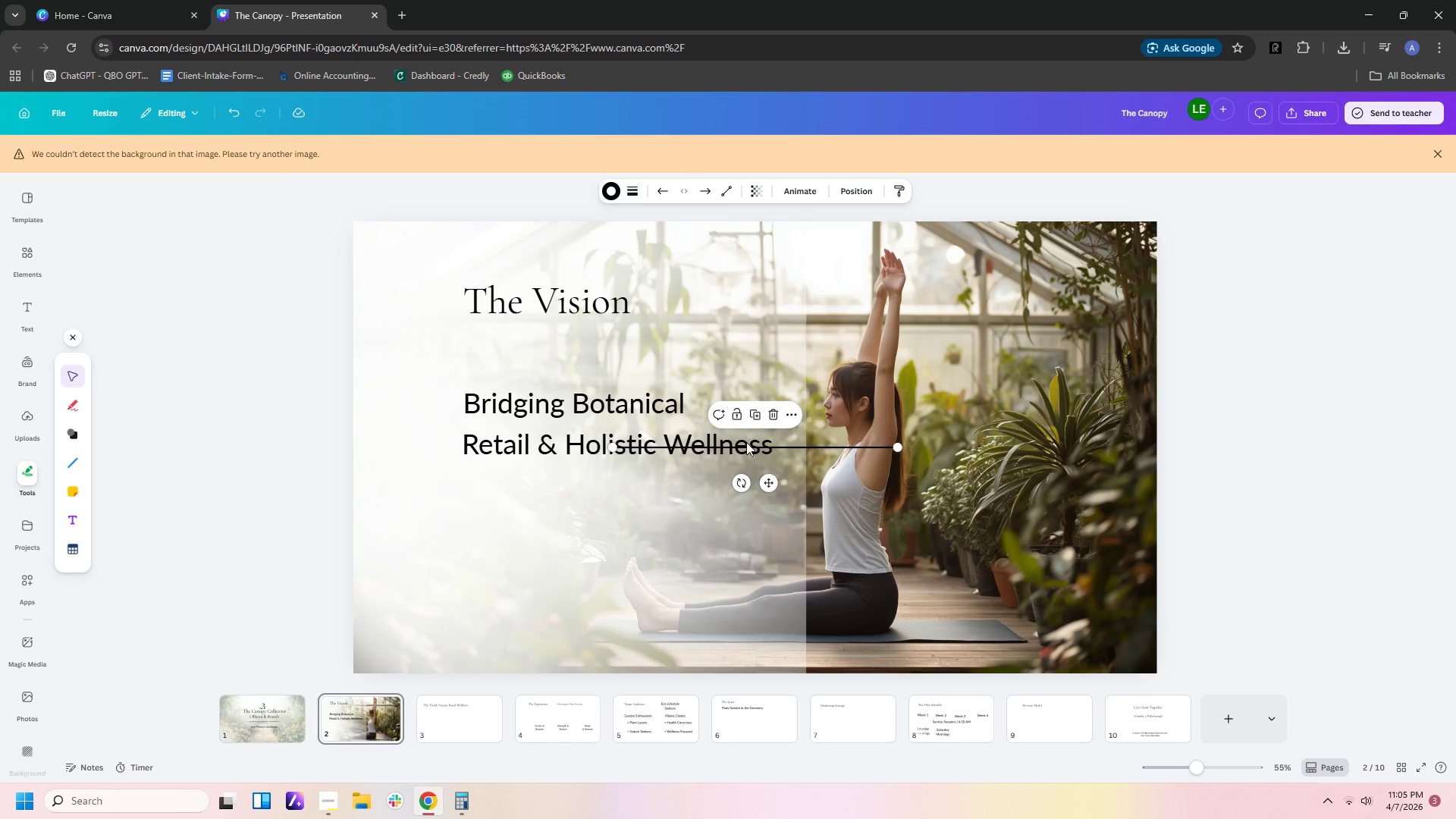 
wait(6.75)
 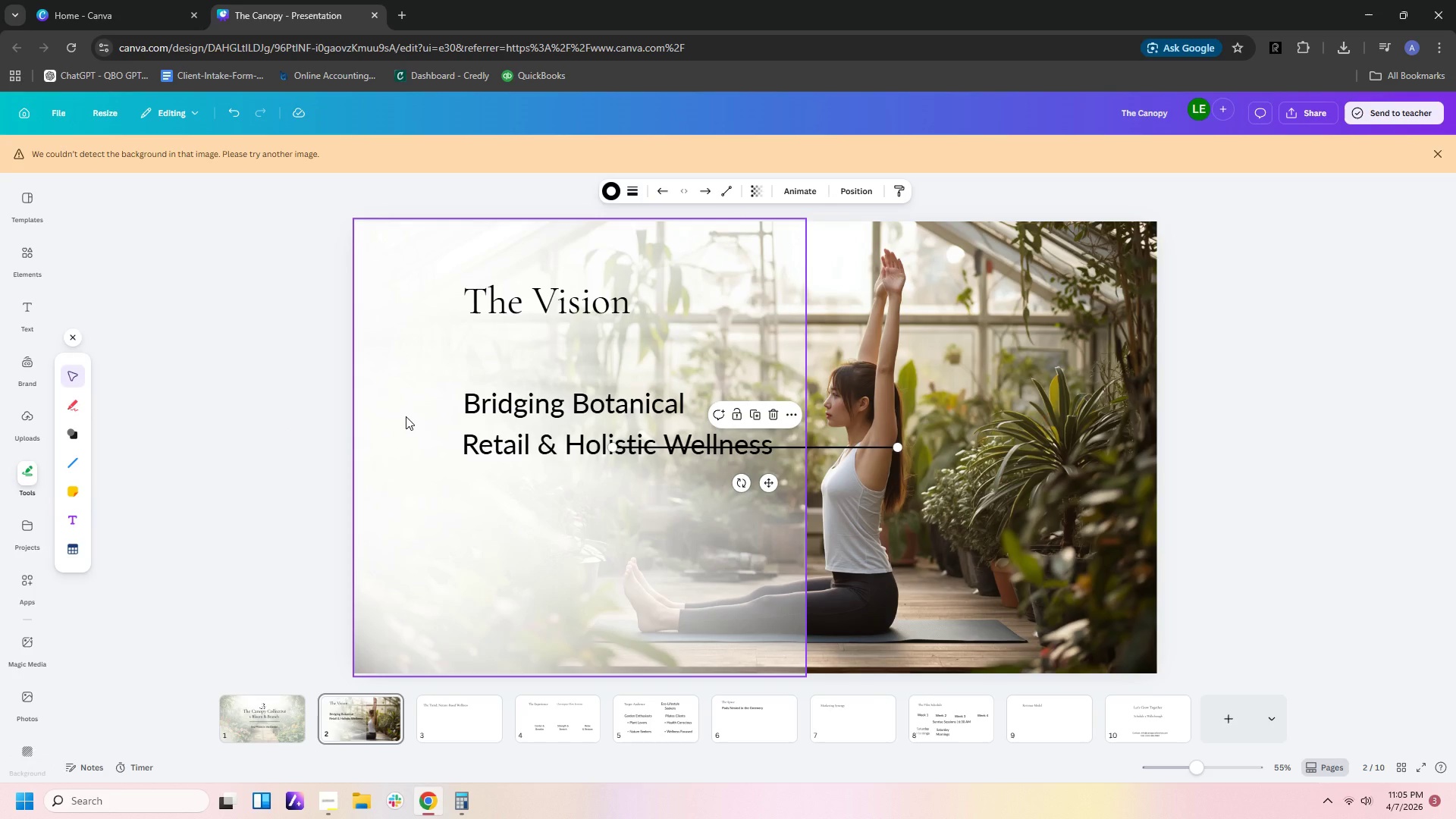 
left_click_drag(start_coordinate=[757, 444], to_coordinate=[604, 336])
 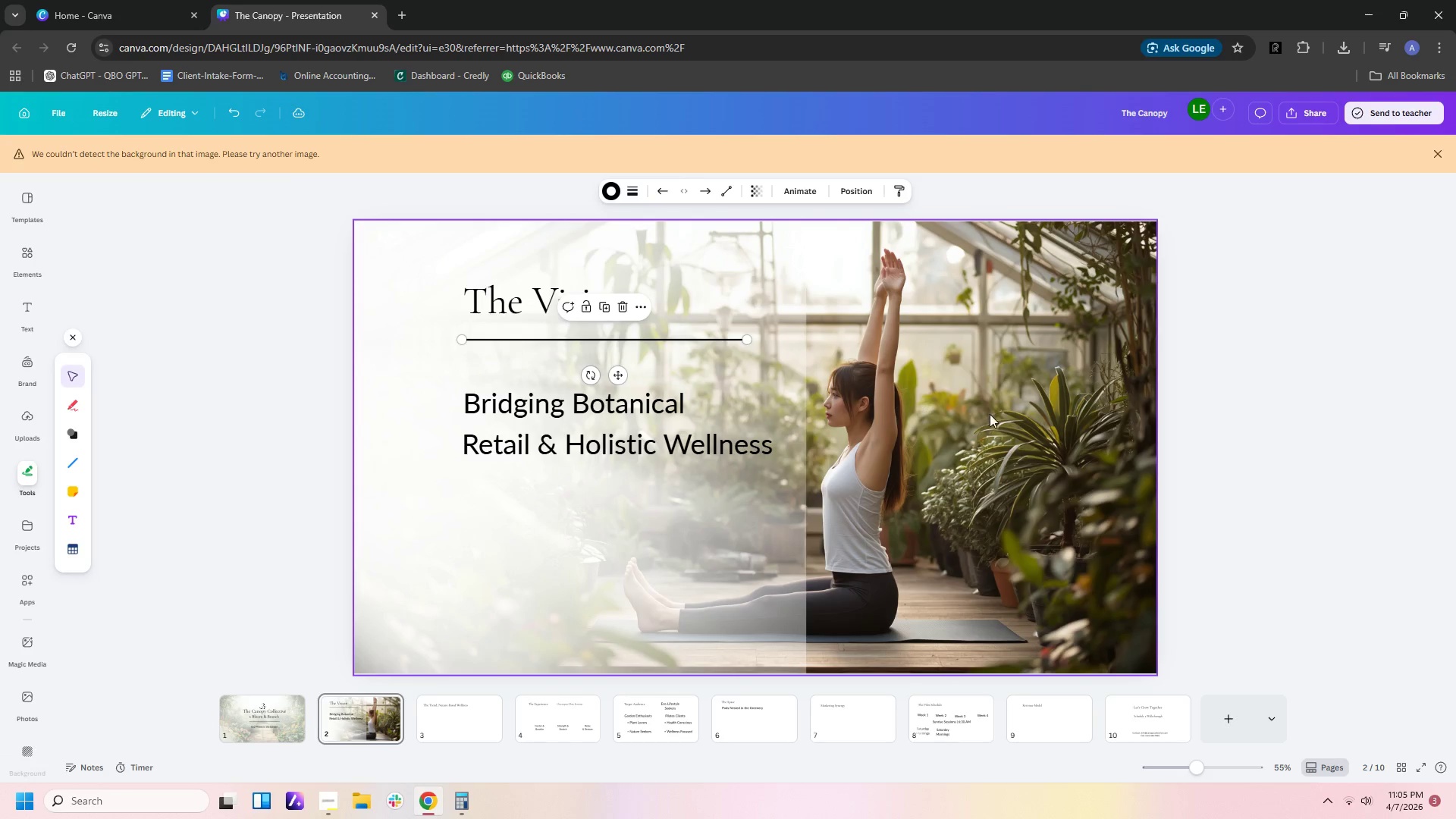 
left_click([1000, 436])
 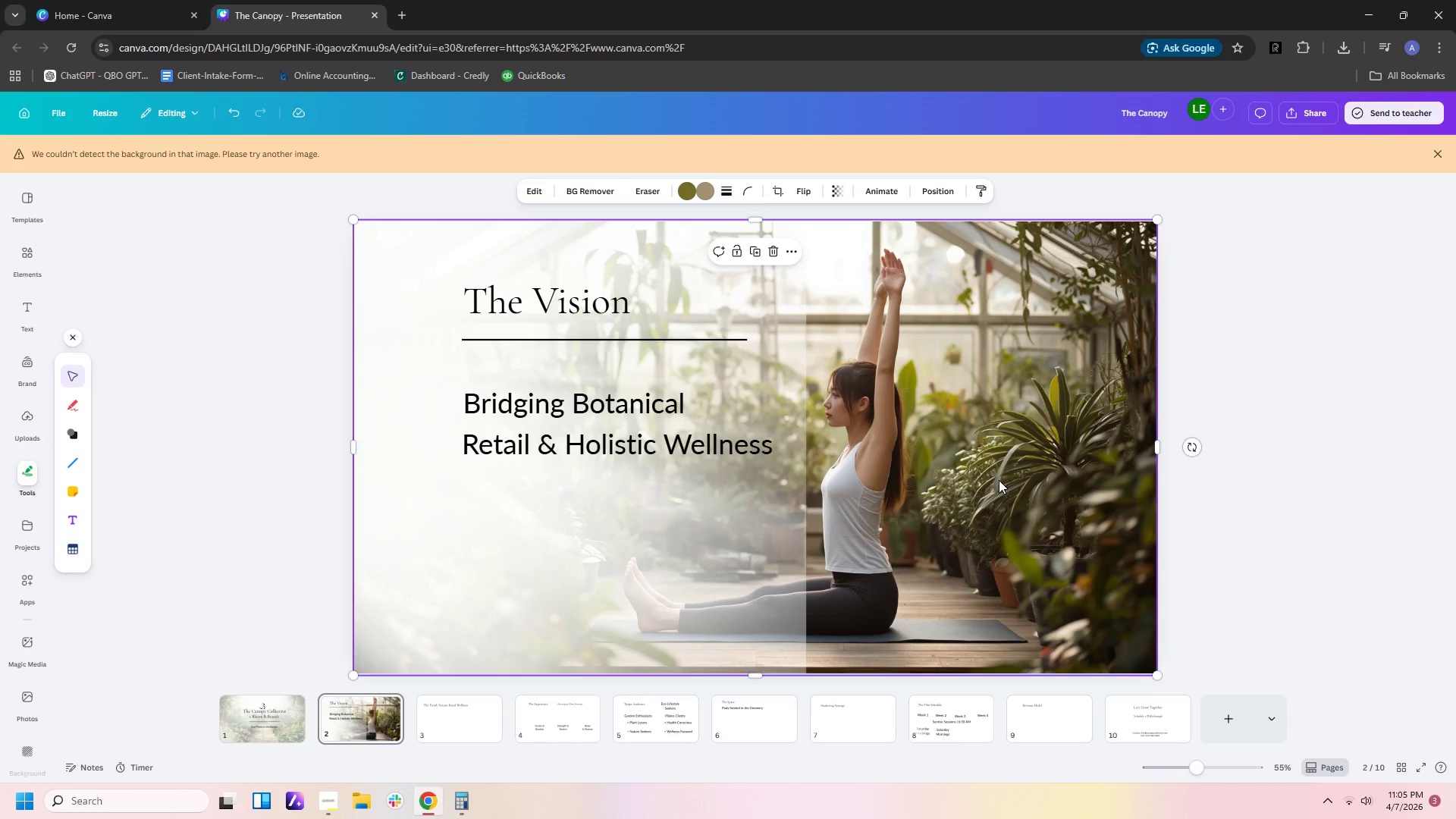 
wait(6.66)
 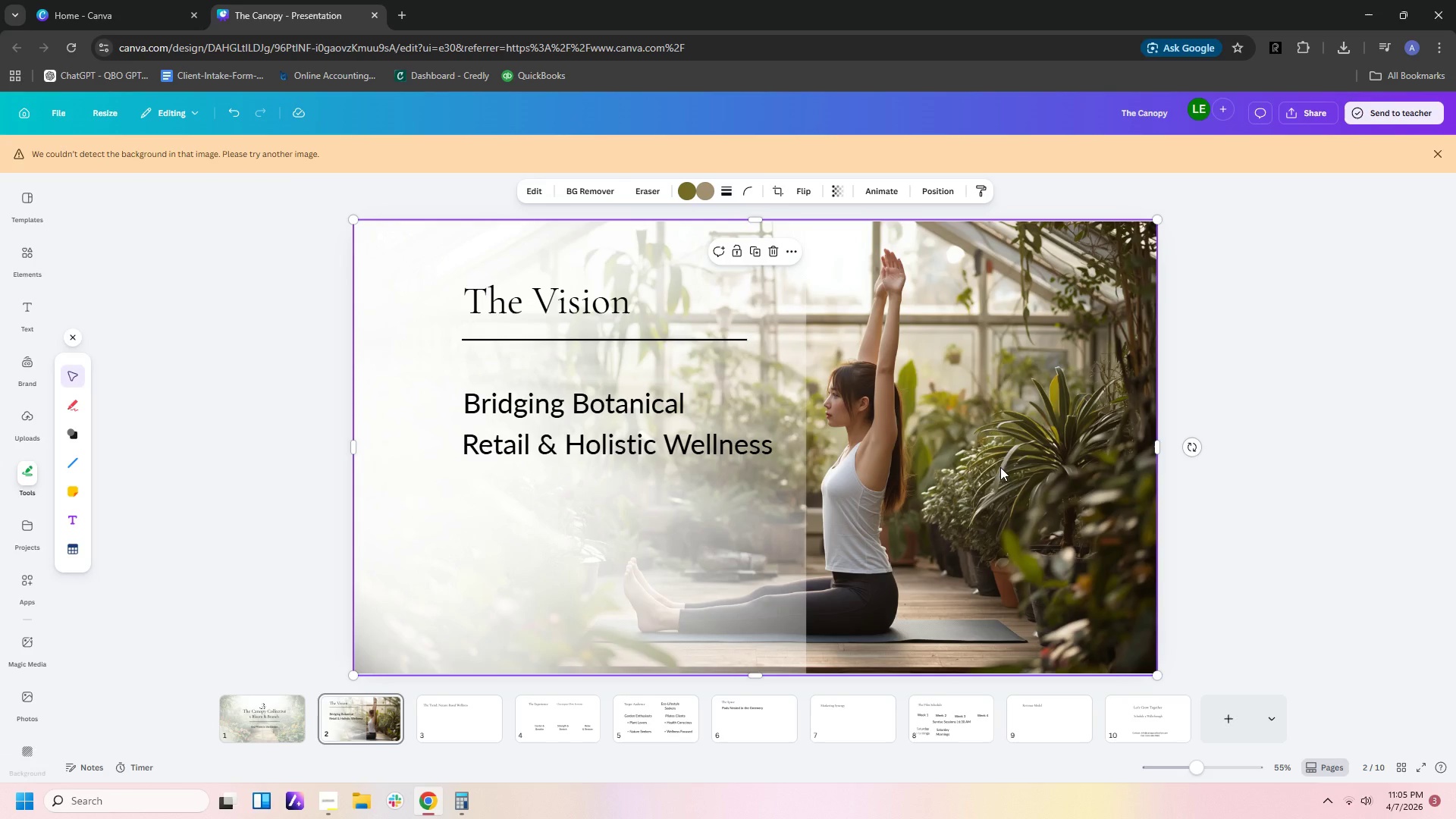 
mouse_move([485, 714])
 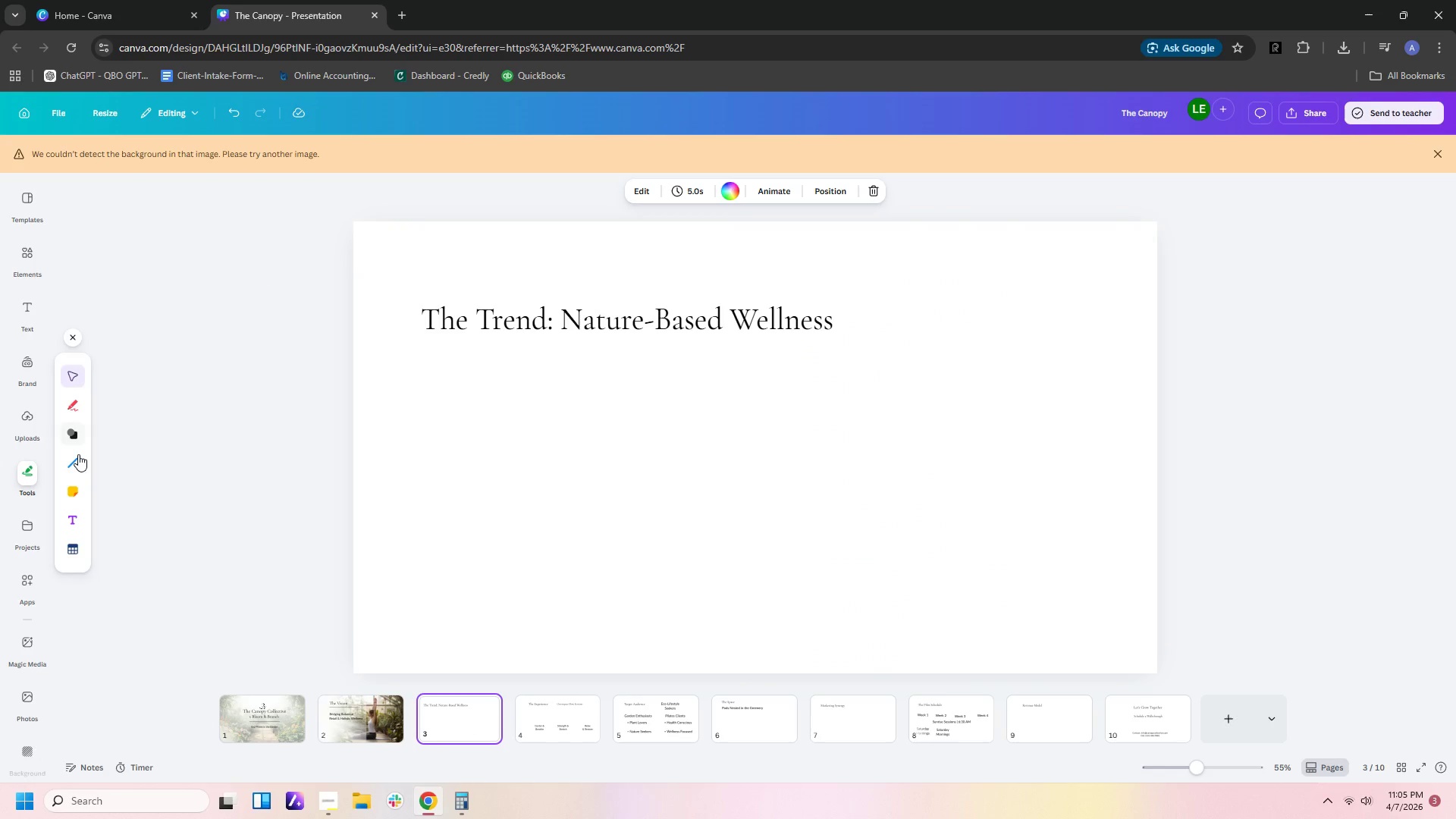 
left_click([77, 460])
 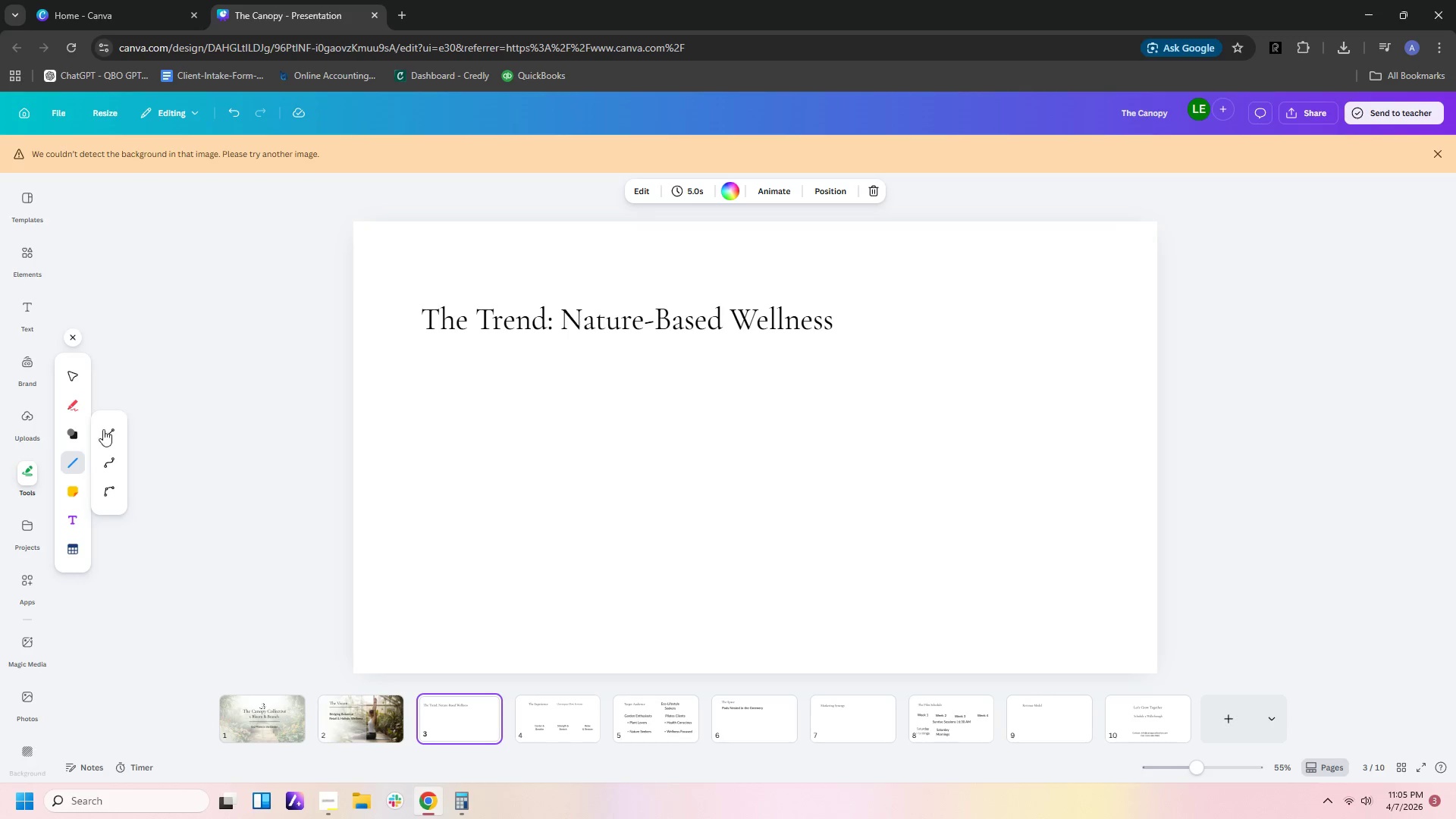 
left_click([102, 431])
 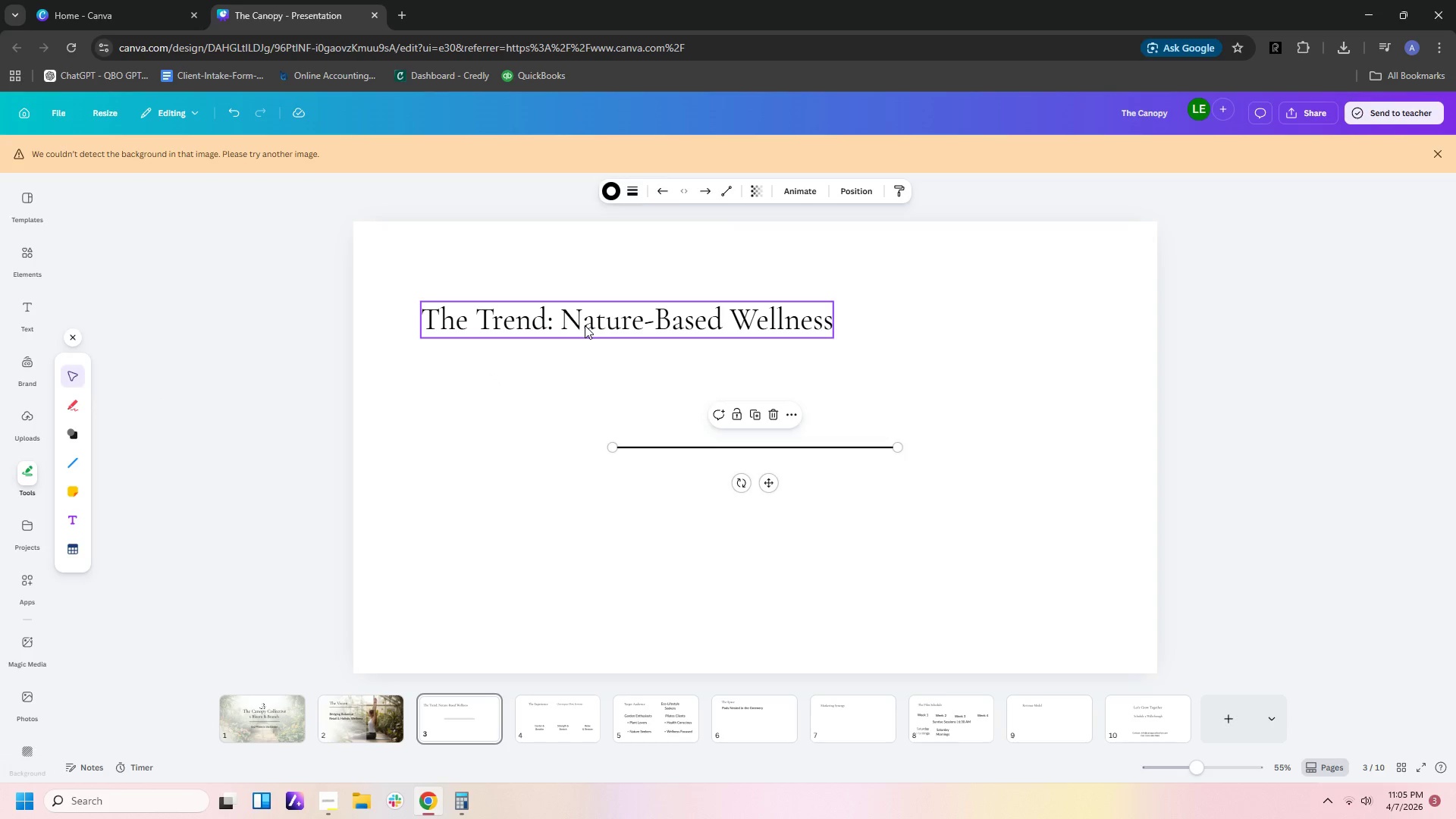 
left_click_drag(start_coordinate=[585, 325], to_coordinate=[584, 300])
 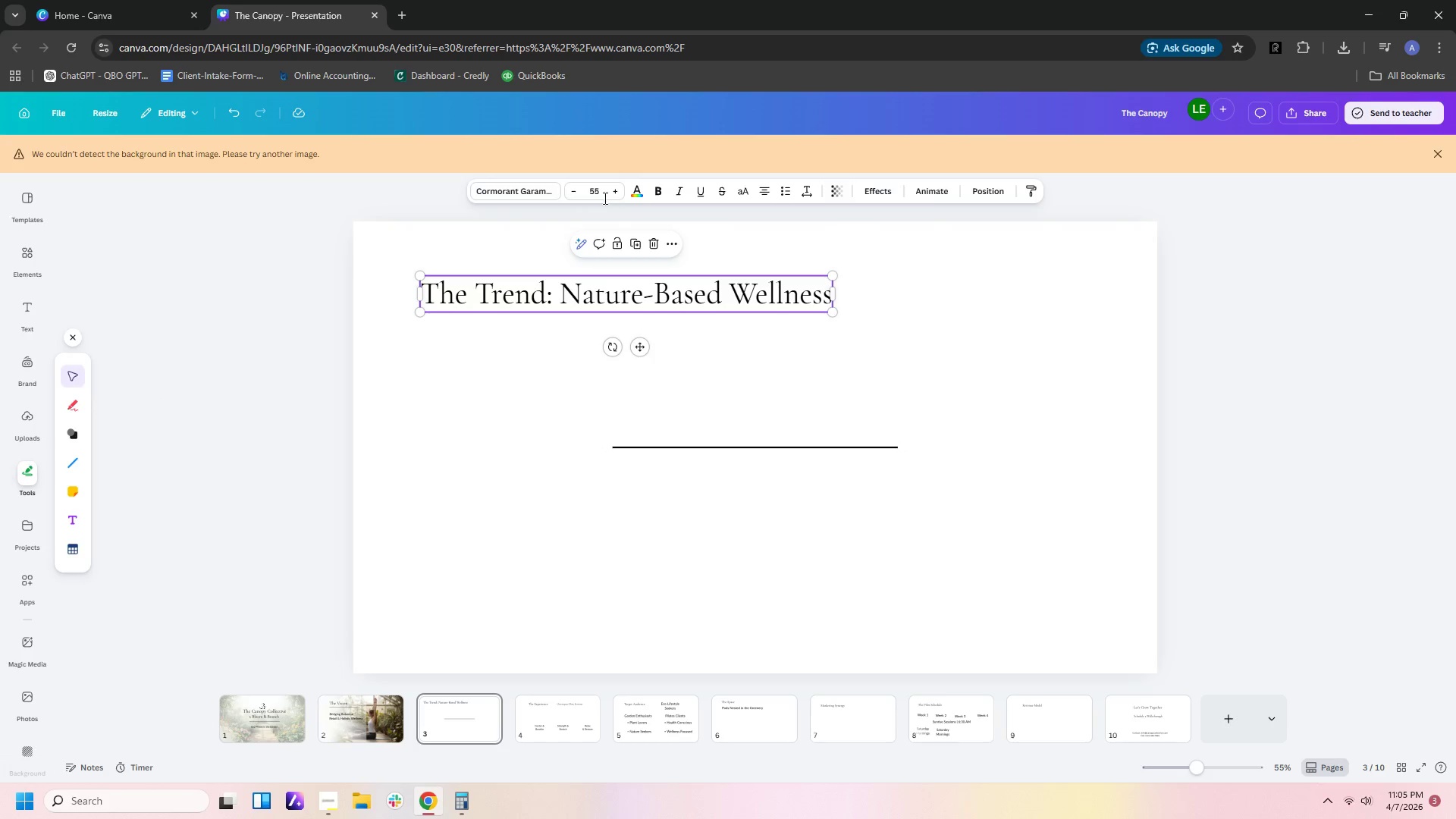 
left_click([604, 193])
 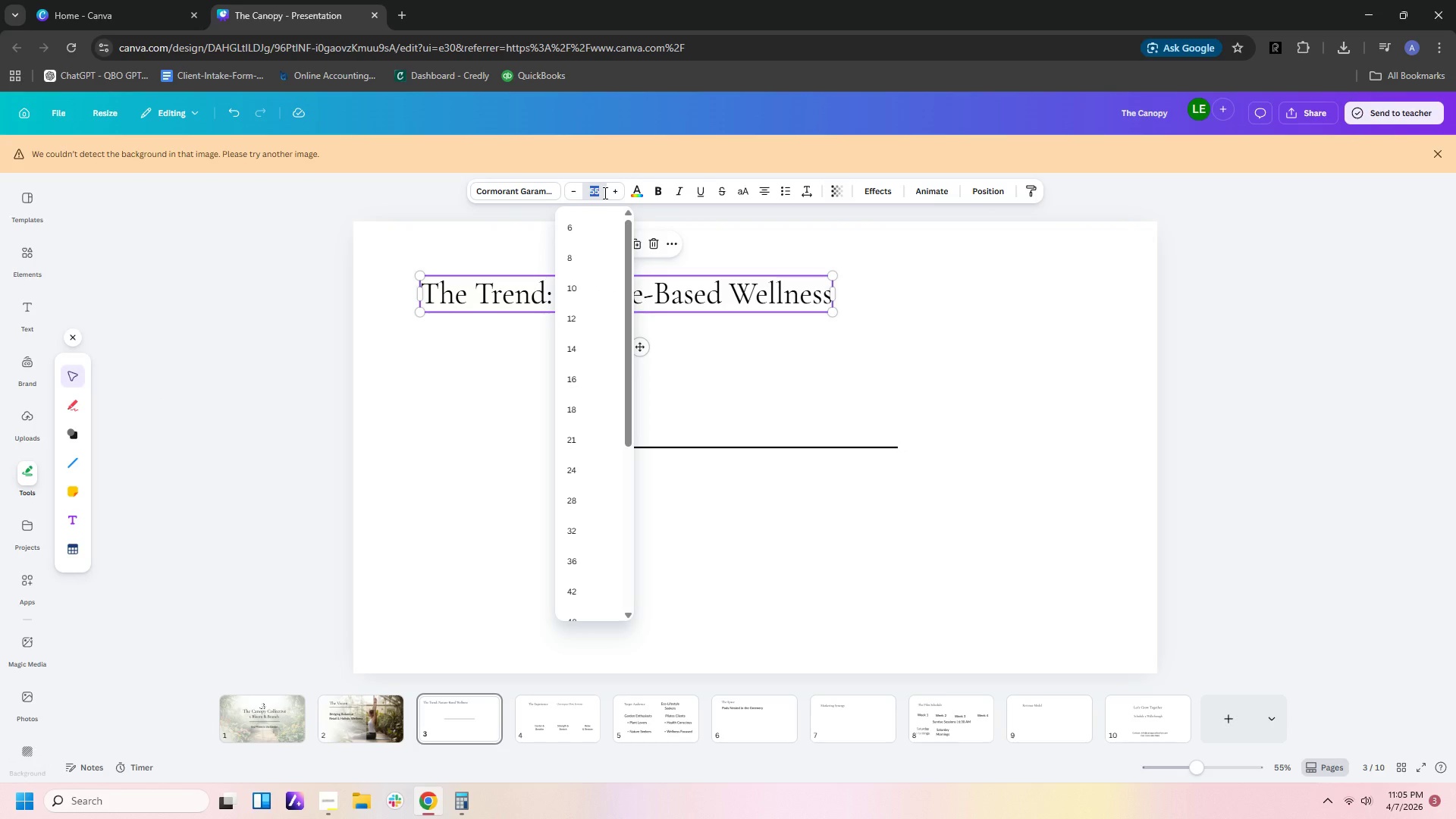 
key(Numpad7)
 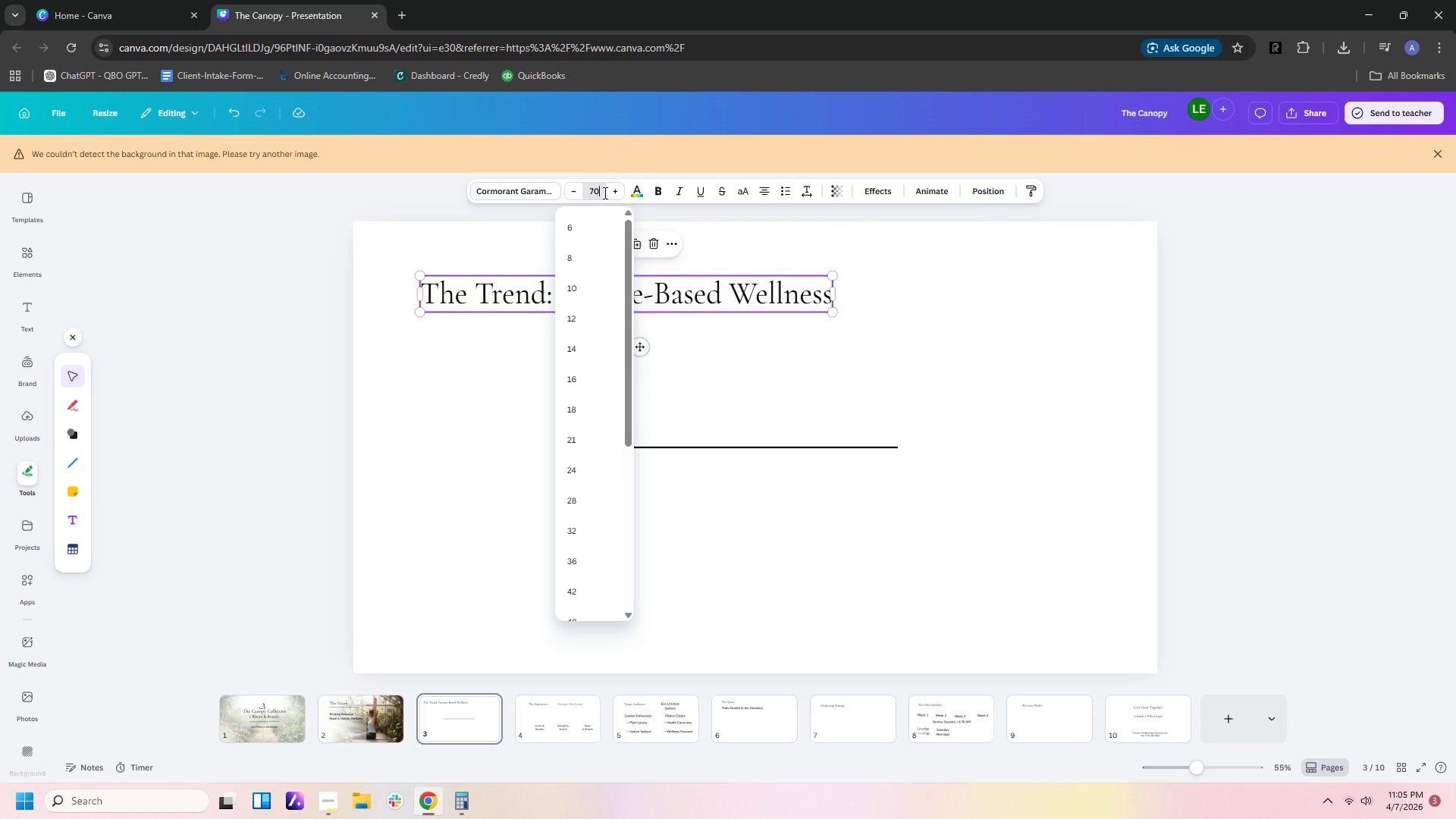 
key(Numpad0)
 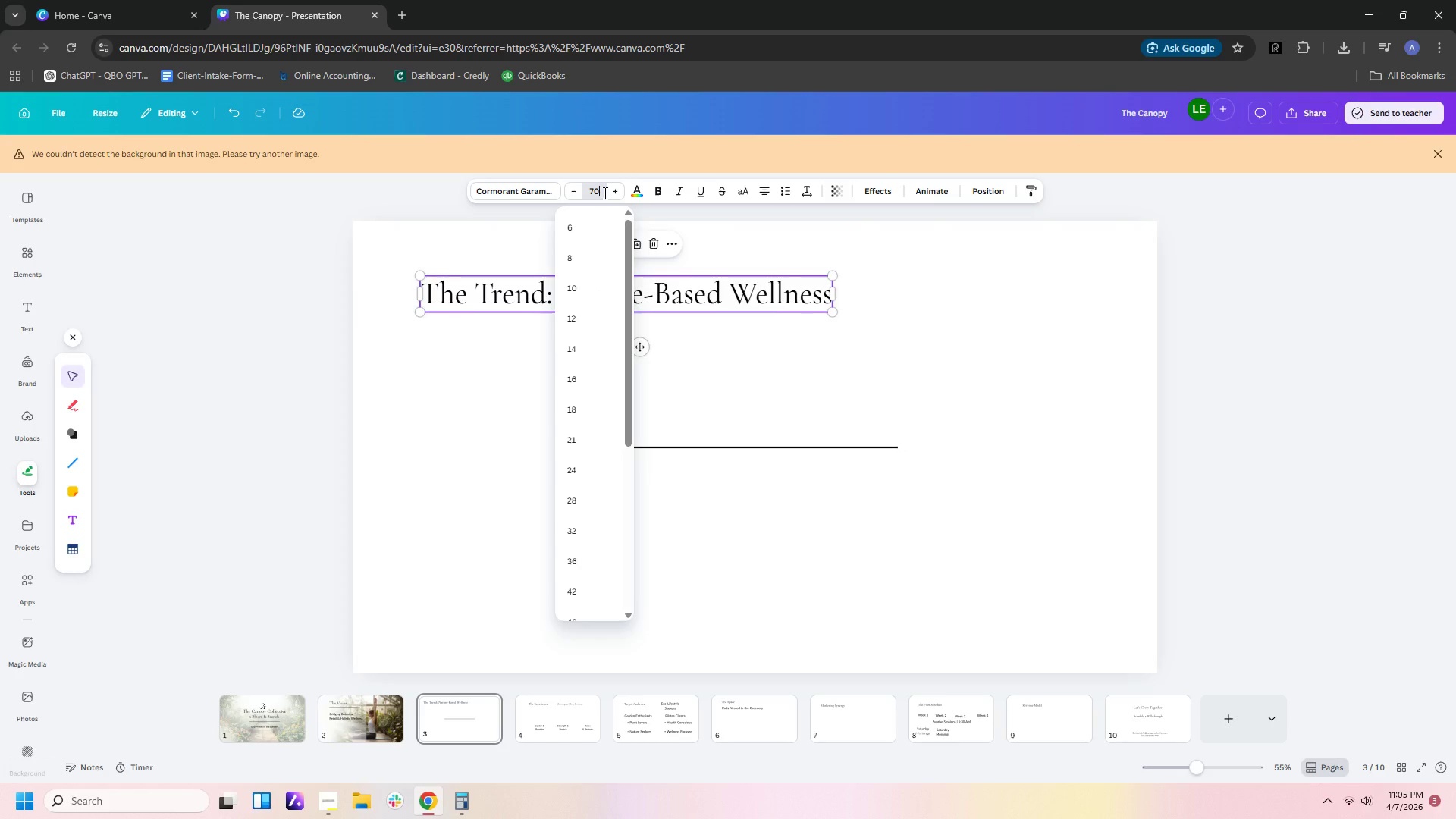 
key(NumpadEnter)
 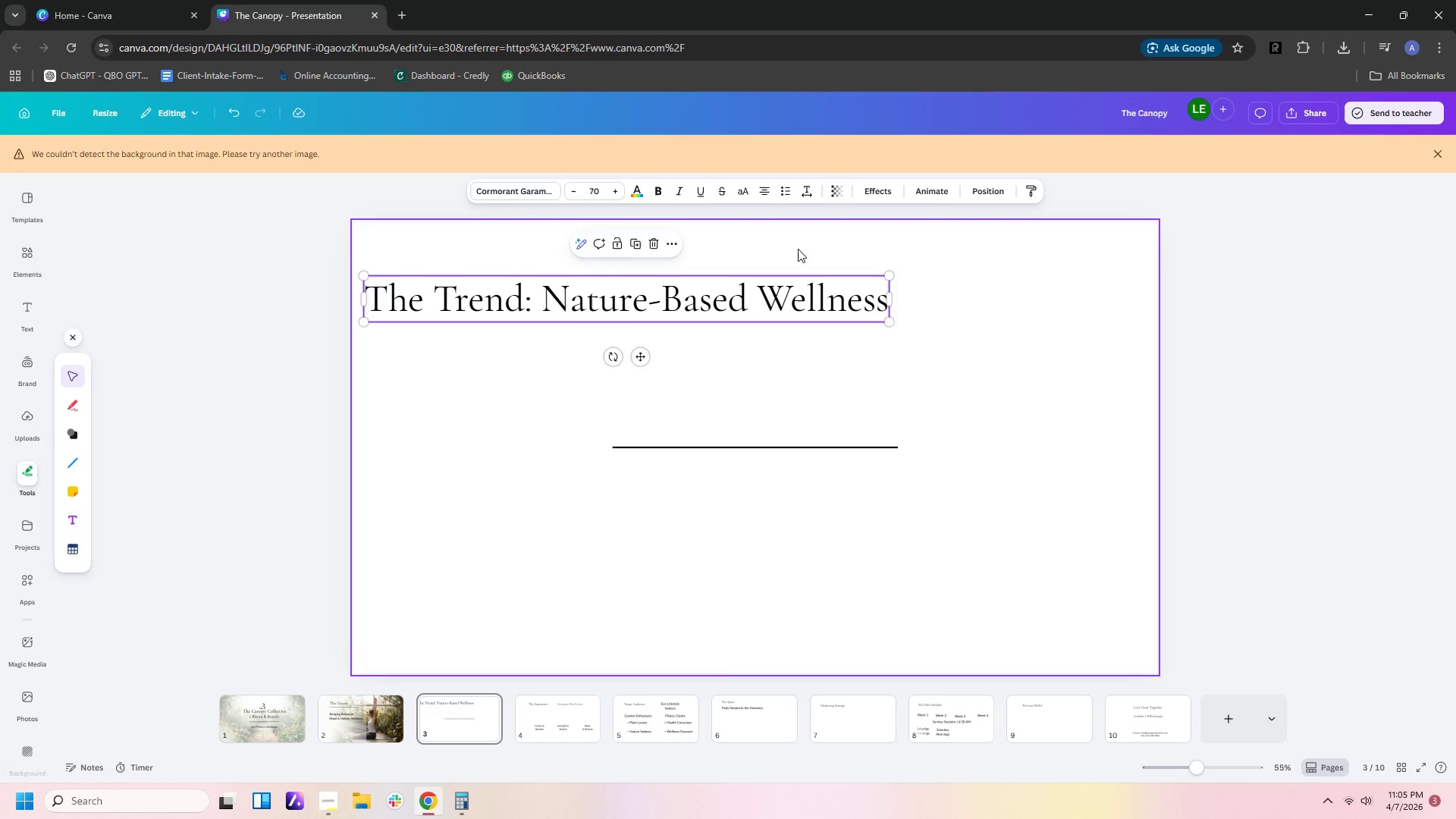 
left_click_drag(start_coordinate=[777, 290], to_coordinate=[814, 274])
 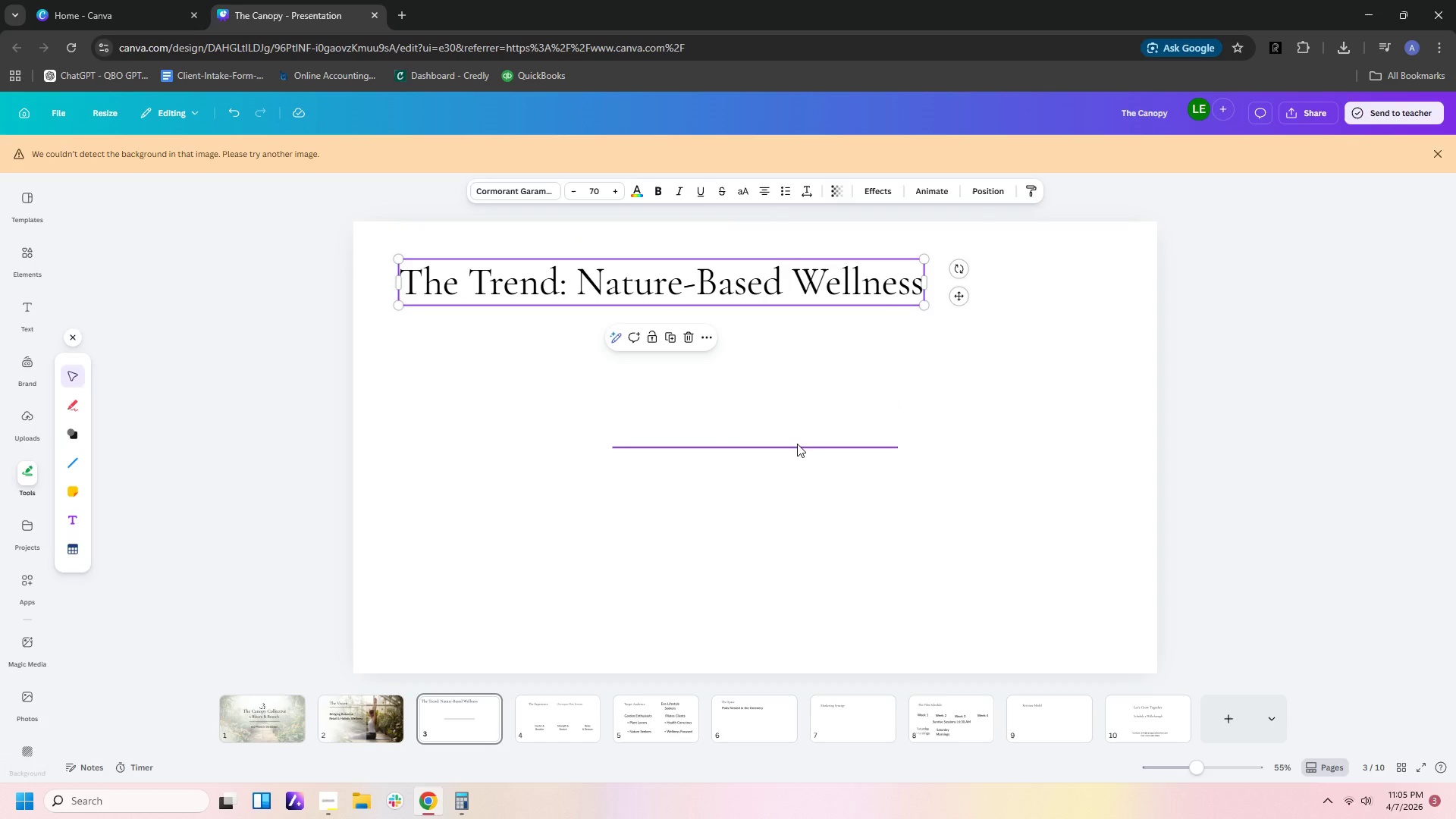 
left_click_drag(start_coordinate=[797, 444], to_coordinate=[587, 309])
 